 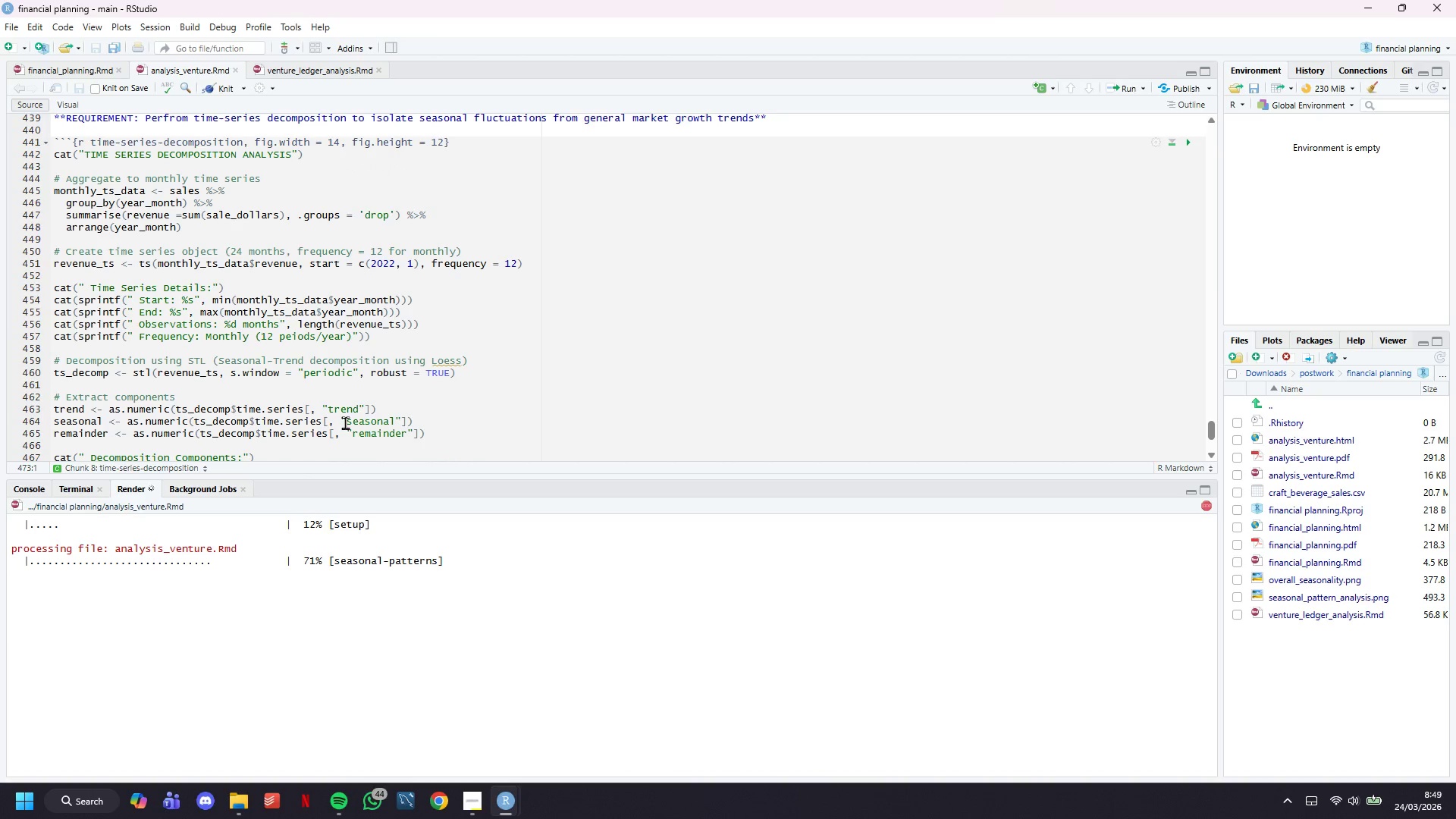 
scroll: coordinate [345, 422], scroll_direction: down, amount: 4.0
 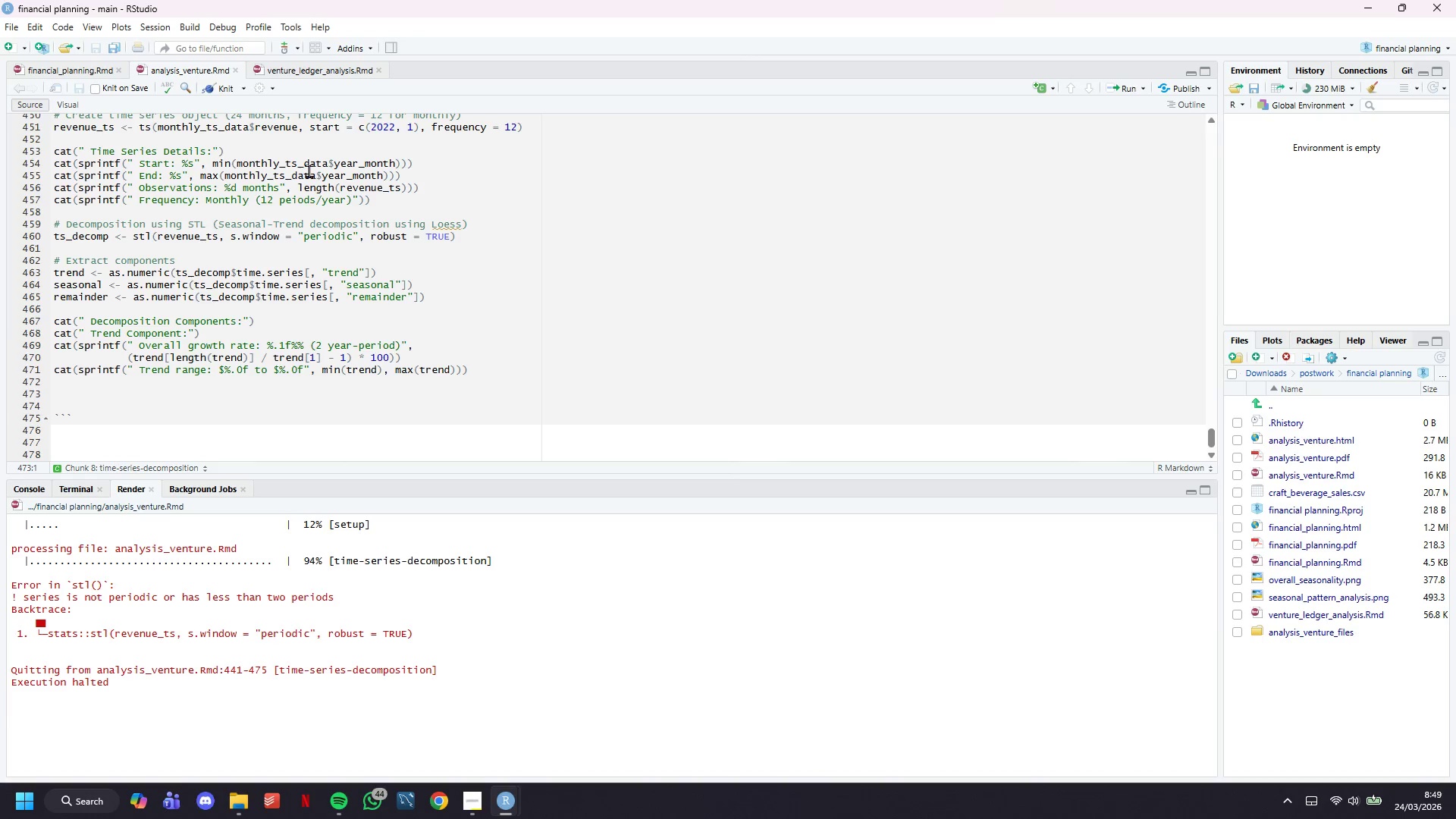 
wait(60.12)
 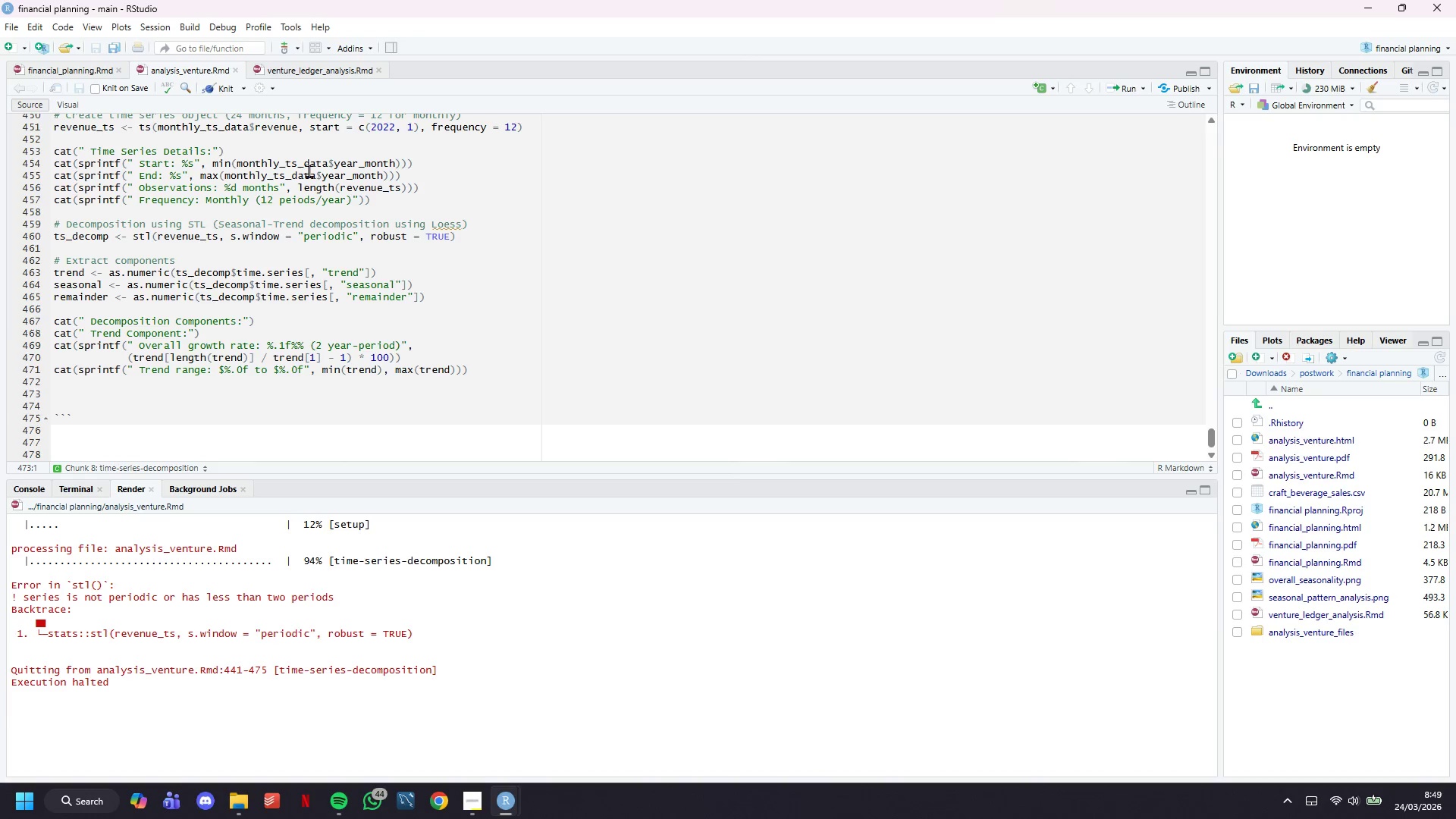 
scroll: coordinate [184, 346], scroll_direction: up, amount: 6.0
 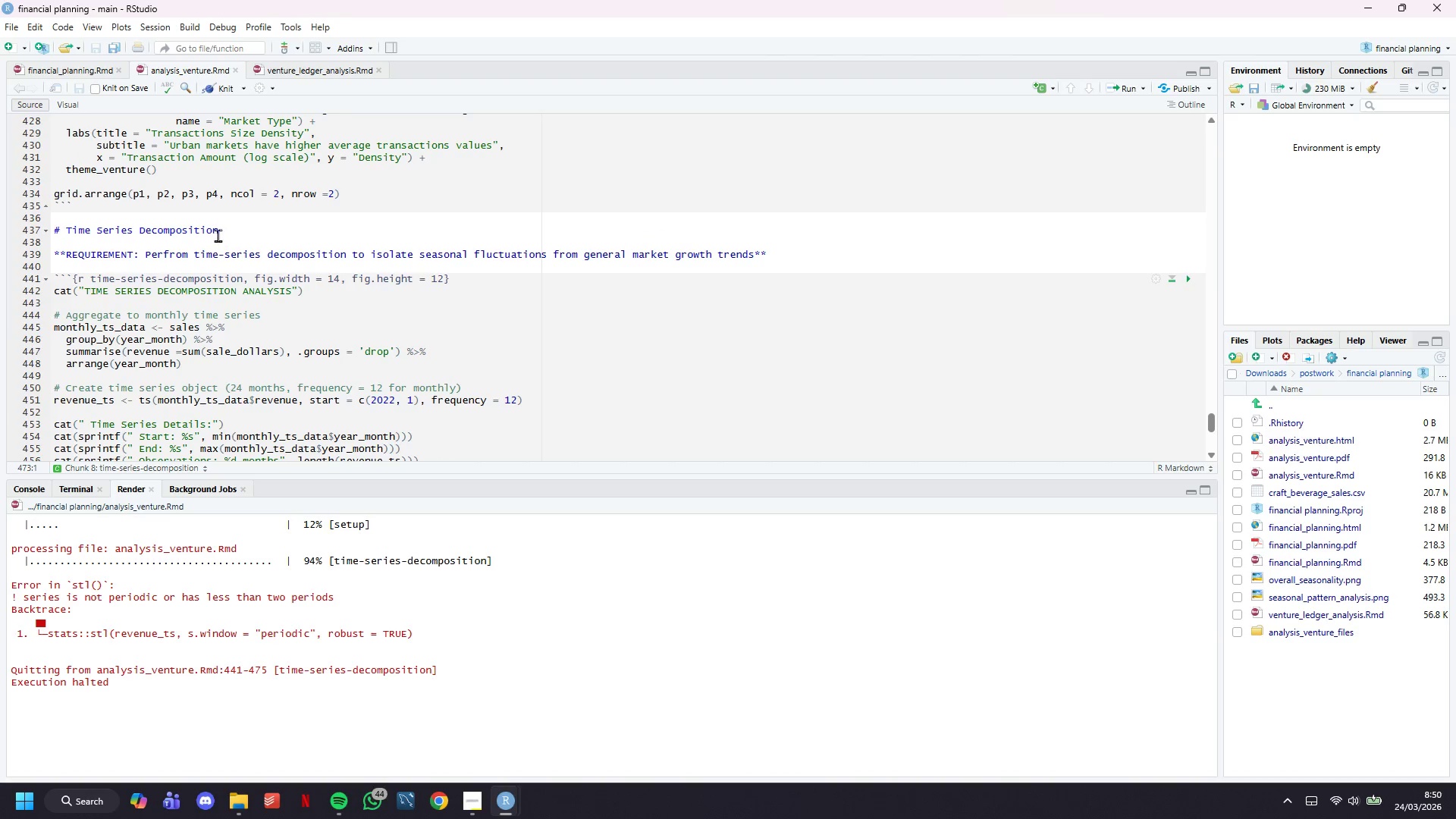 
left_click_drag(start_coordinate=[221, 235], to_coordinate=[68, 231])
 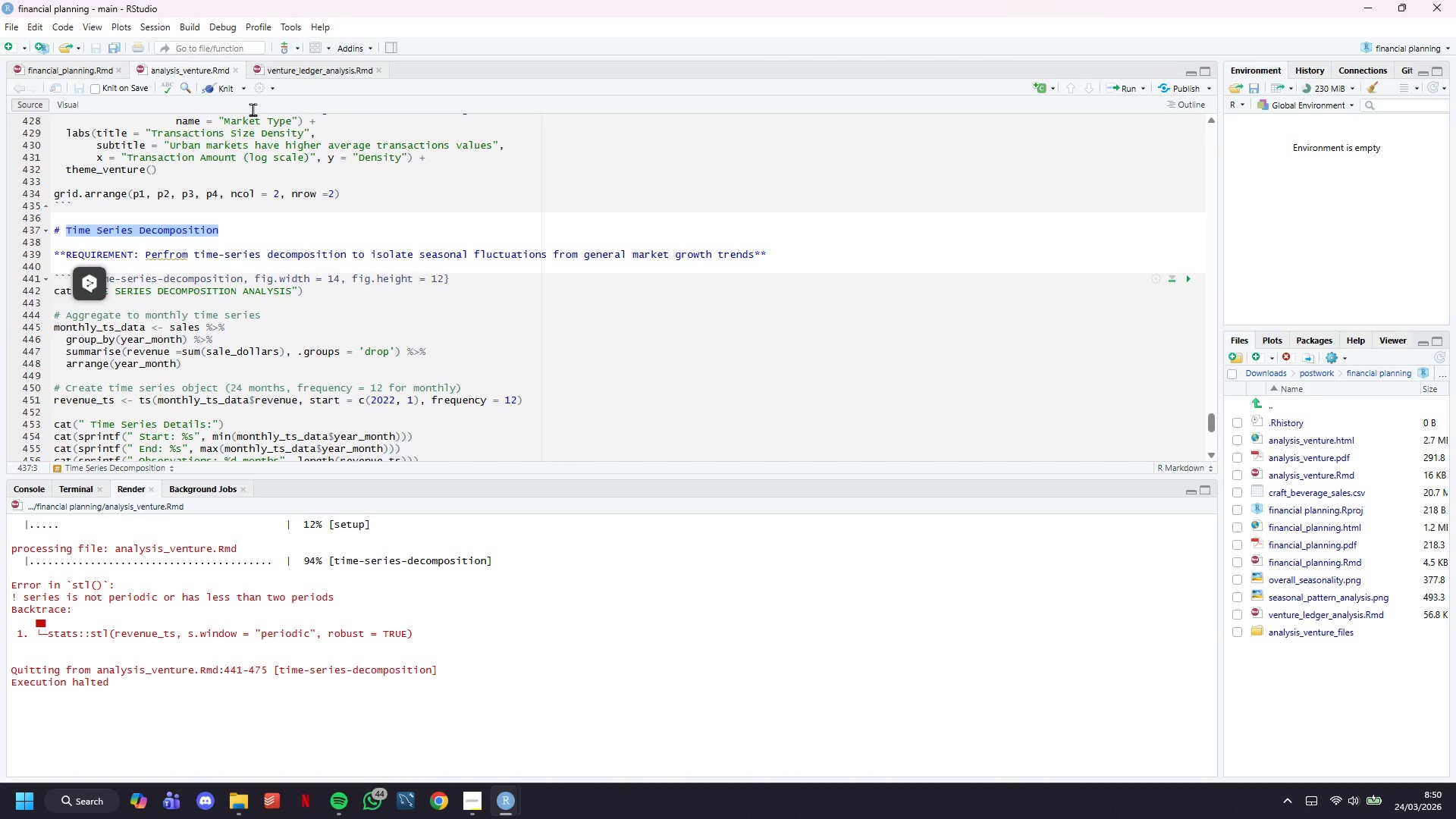 
key(Control+C)
 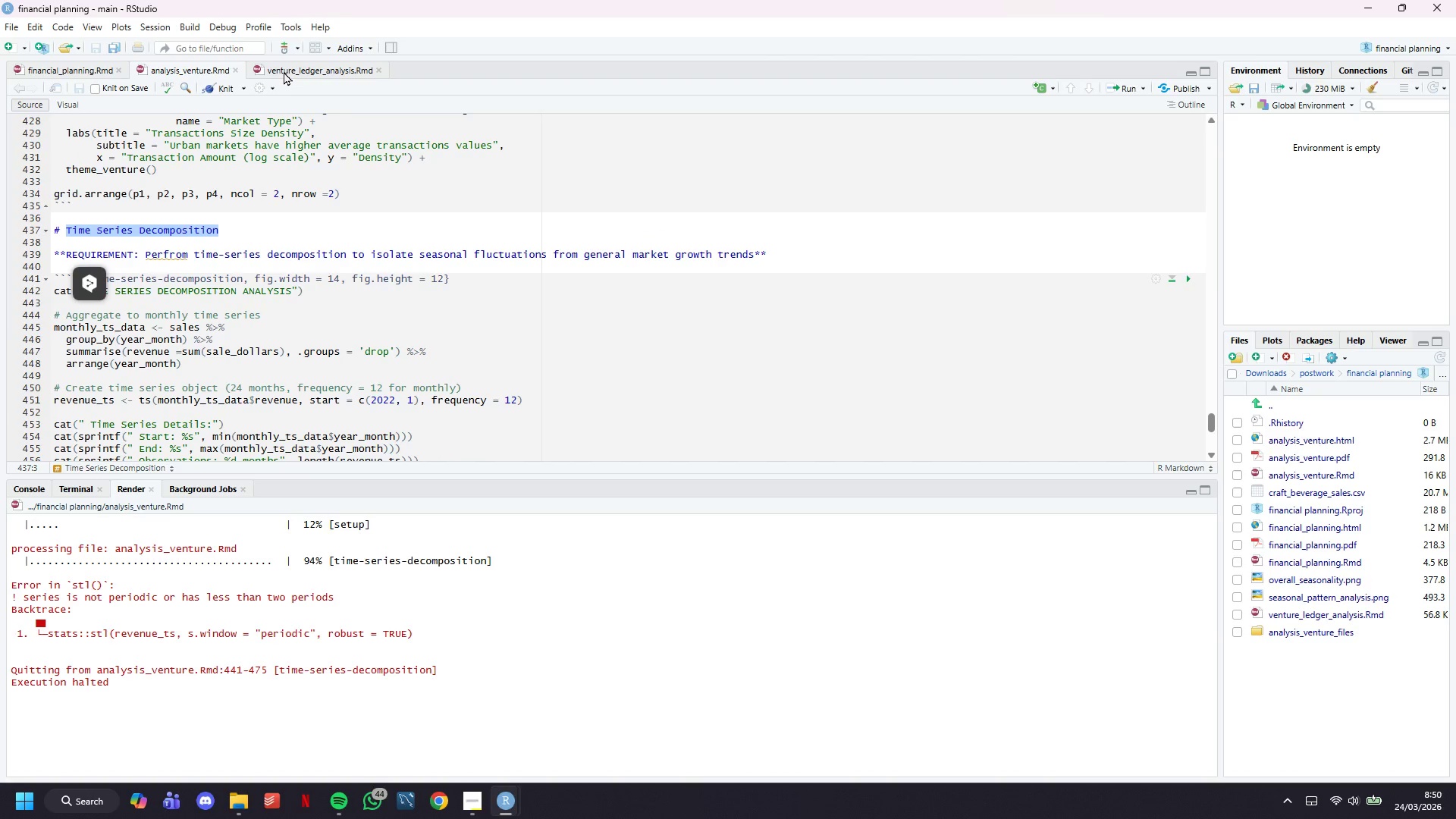 
left_click([284, 71])
 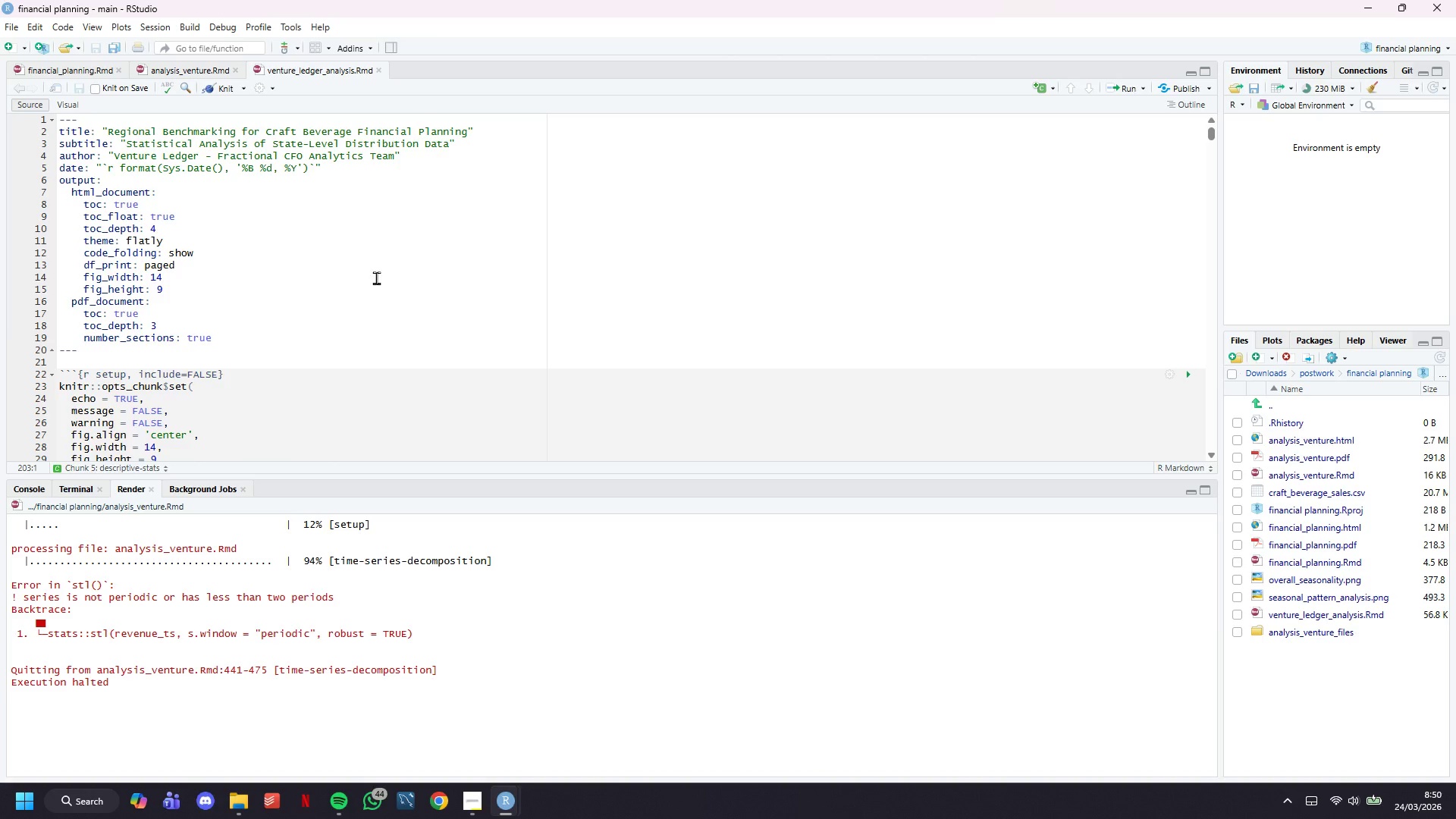 
left_click([376, 278])
 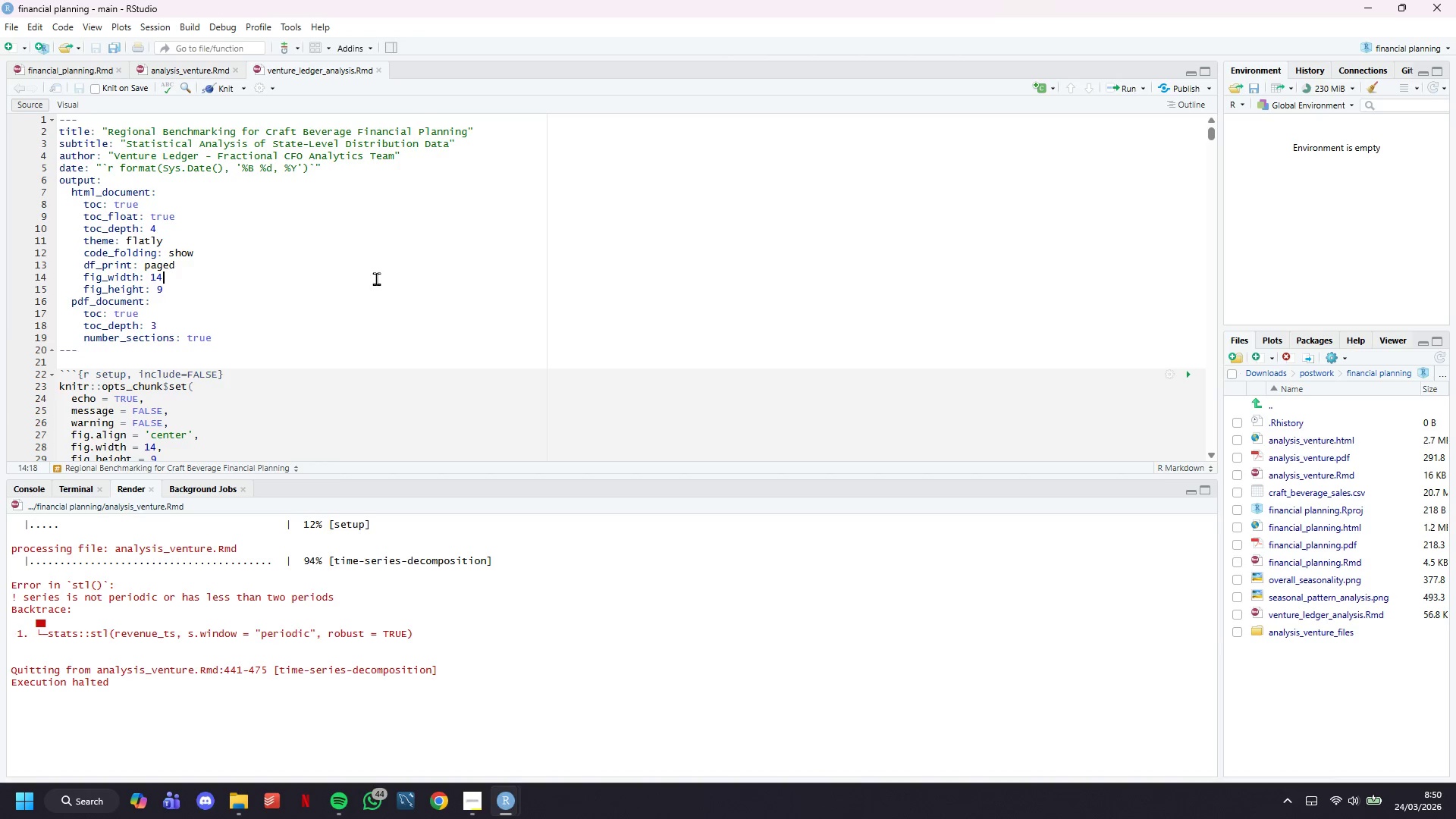 
key(Control+F)
 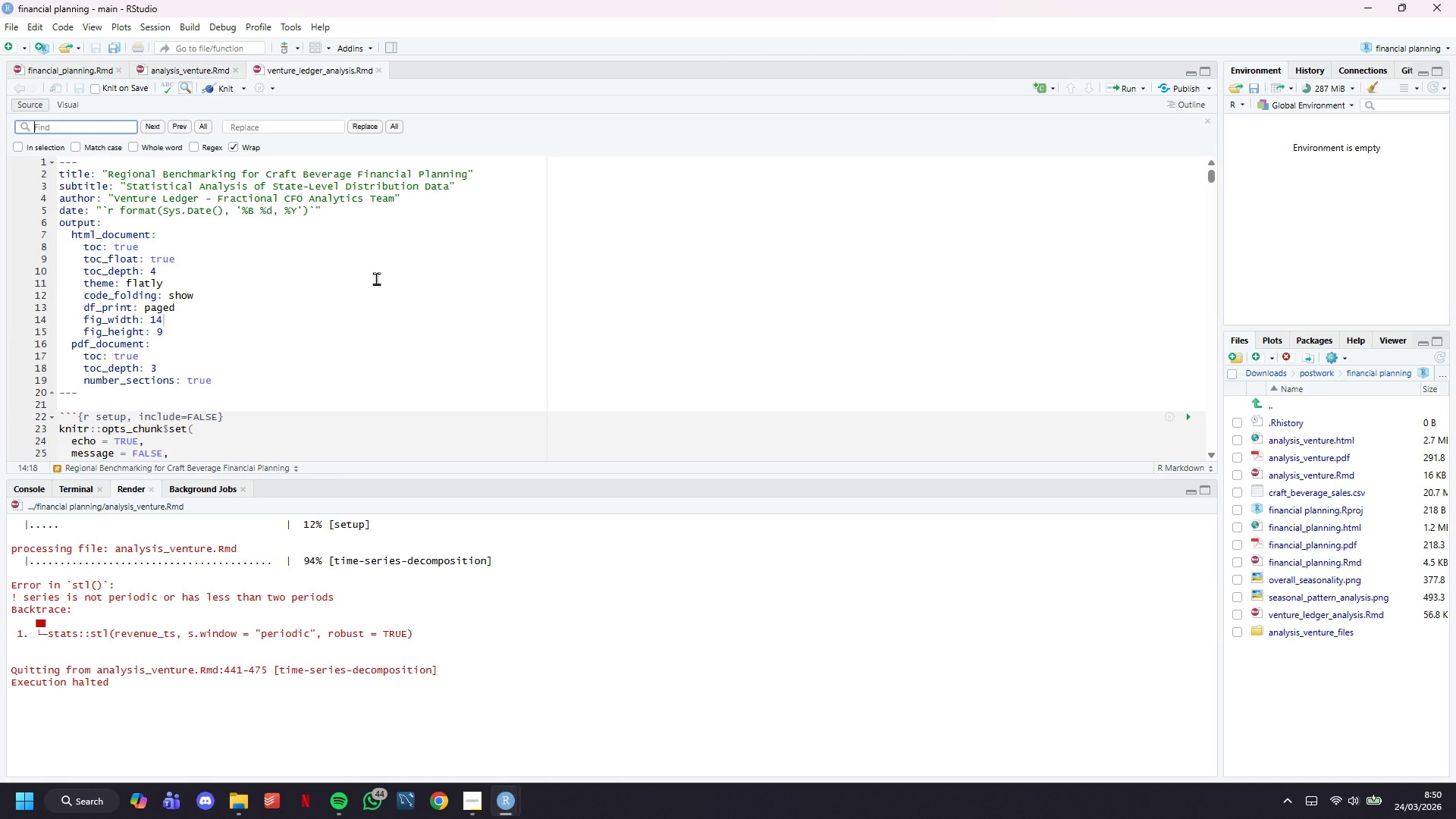 
key(Control+V)
 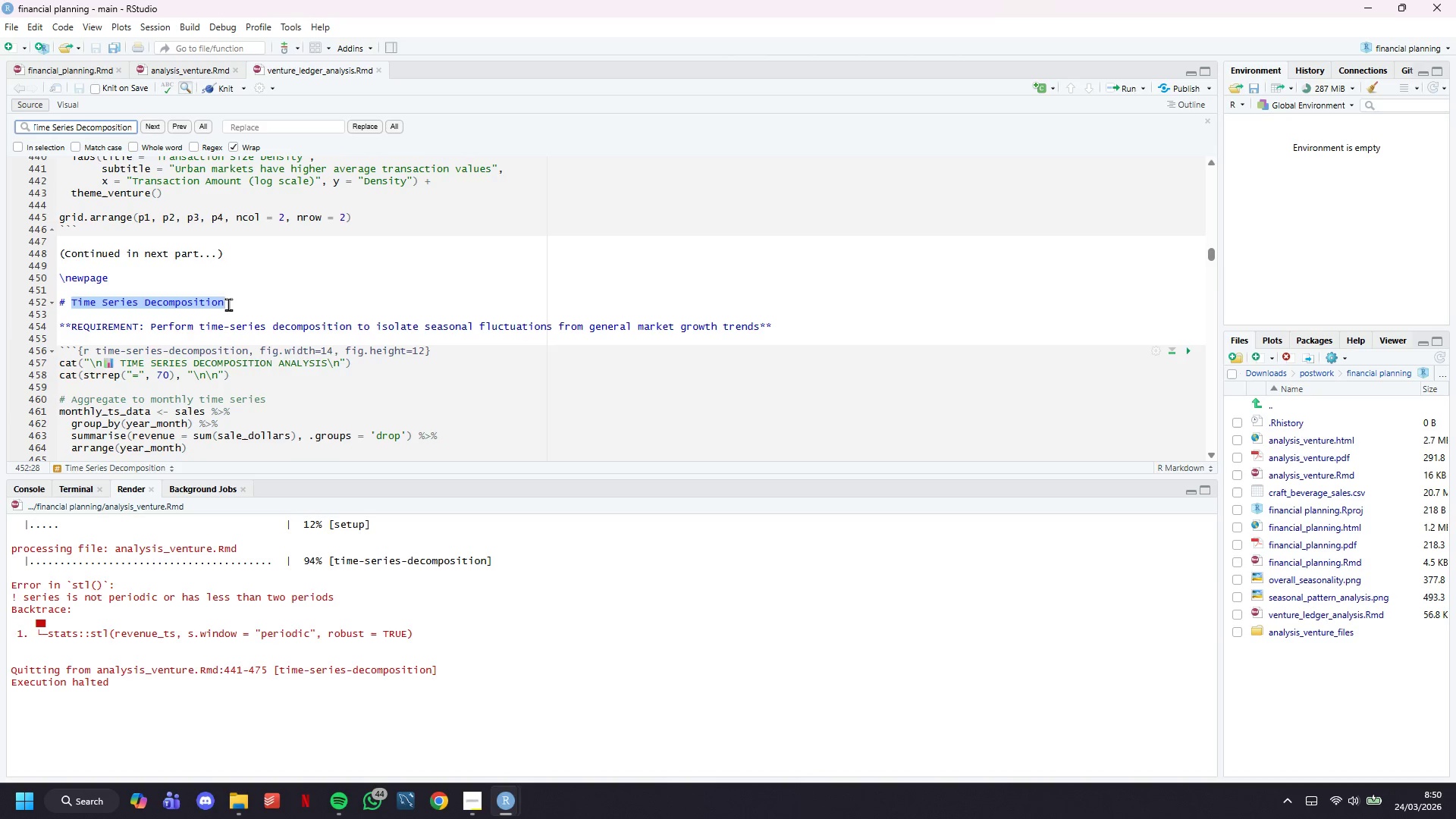 
scroll: coordinate [222, 300], scroll_direction: down, amount: 1.0
 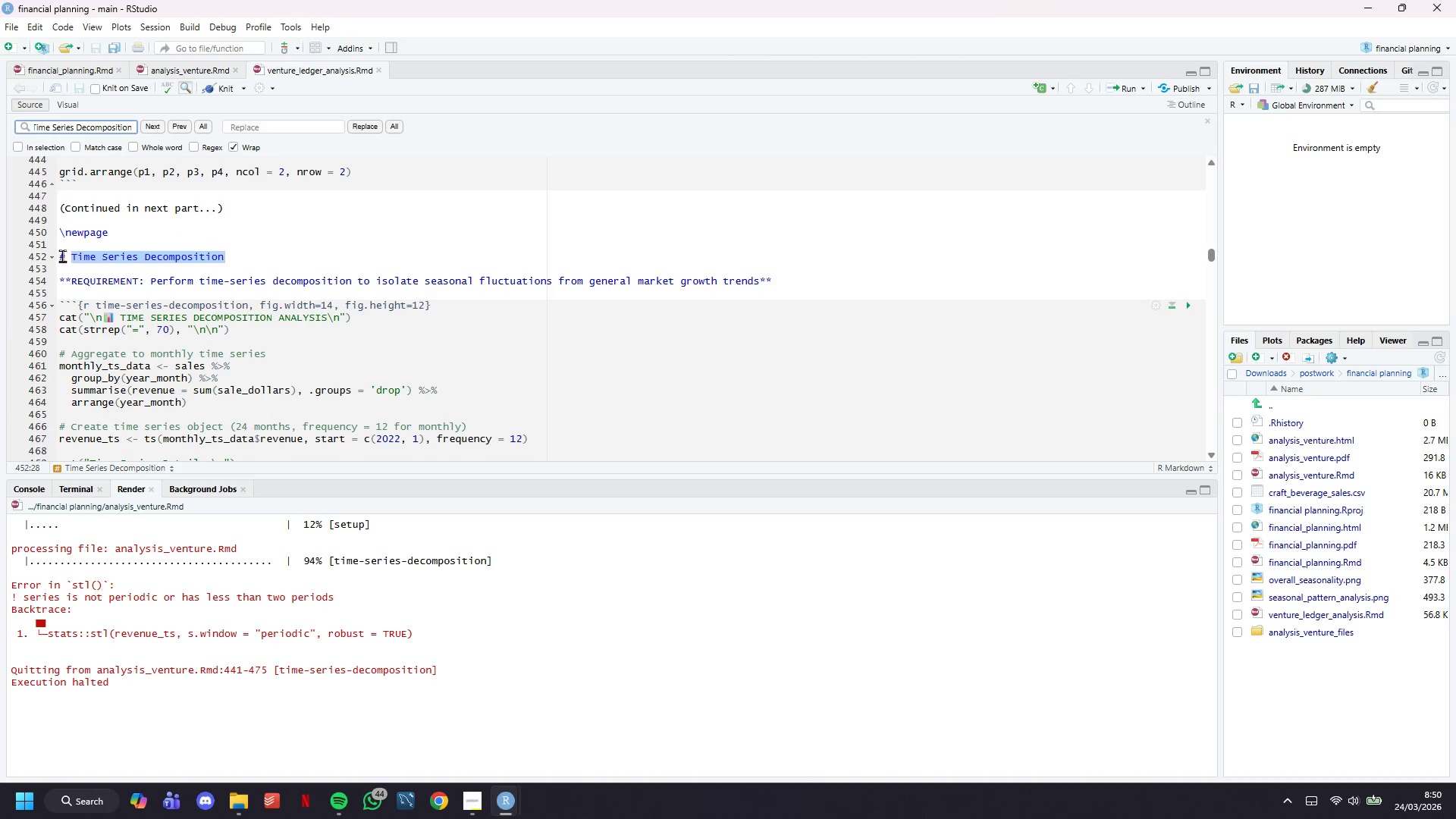 
left_click_drag(start_coordinate=[61, 256], to_coordinate=[494, 231])
 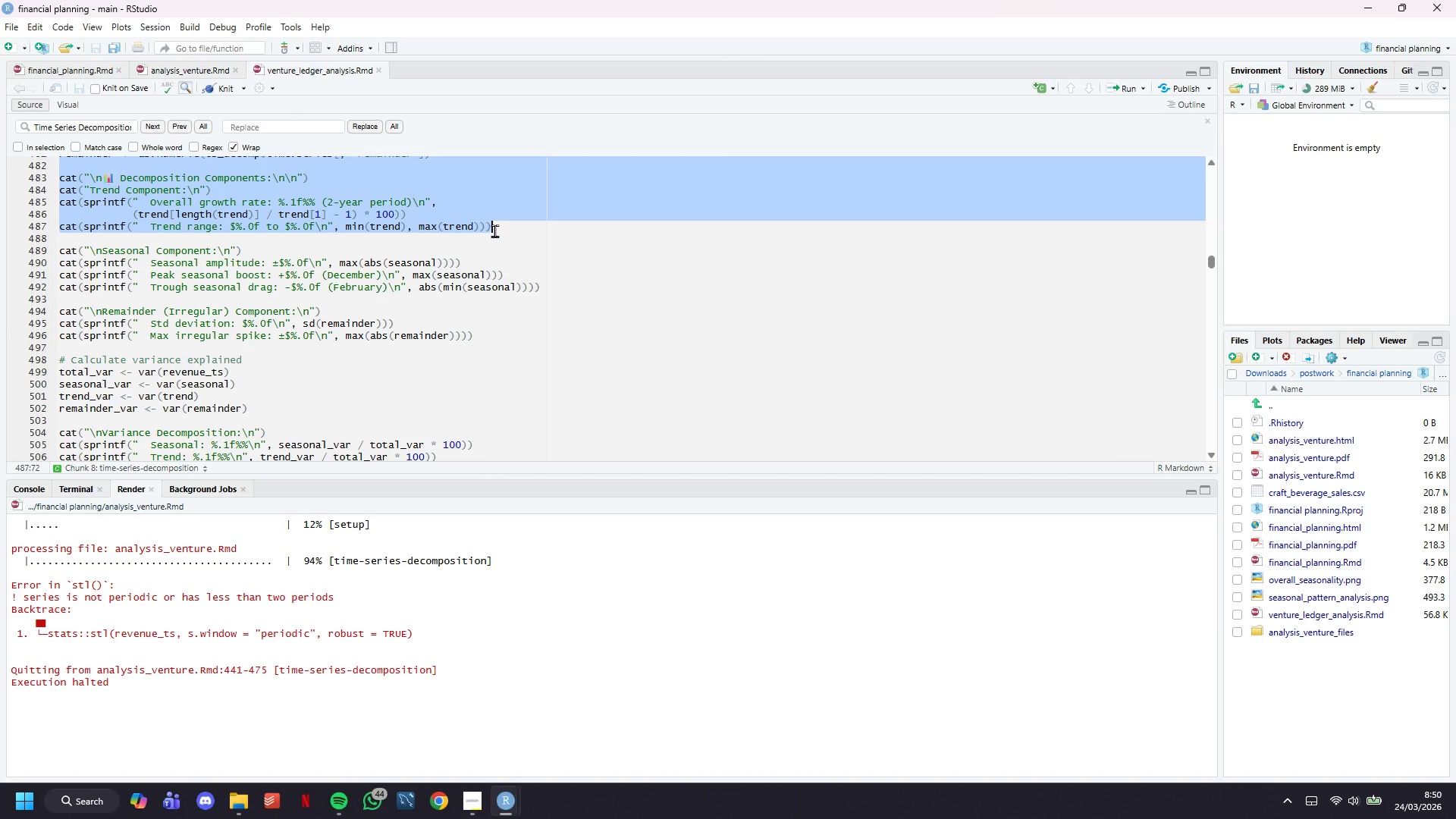 
scroll: coordinate [278, 310], scroll_direction: down, amount: 10.0
 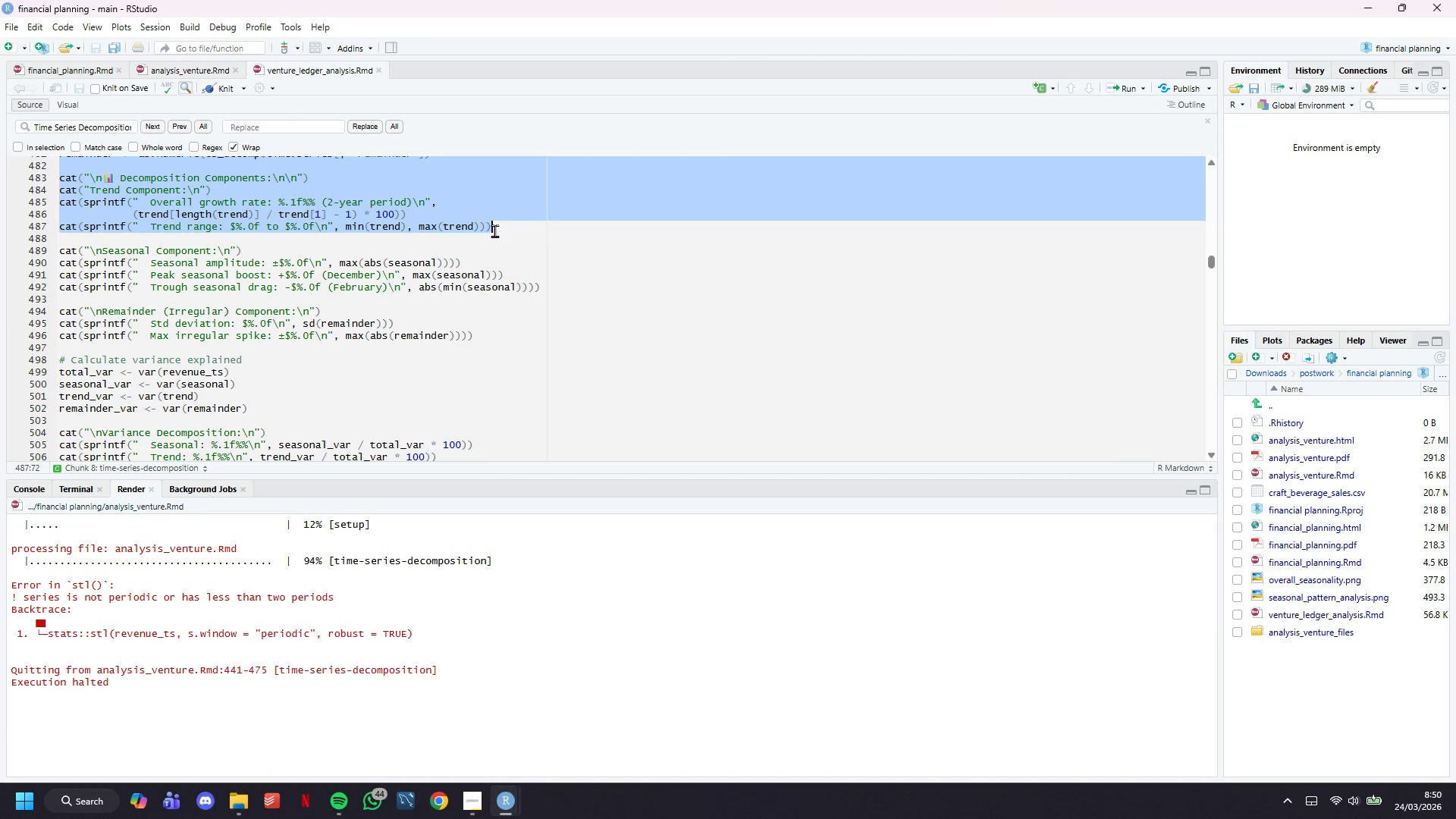 
key(Control+C)
 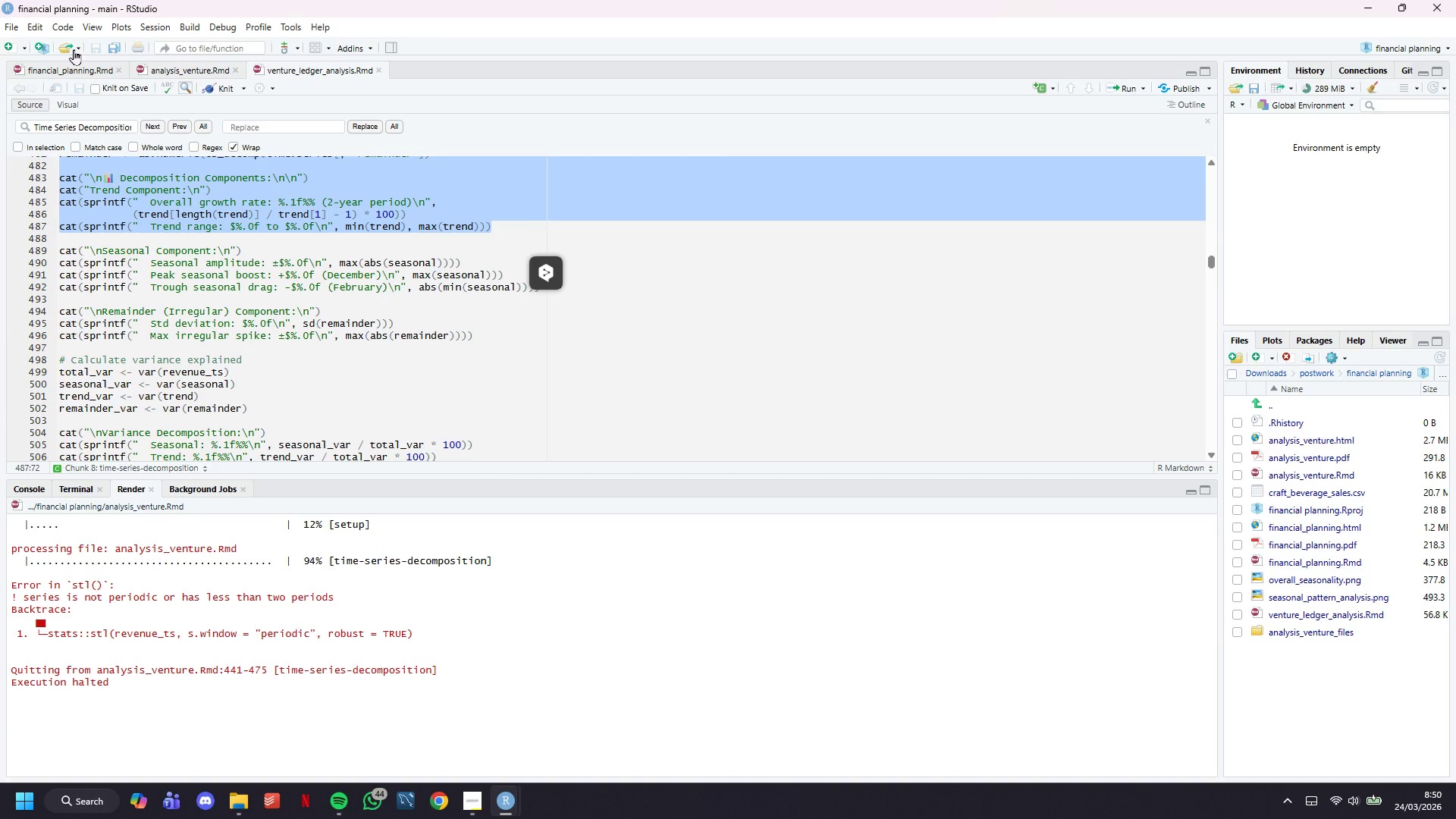 
left_click([157, 70])
 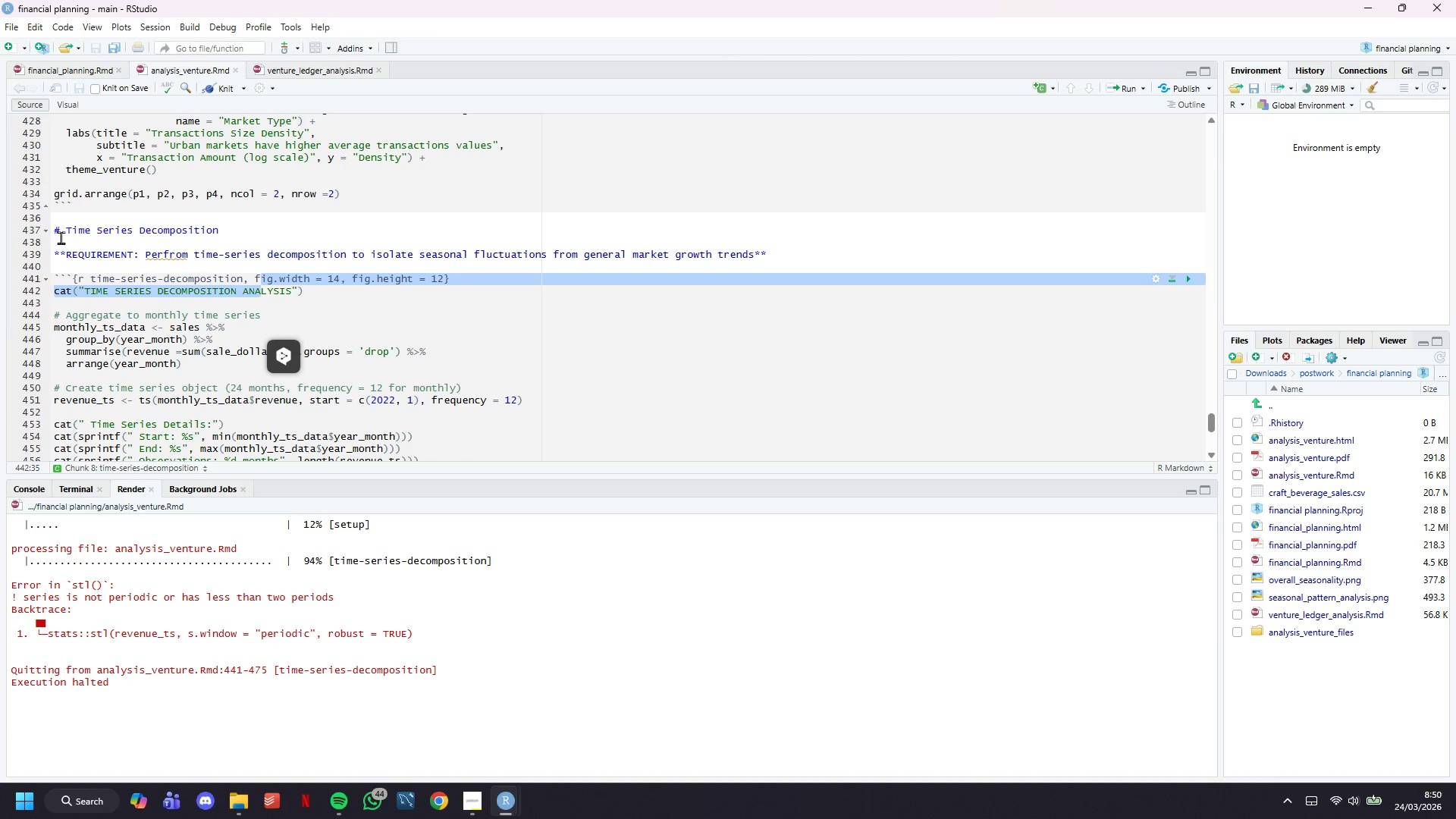 
left_click_drag(start_coordinate=[55, 230], to_coordinate=[198, 386])
 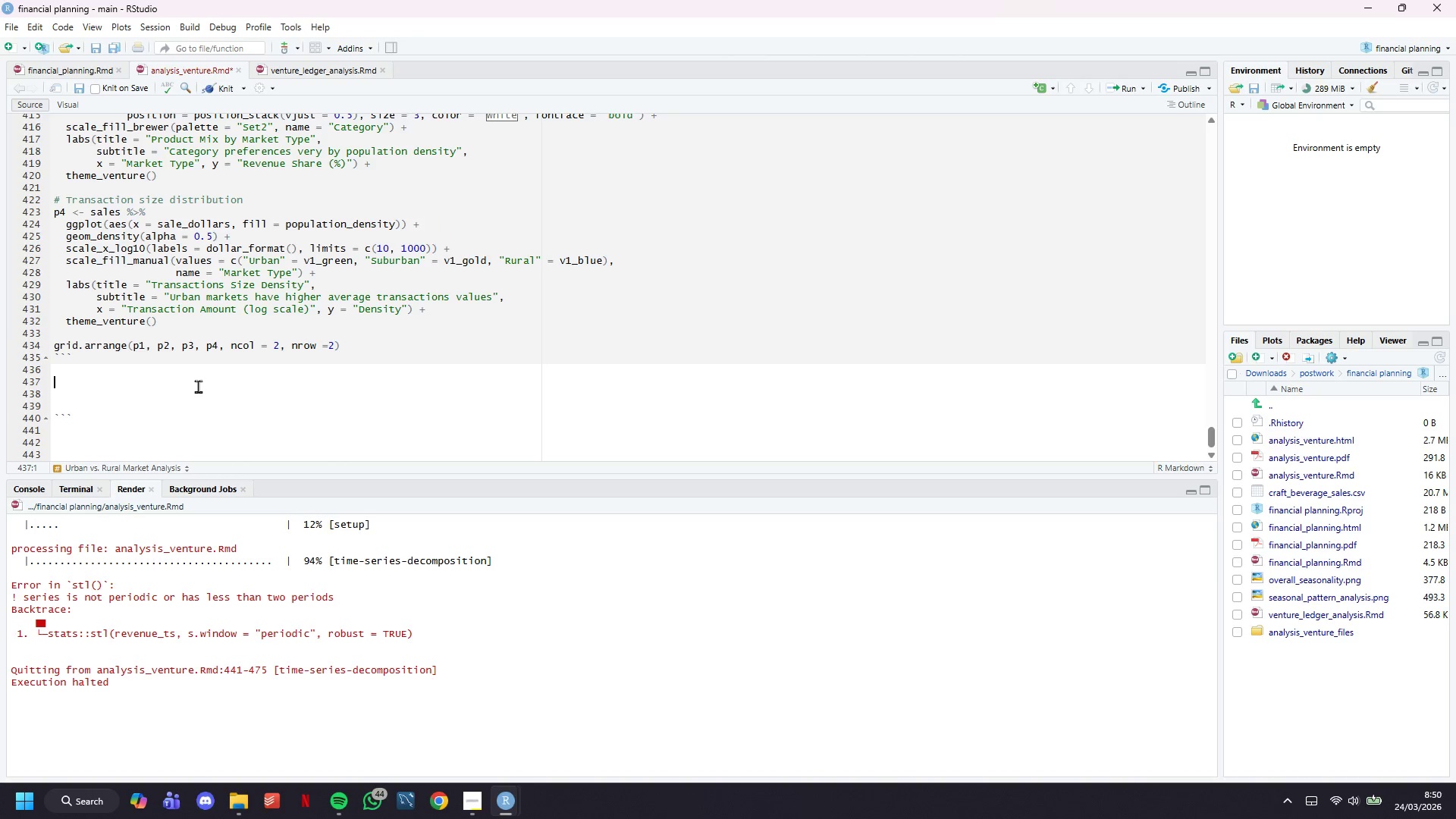 
scroll: coordinate [134, 350], scroll_direction: down, amount: 7.0
 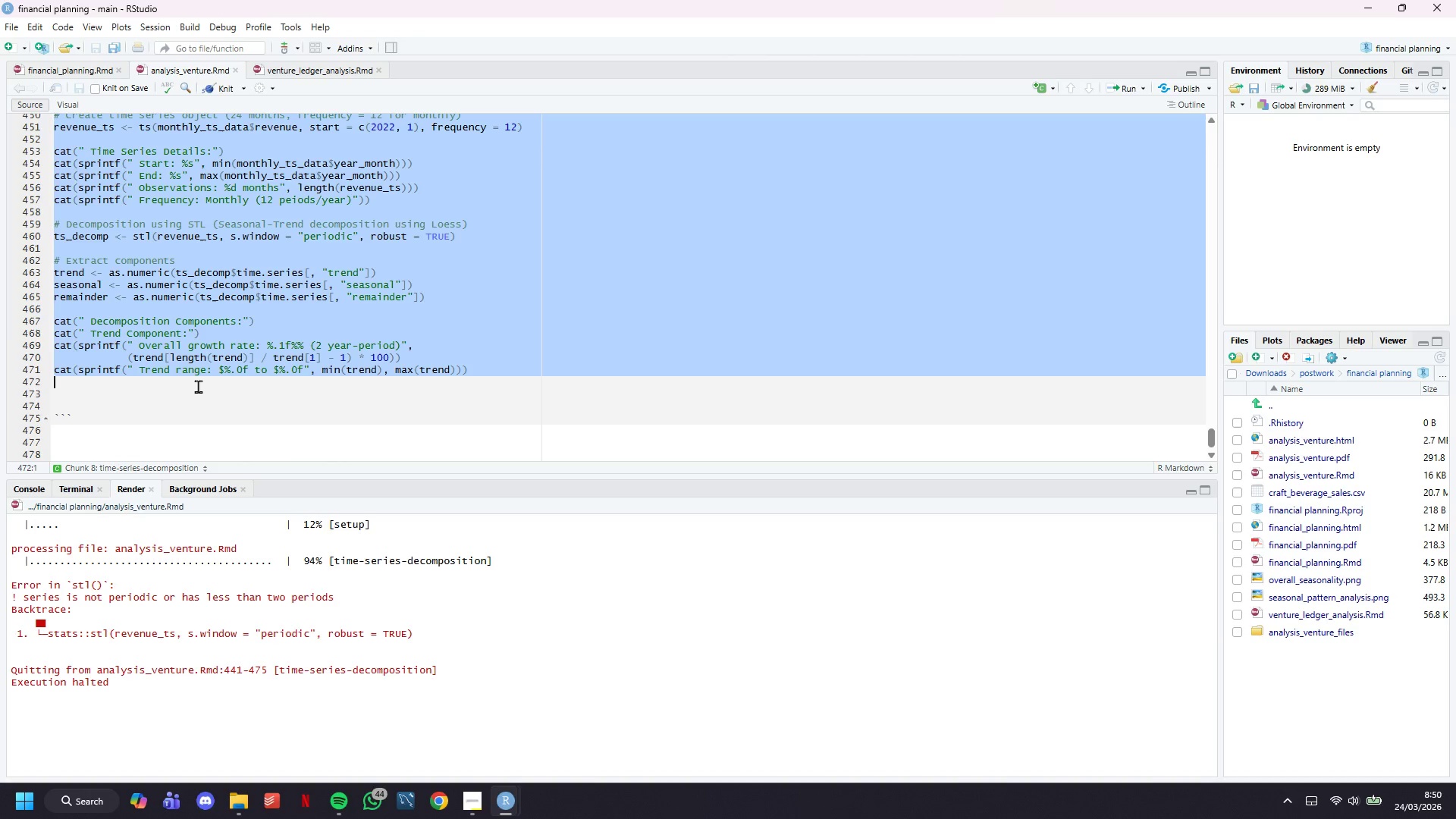 
key(Backspace)
 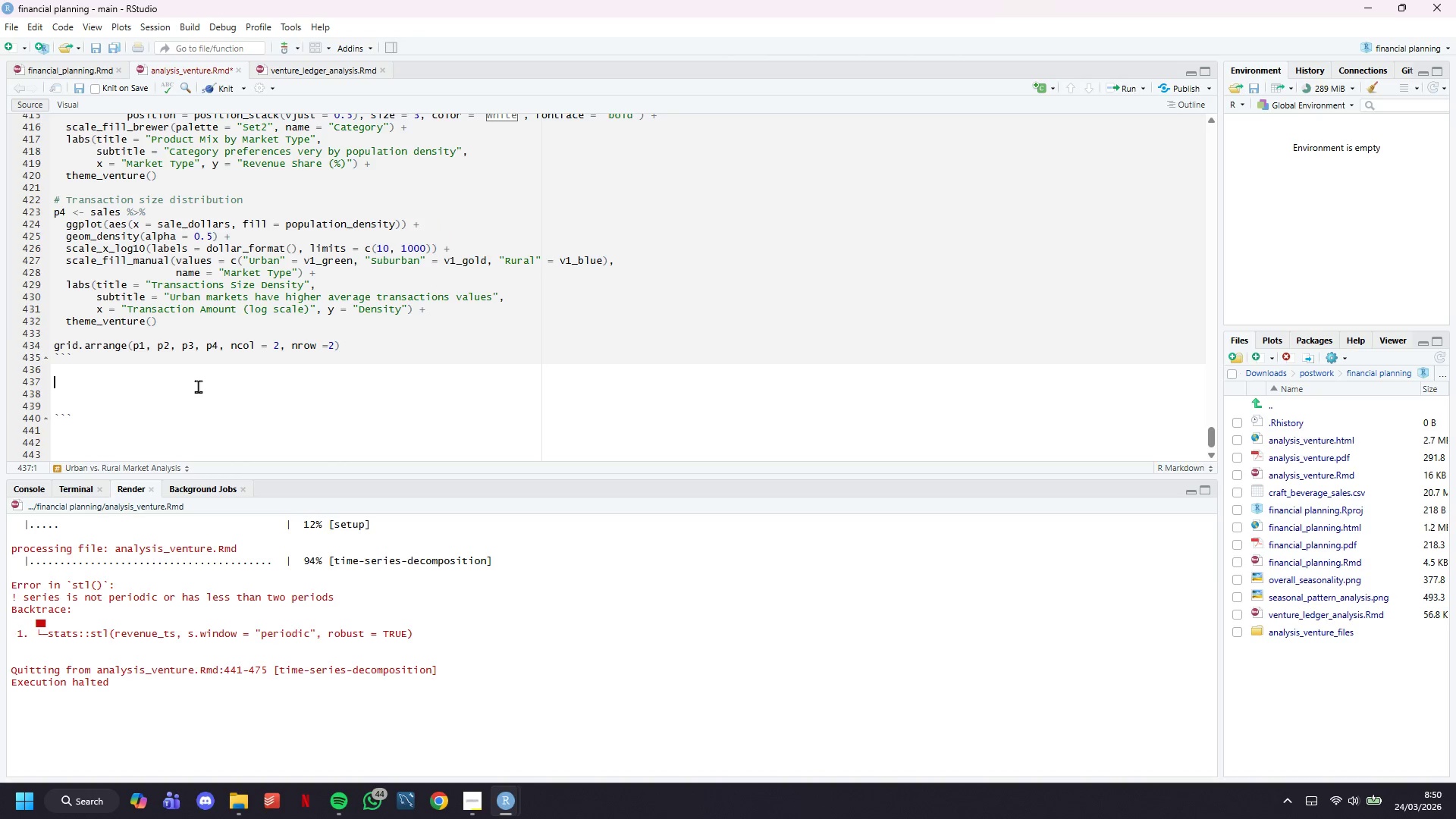 
key(Control+V)
 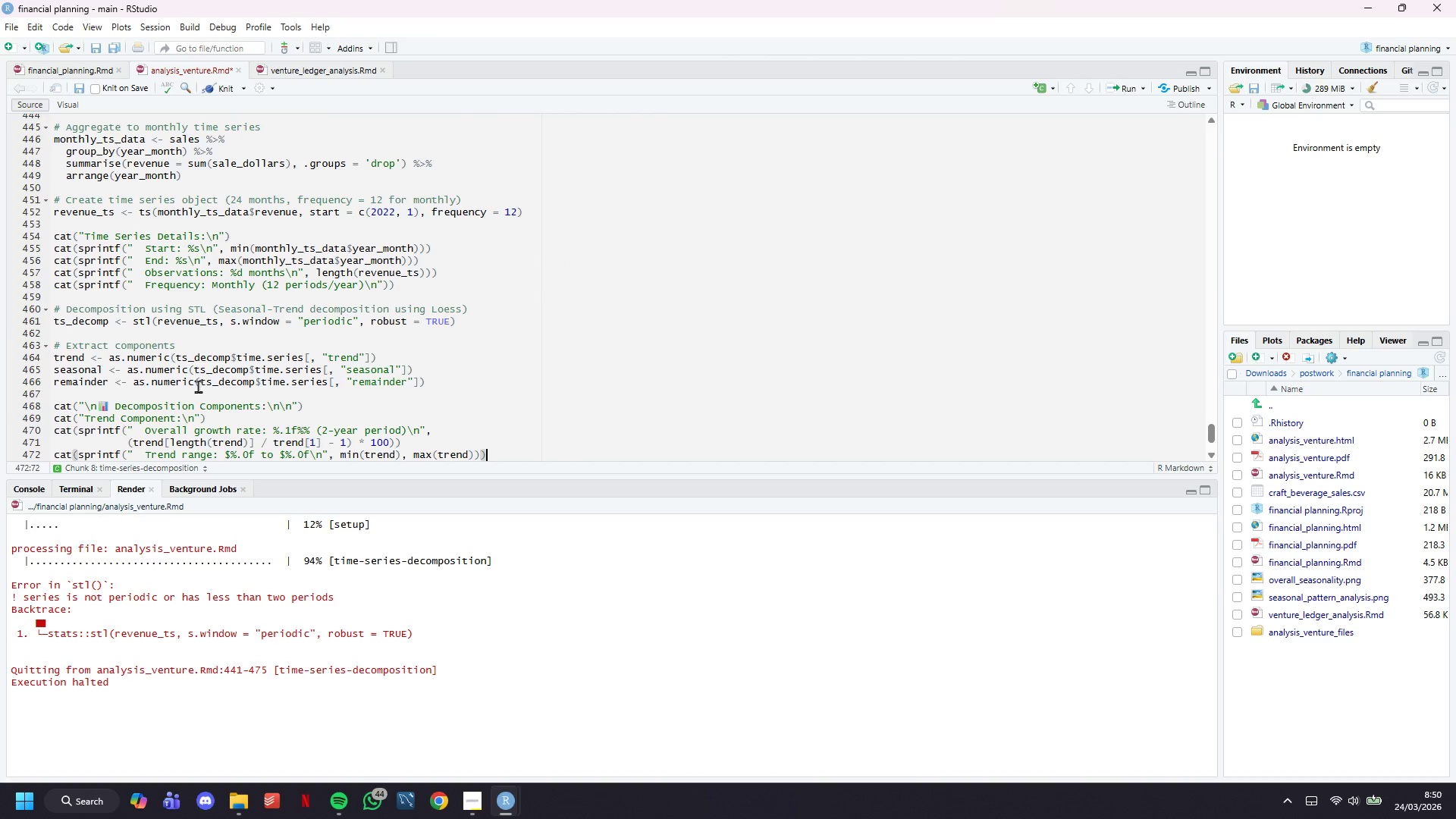 
scroll: coordinate [198, 386], scroll_direction: down, amount: 2.0
 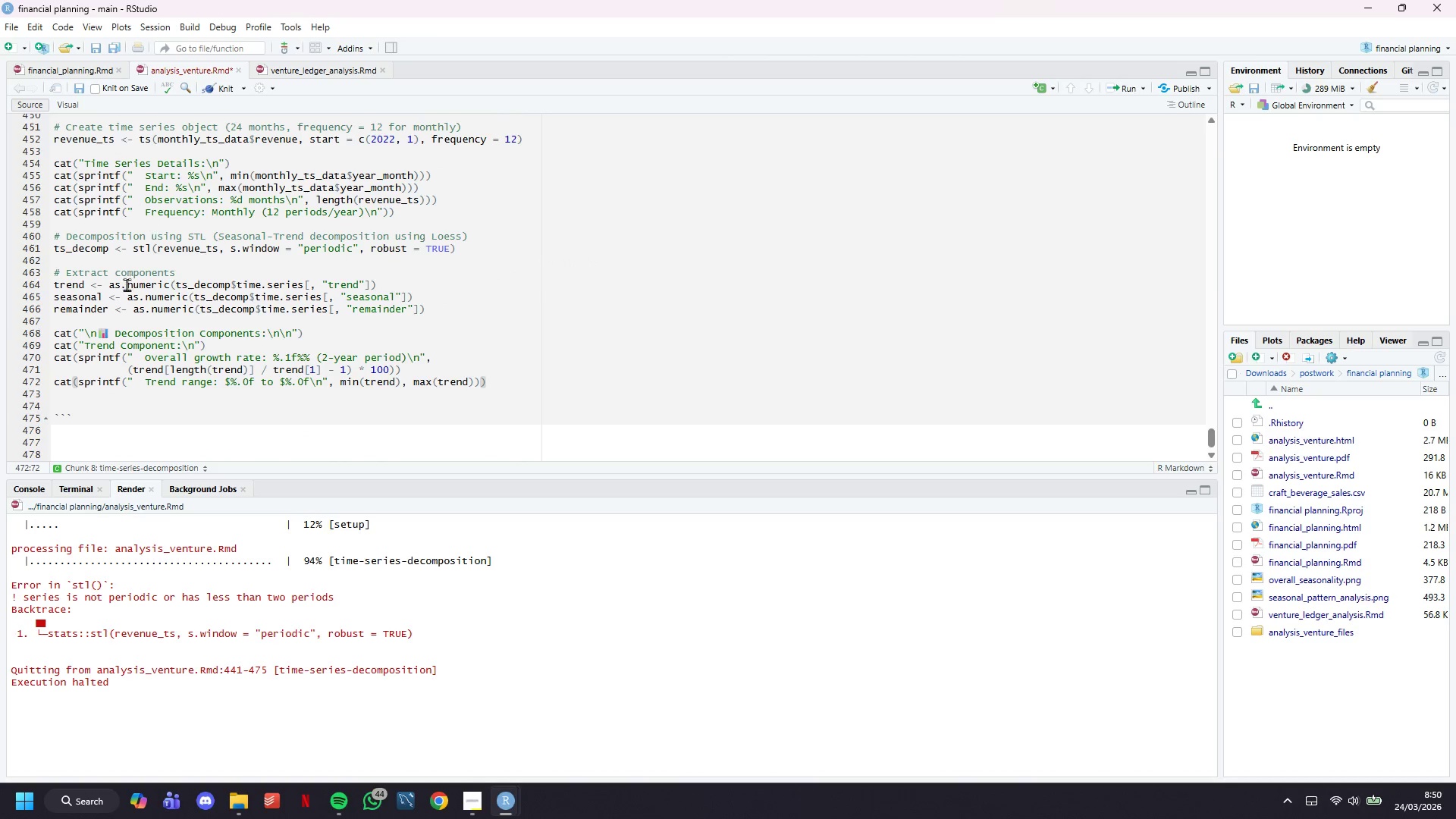 
left_click([114, 343])
 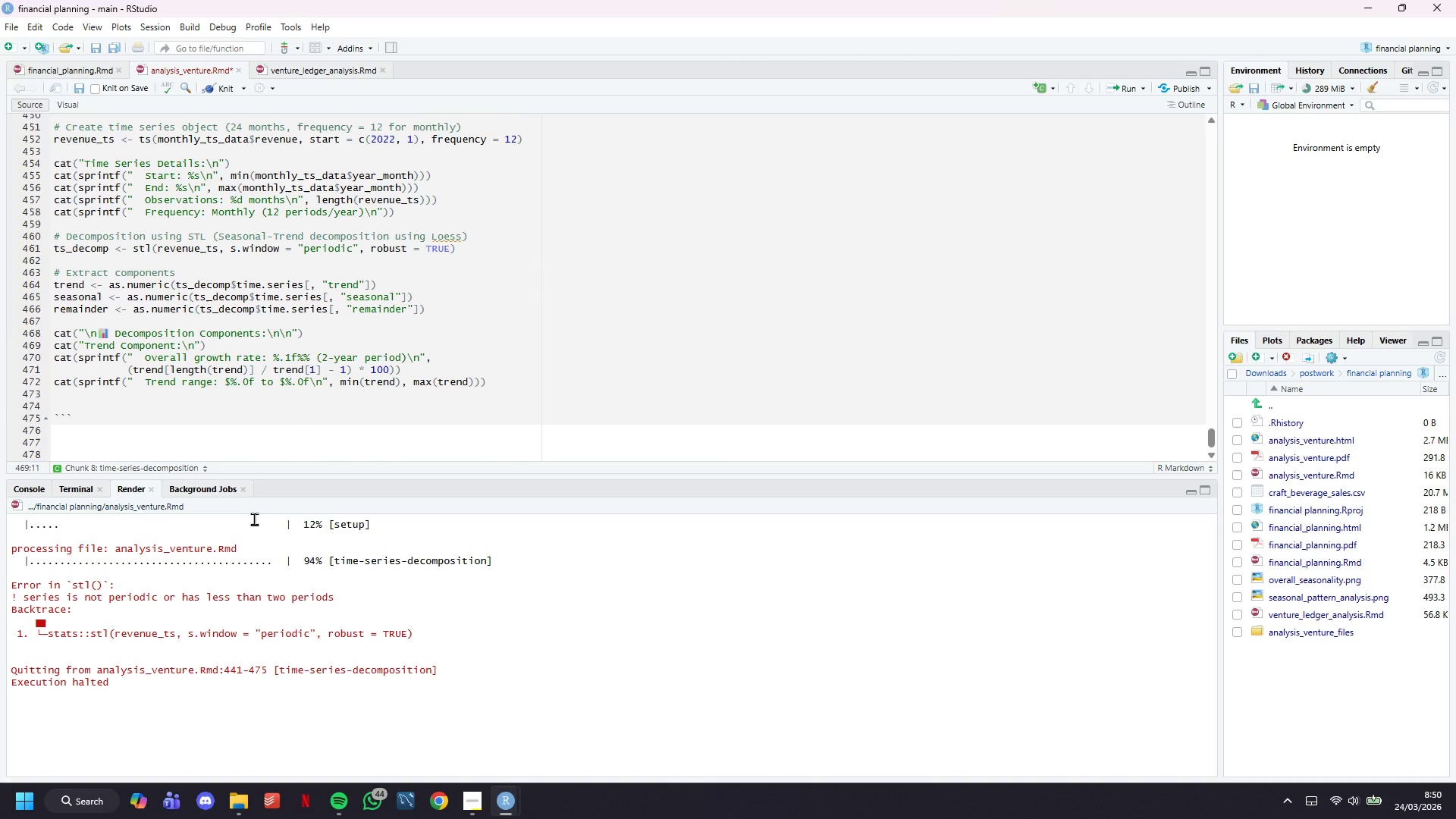 
key(ArrowUp)
 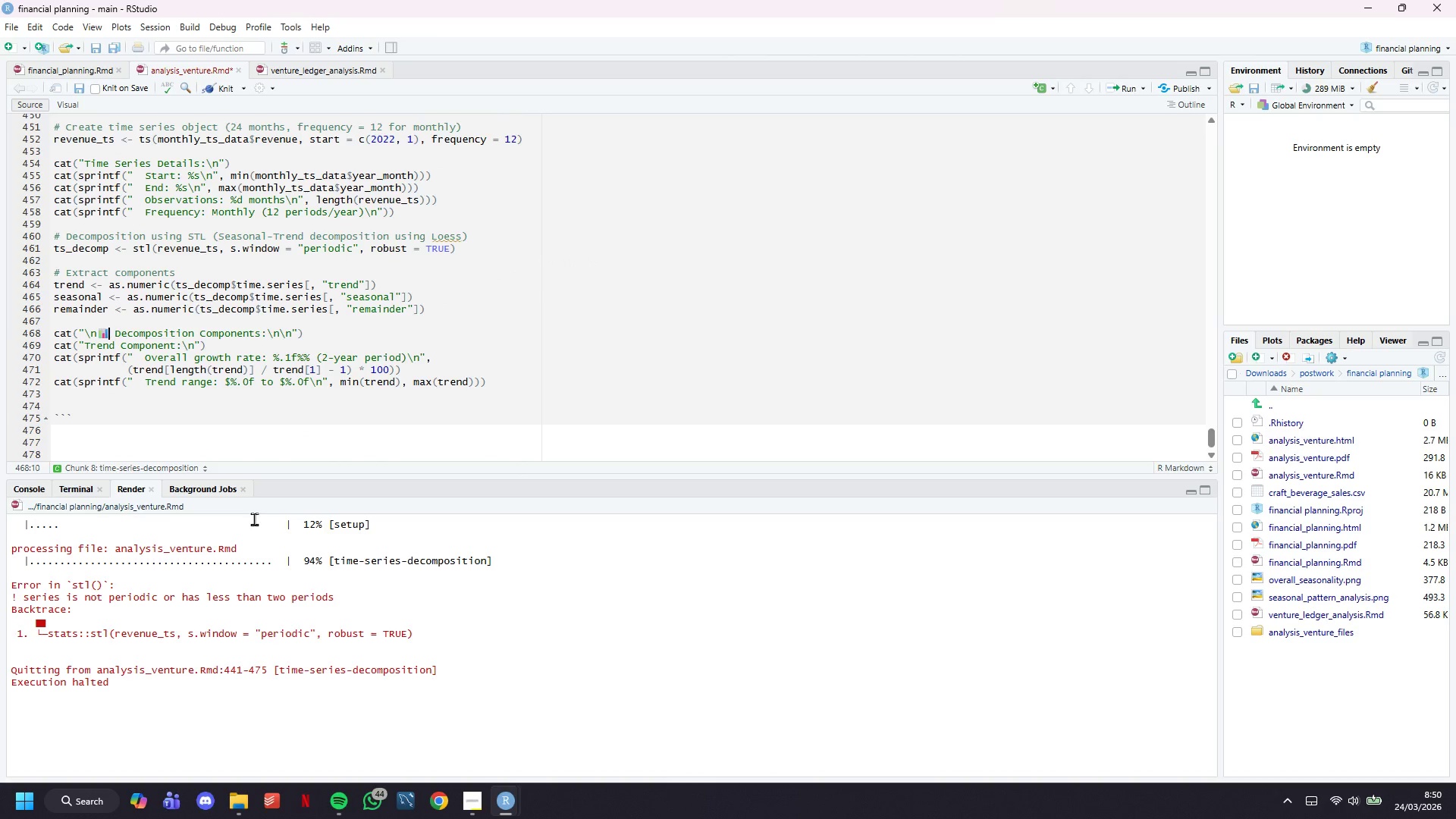 
key(ArrowLeft)
 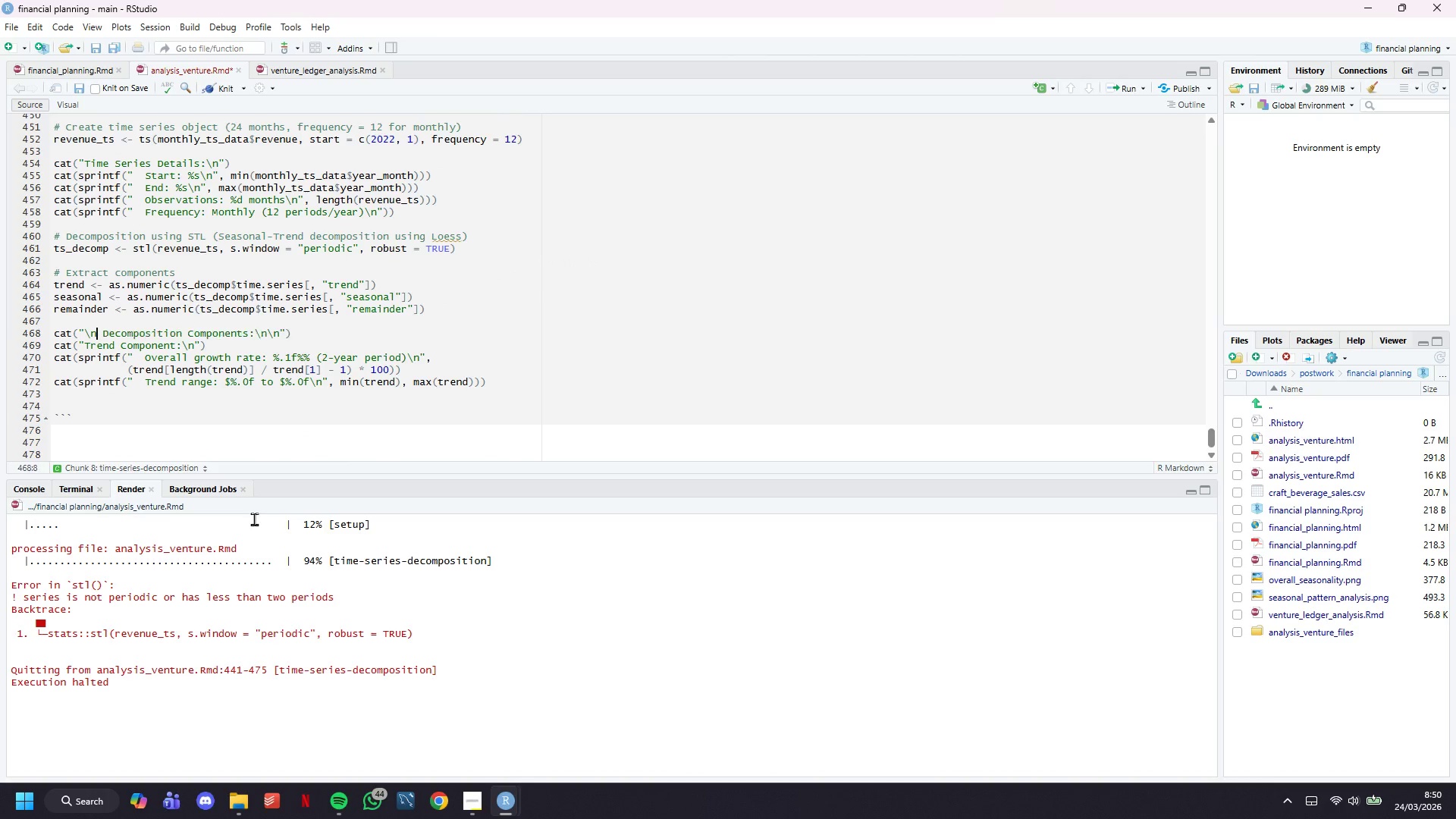 
key(Backspace)
 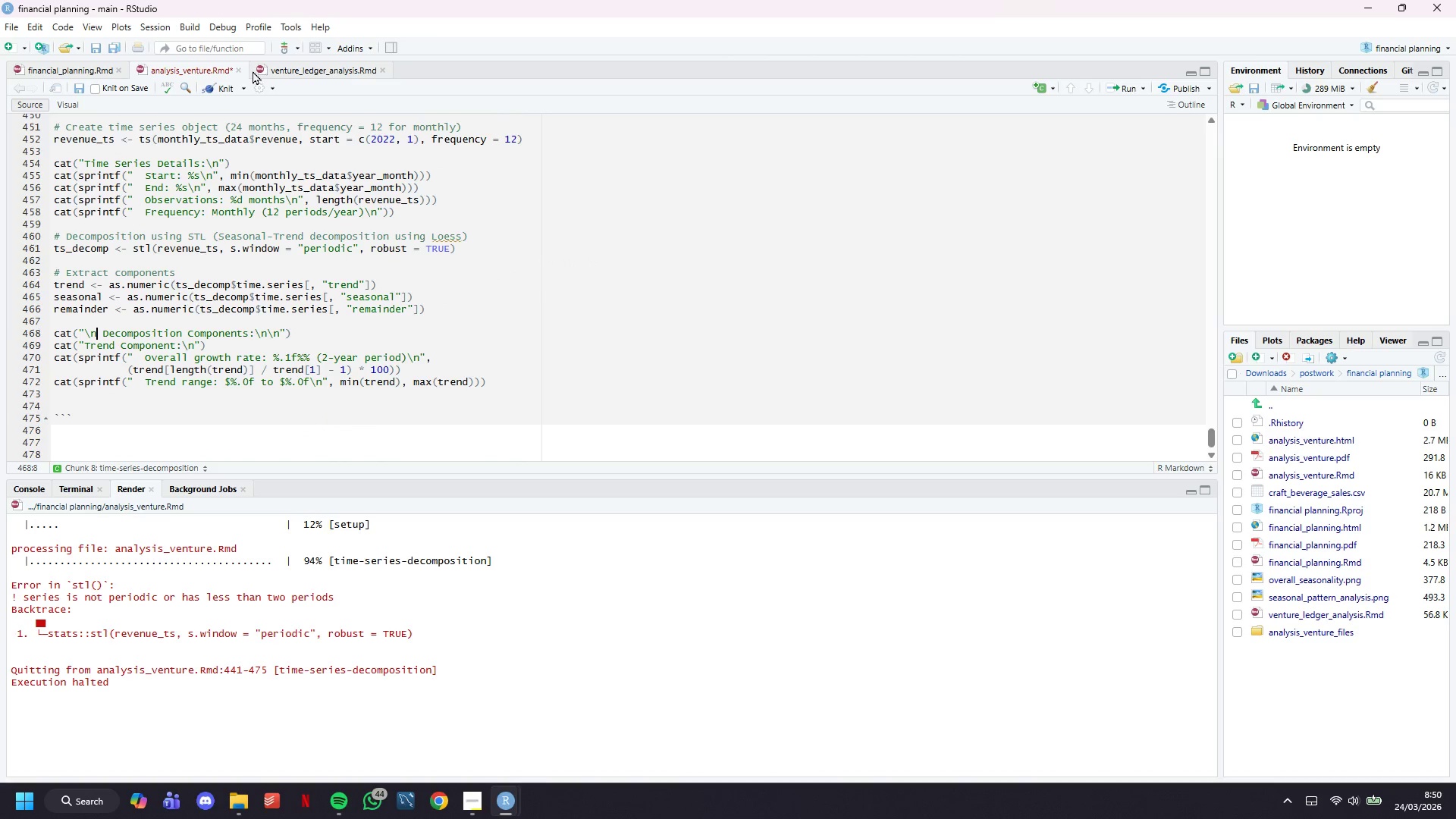 
left_click([230, 85])
 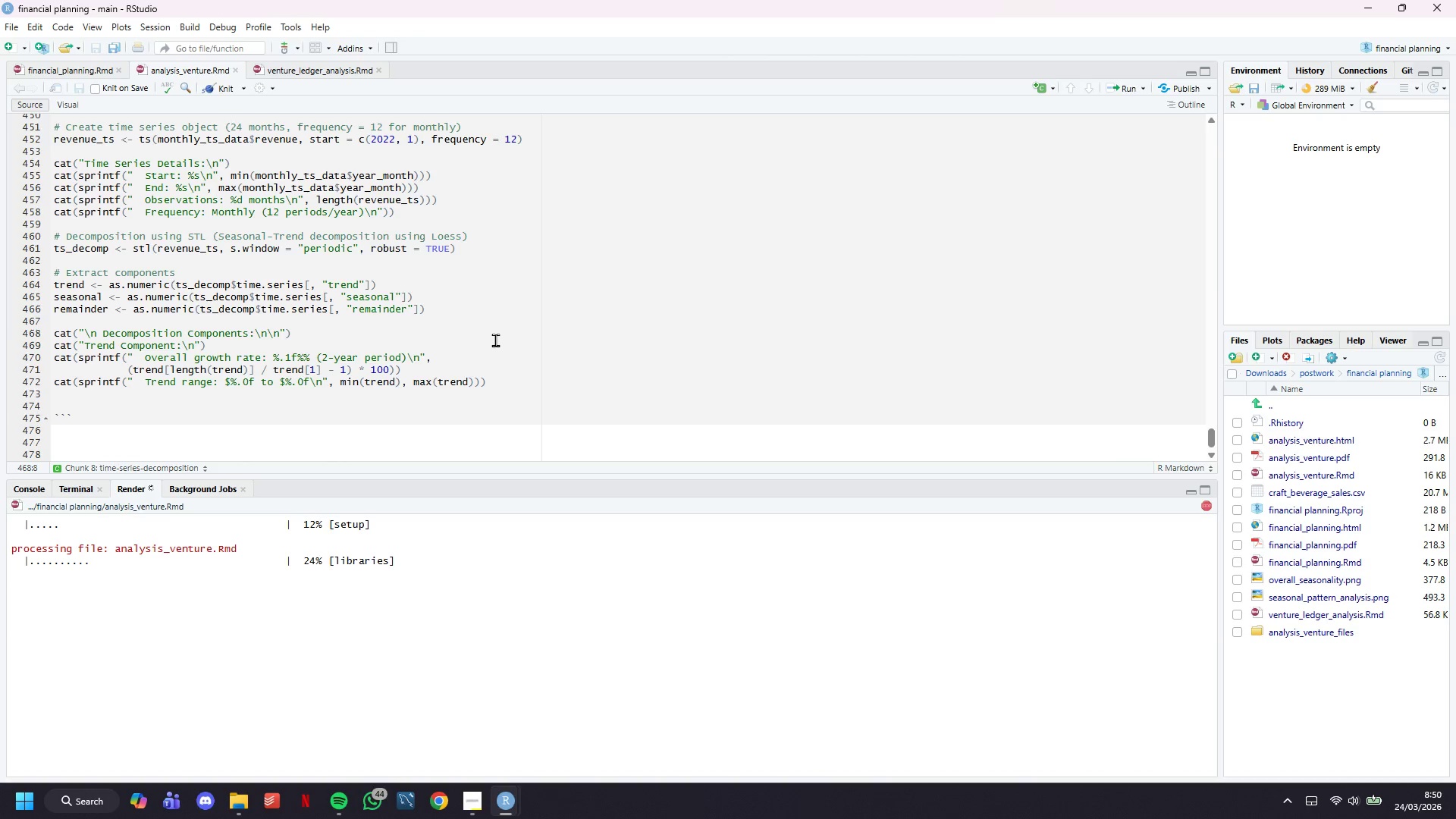 
scroll: coordinate [495, 340], scroll_direction: up, amount: 1.0
 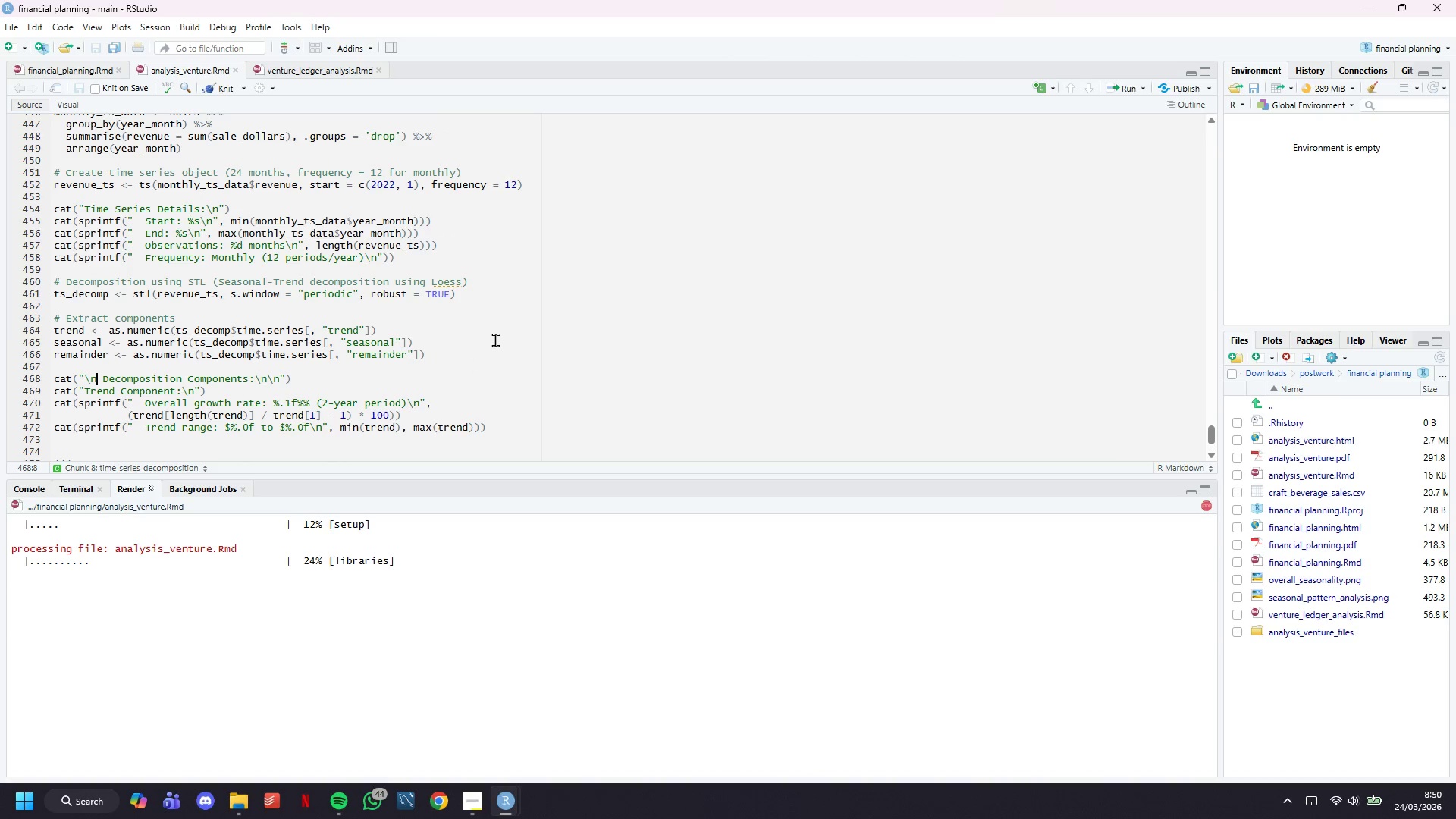 
wait(6.4)
 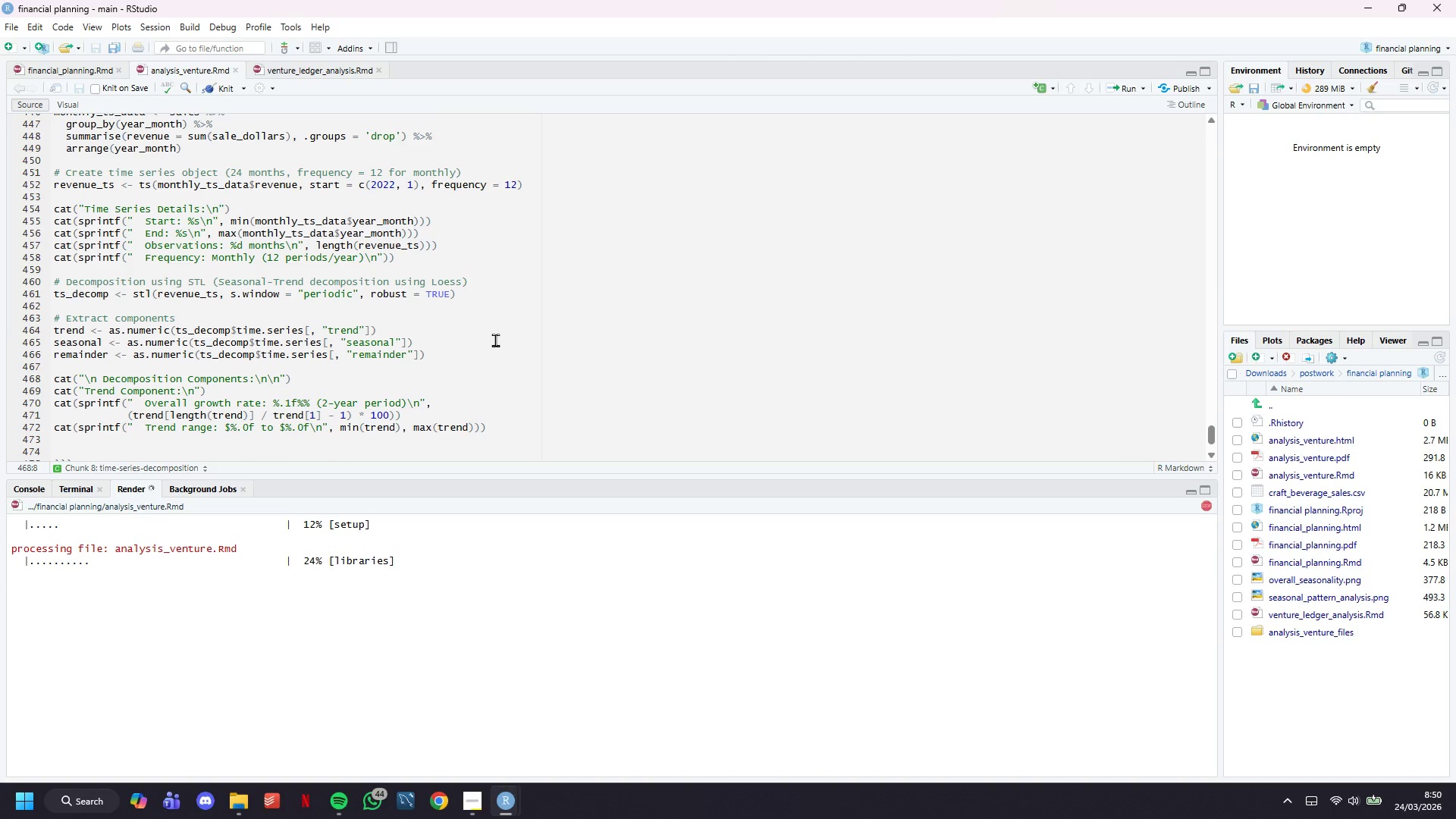 
scroll: coordinate [495, 340], scroll_direction: down, amount: 1.0
 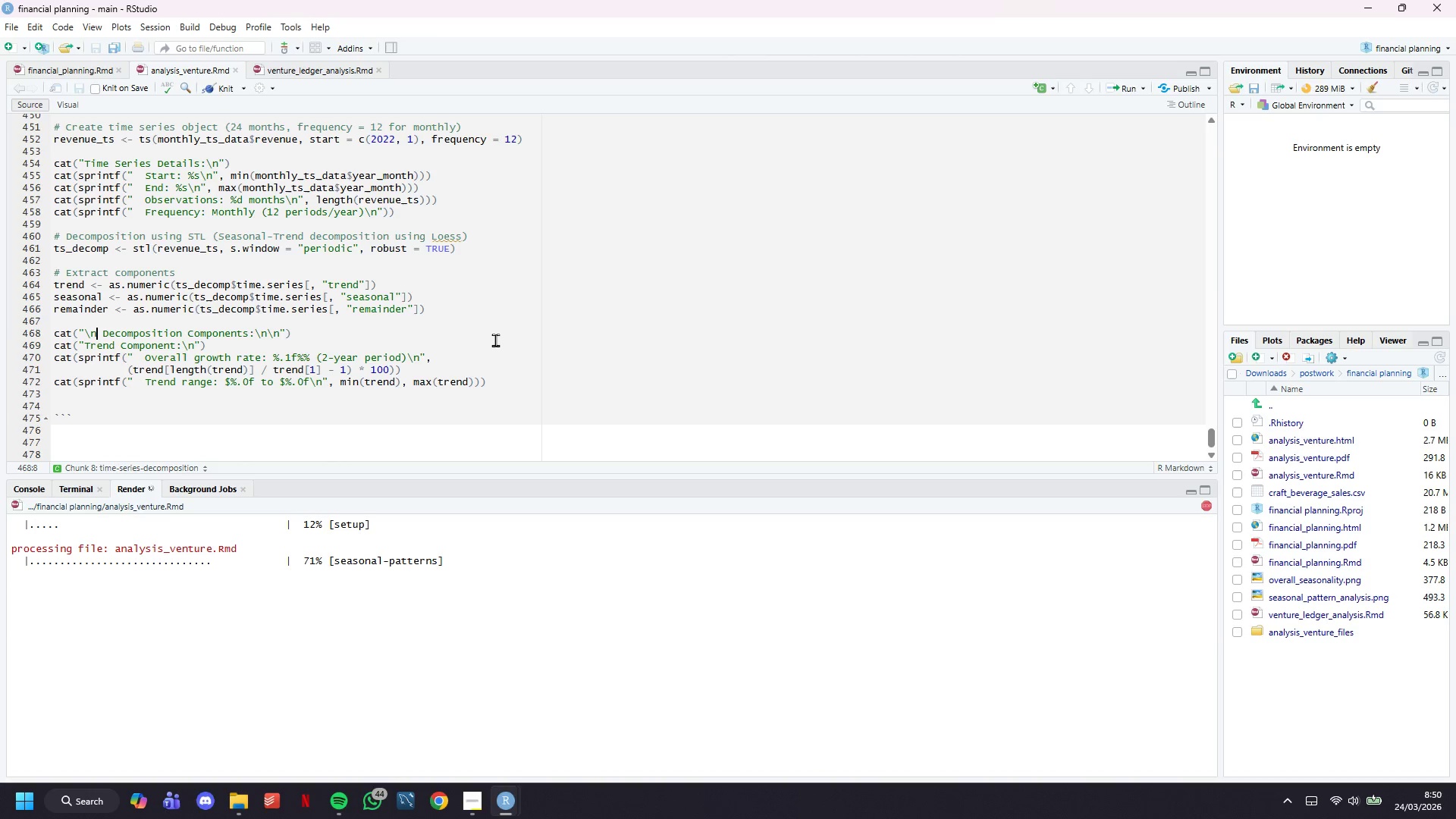 
wait(11.69)
 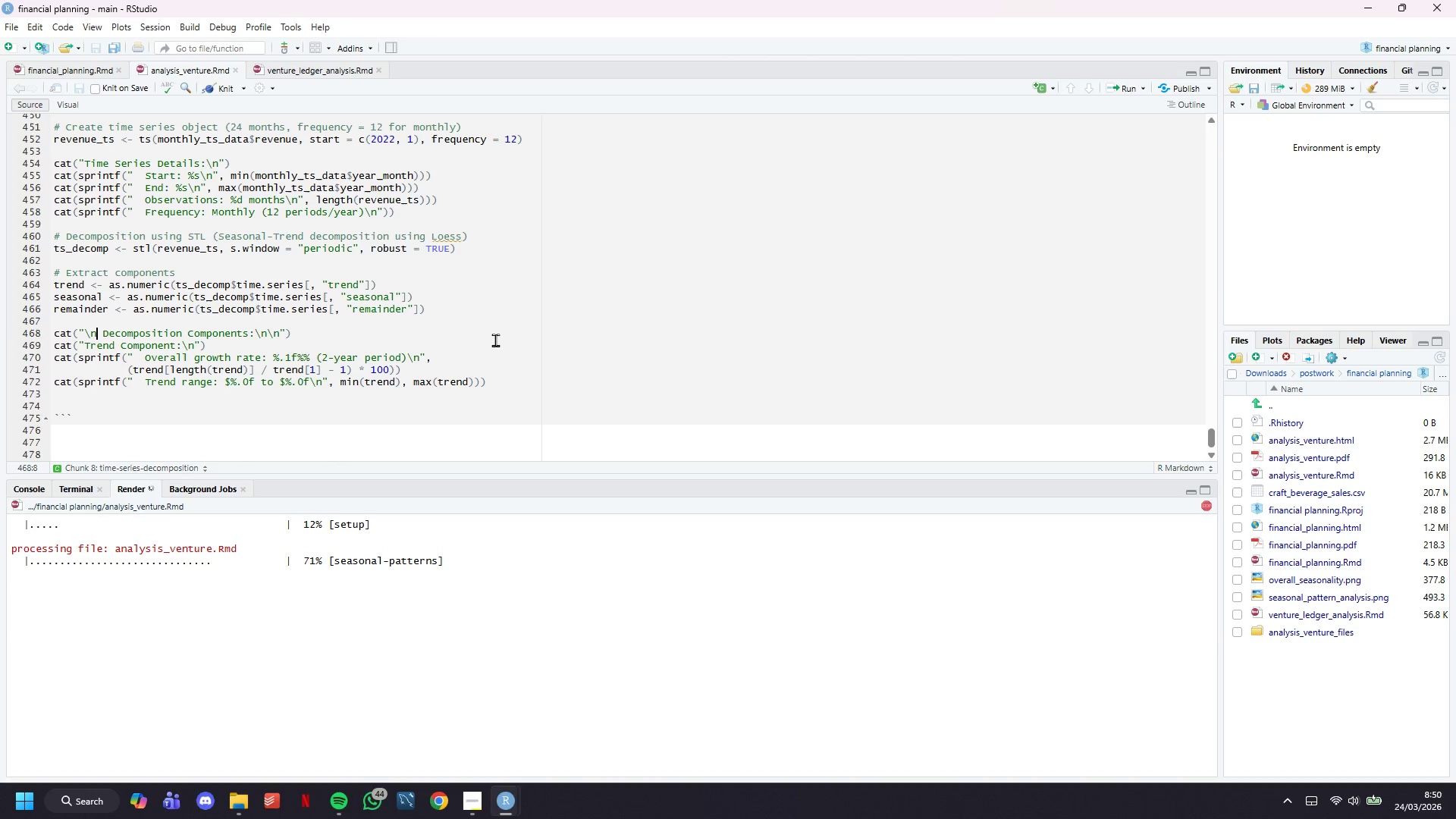 
scroll: coordinate [495, 340], scroll_direction: up, amount: 3.0
 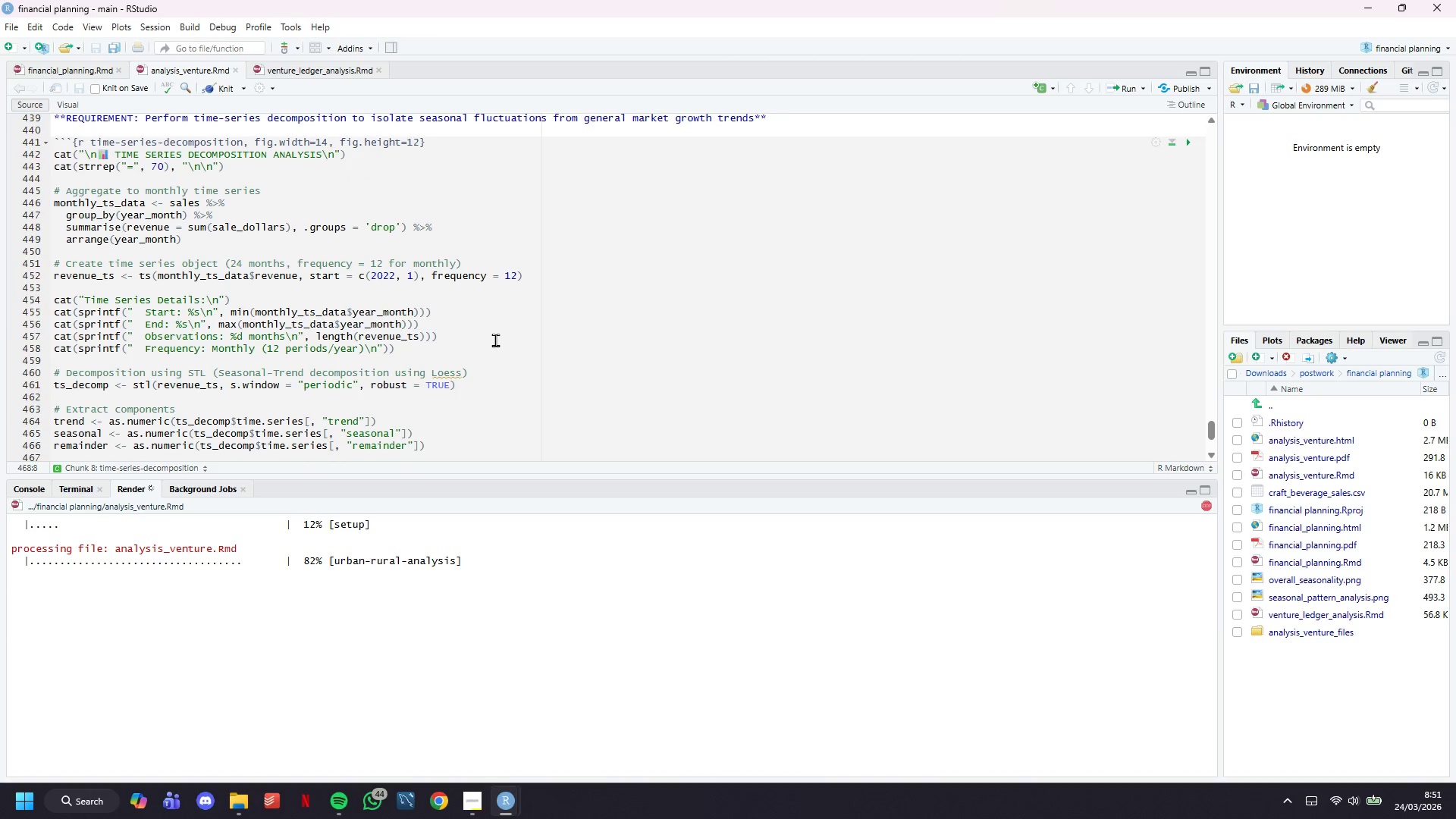 
scroll: coordinate [495, 340], scroll_direction: down, amount: 3.0
 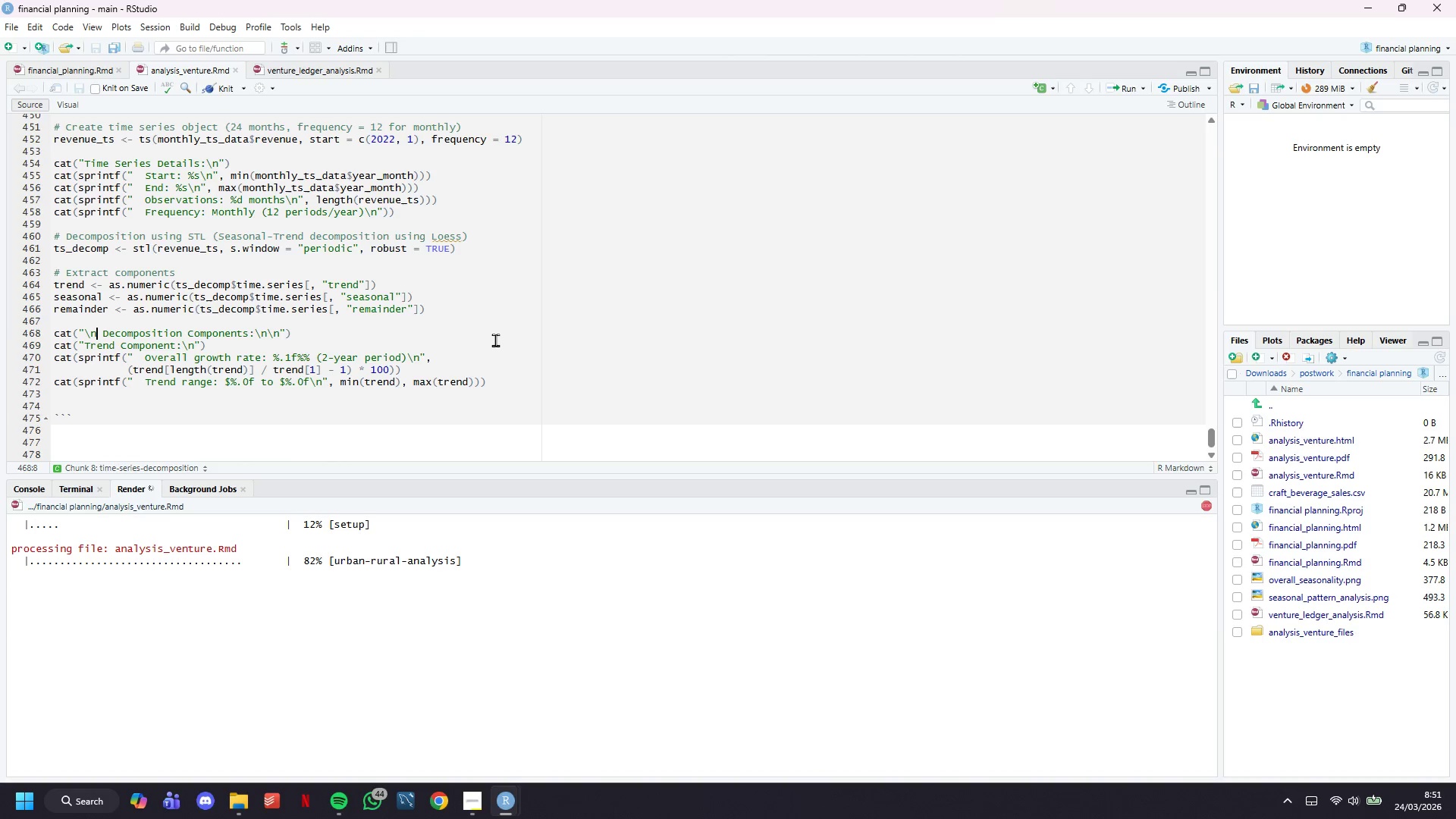 
wait(7.81)
 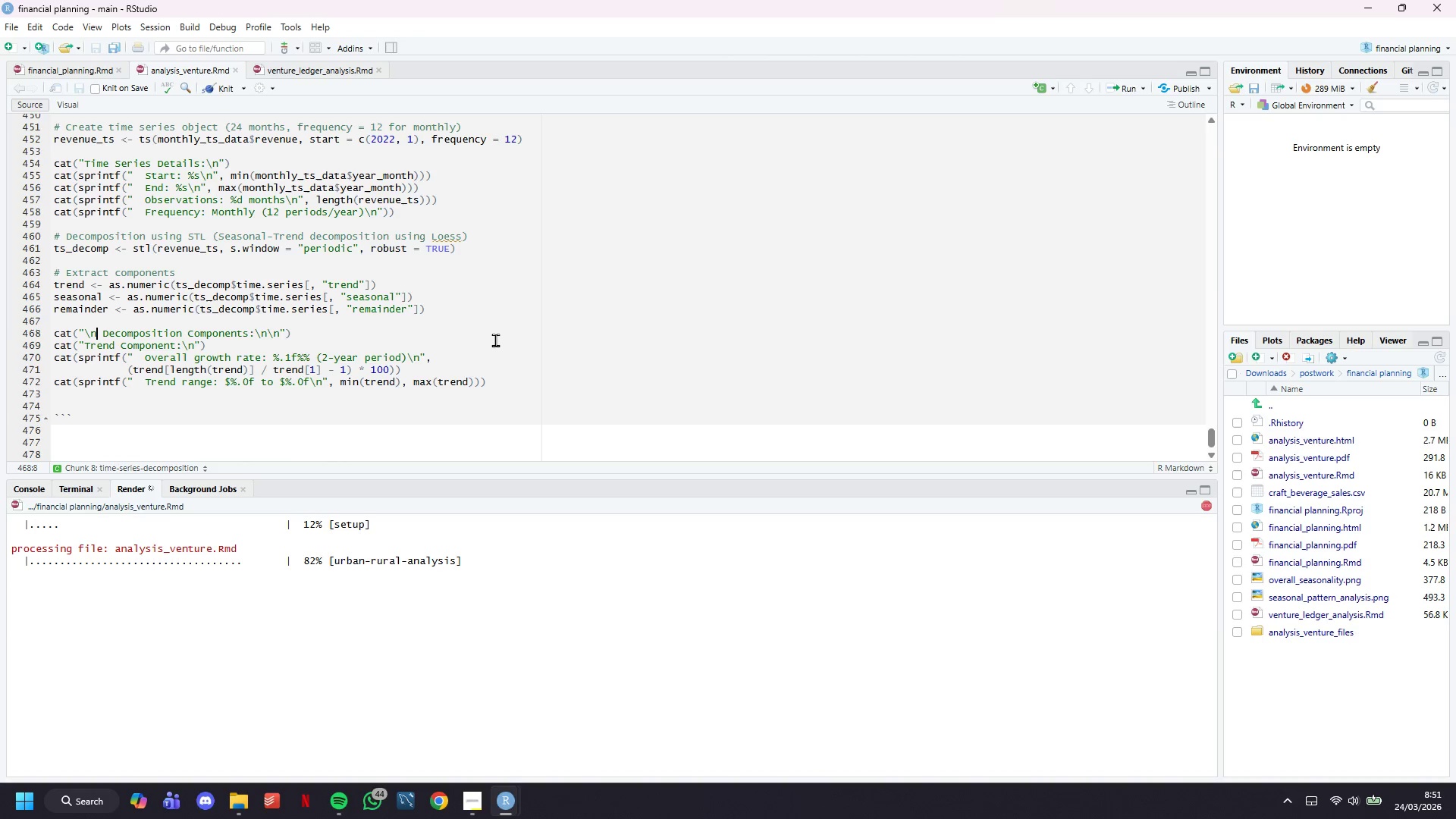 
scroll: coordinate [495, 340], scroll_direction: down, amount: 2.0
 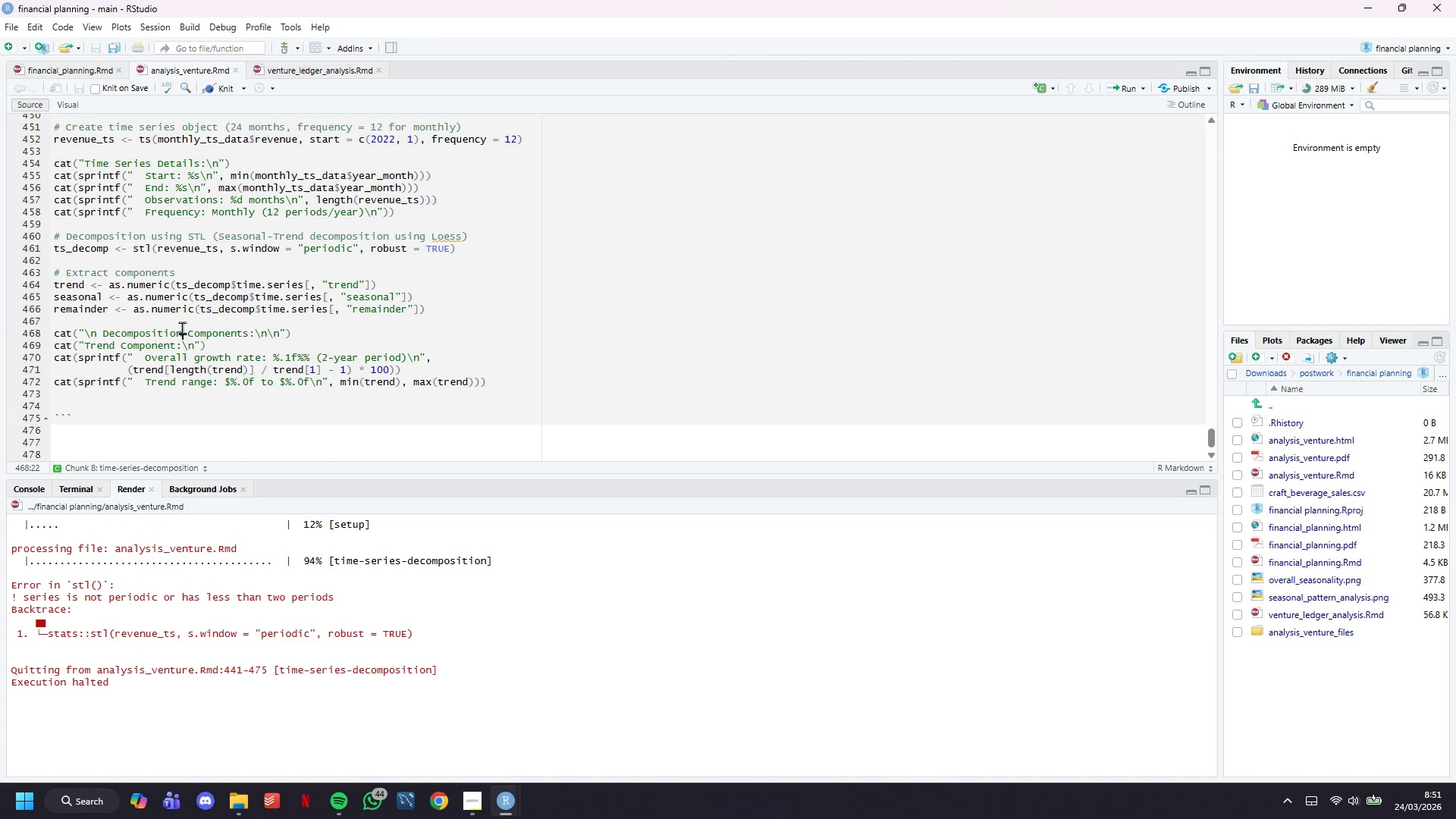 
double_click([182, 328])
 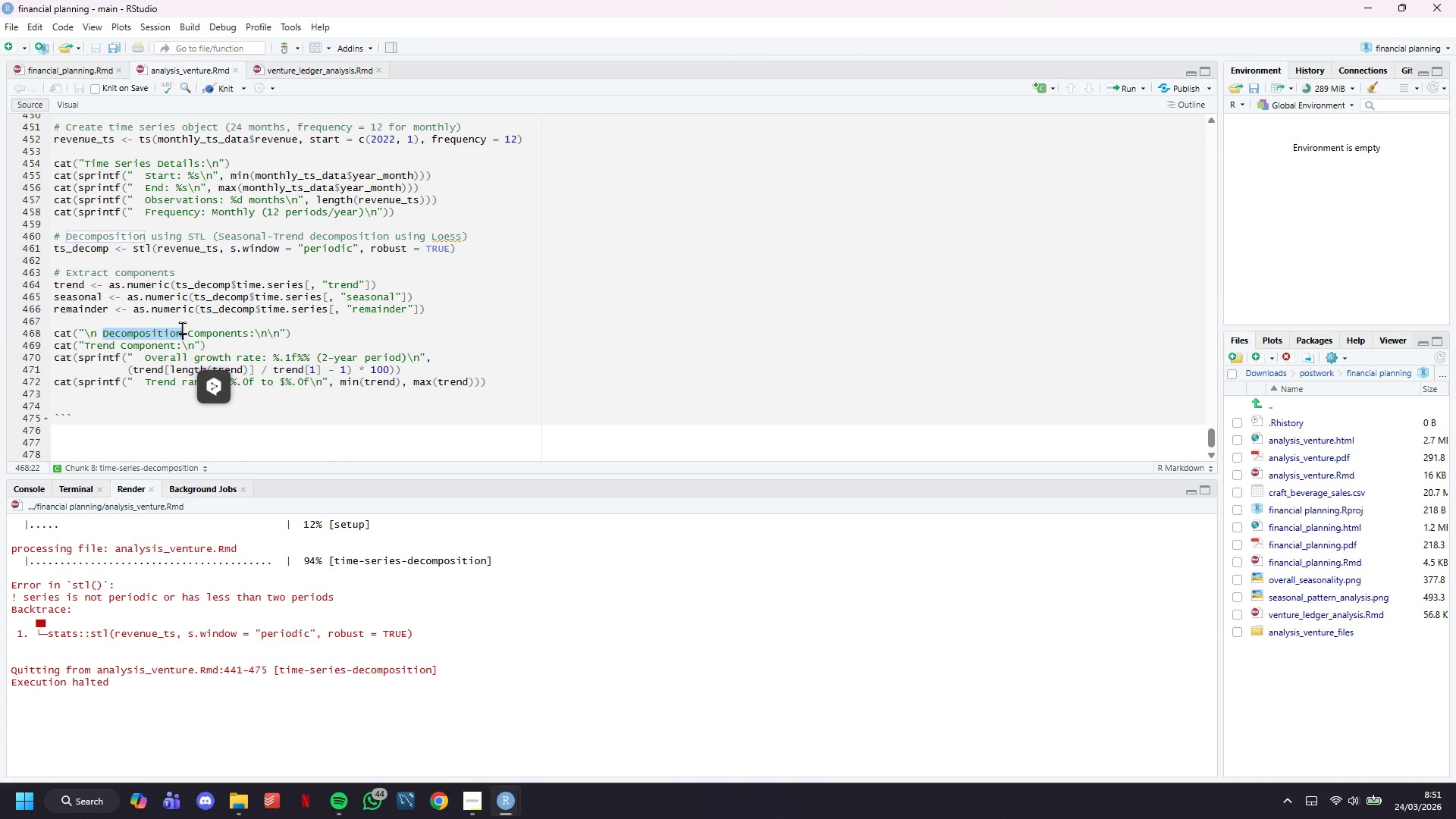 
double_click([182, 328])
 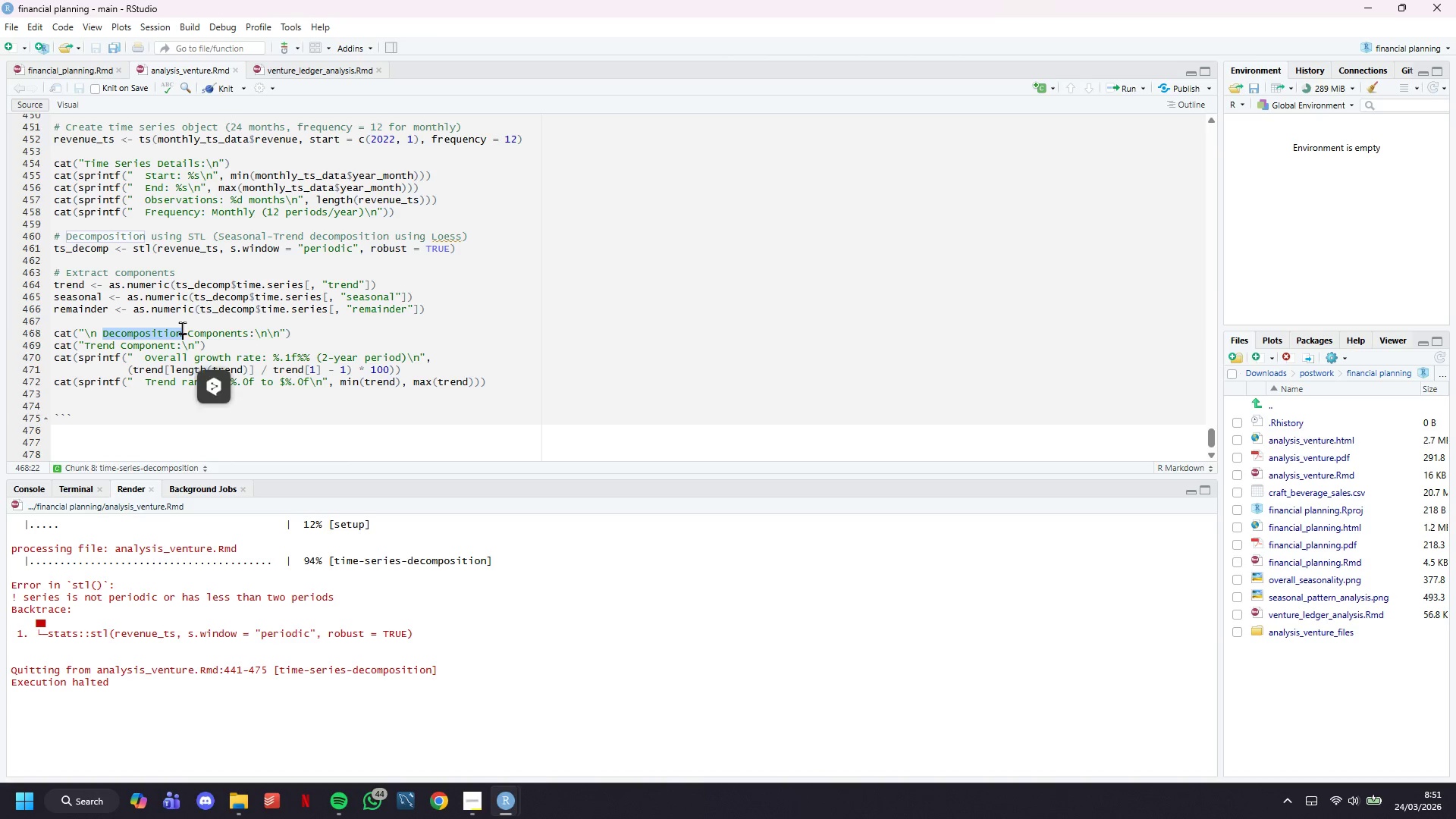 
triple_click([182, 328])
 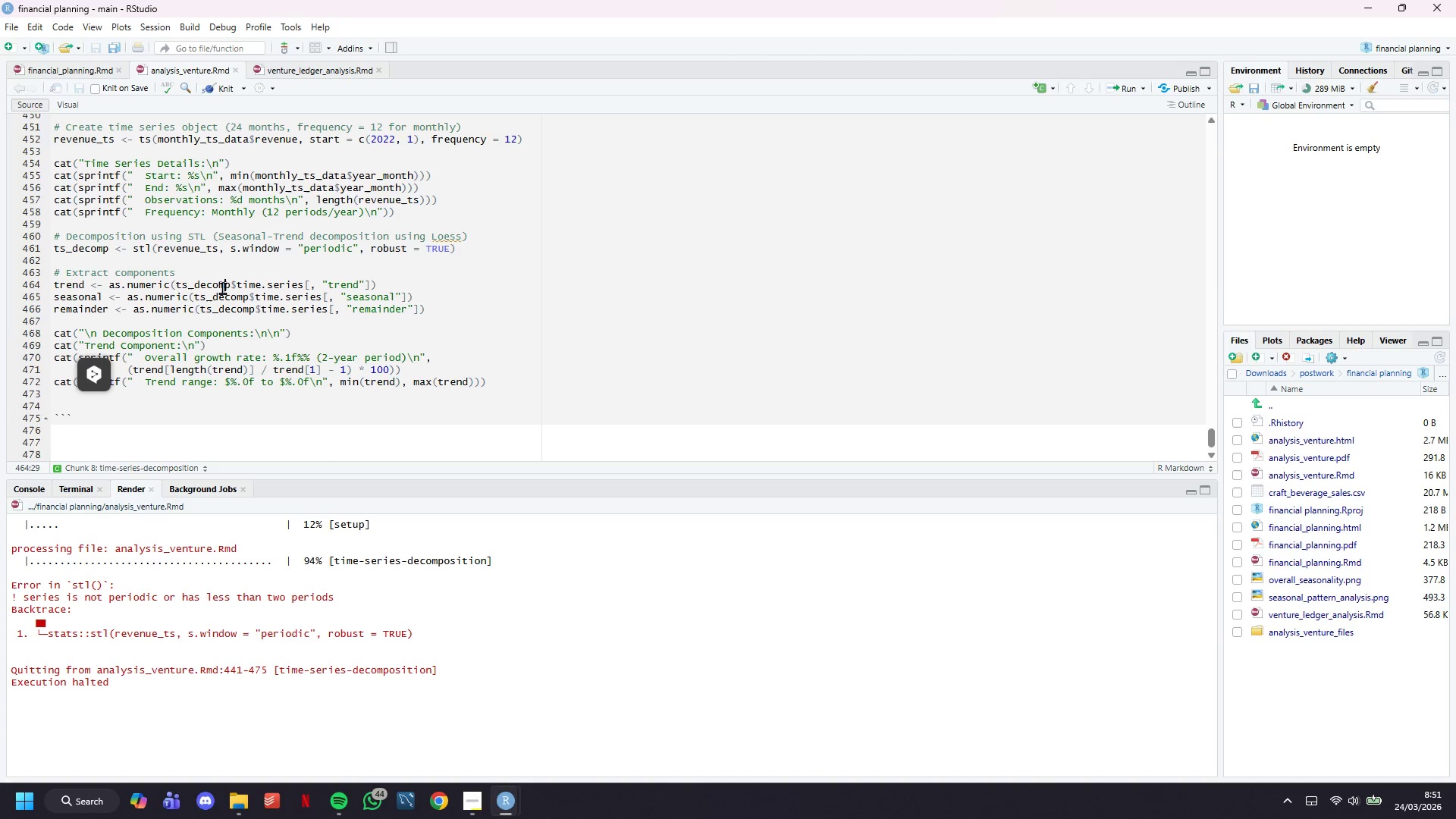 
double_click([222, 287])
 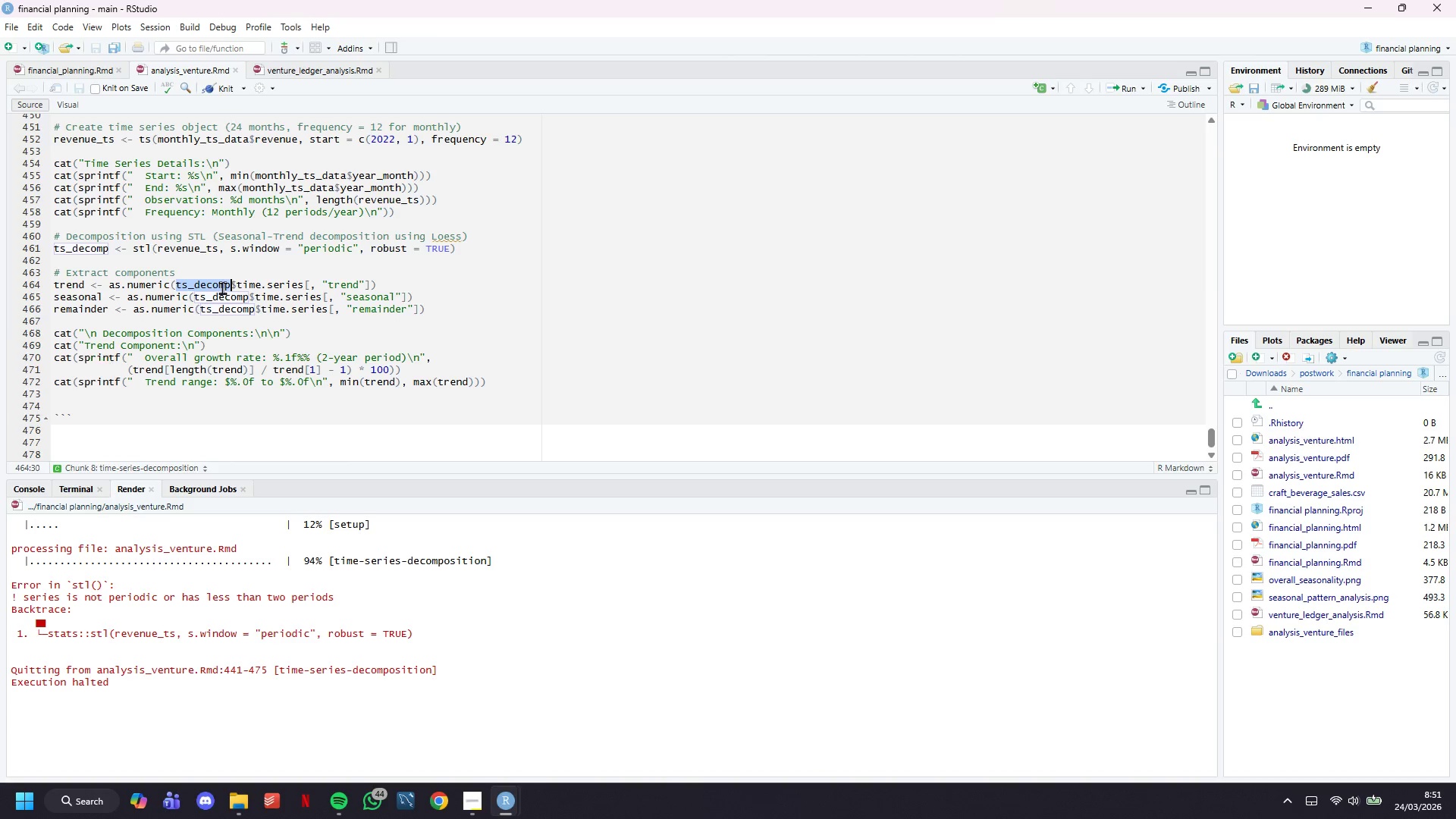 
triple_click([222, 287])
 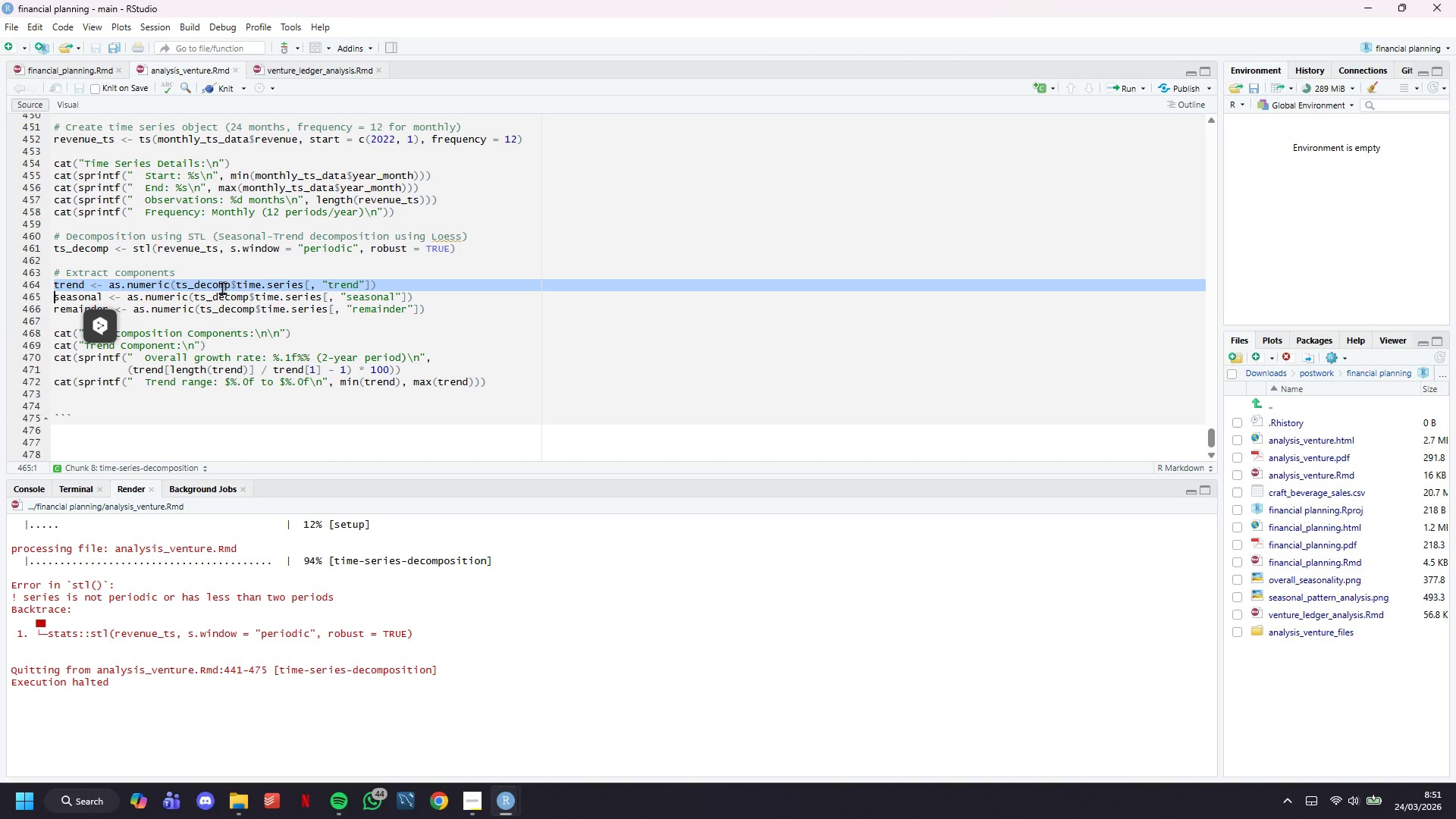 
scroll: coordinate [222, 287], scroll_direction: down, amount: 2.0
 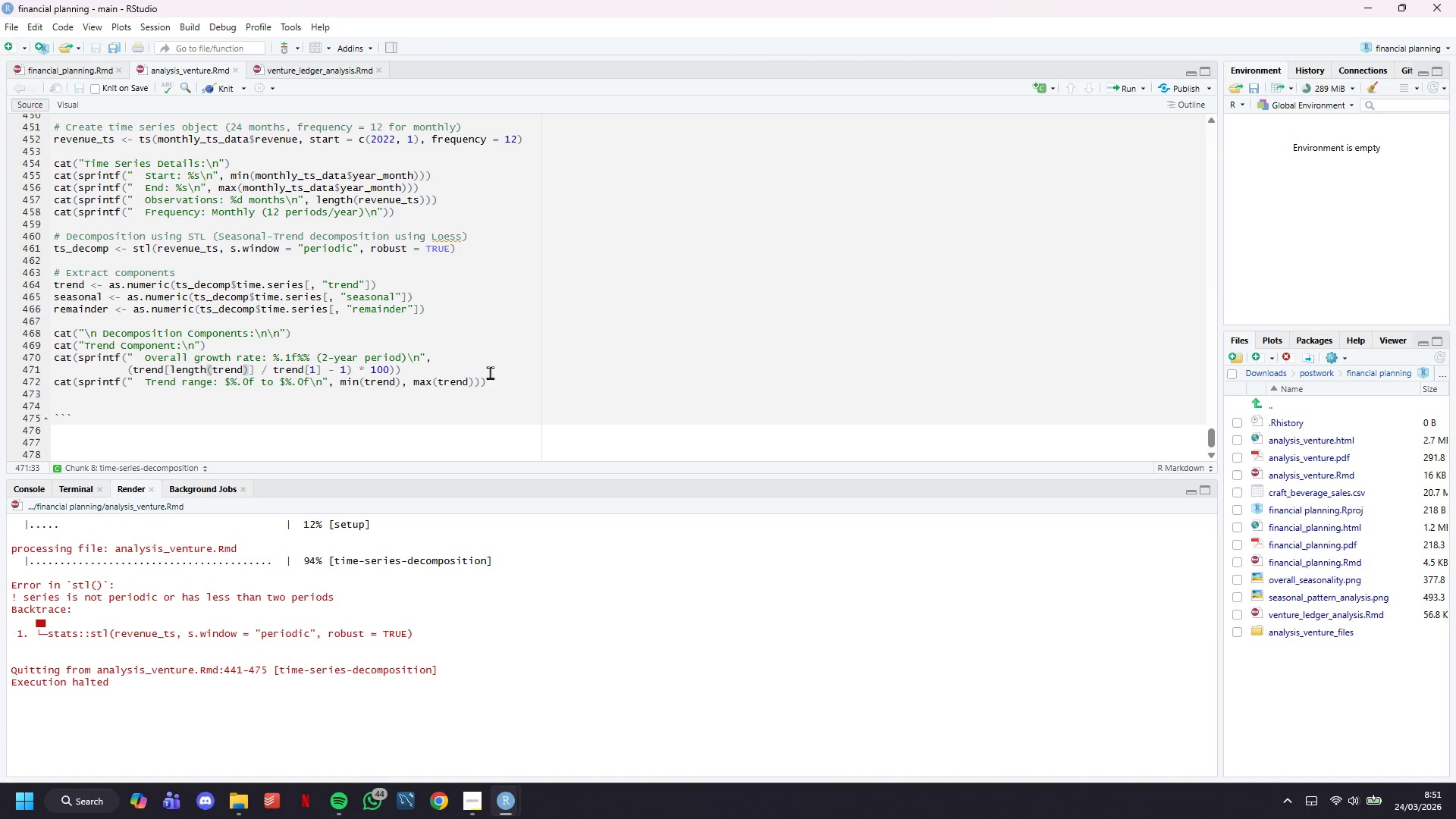 
left_click([535, 385])
 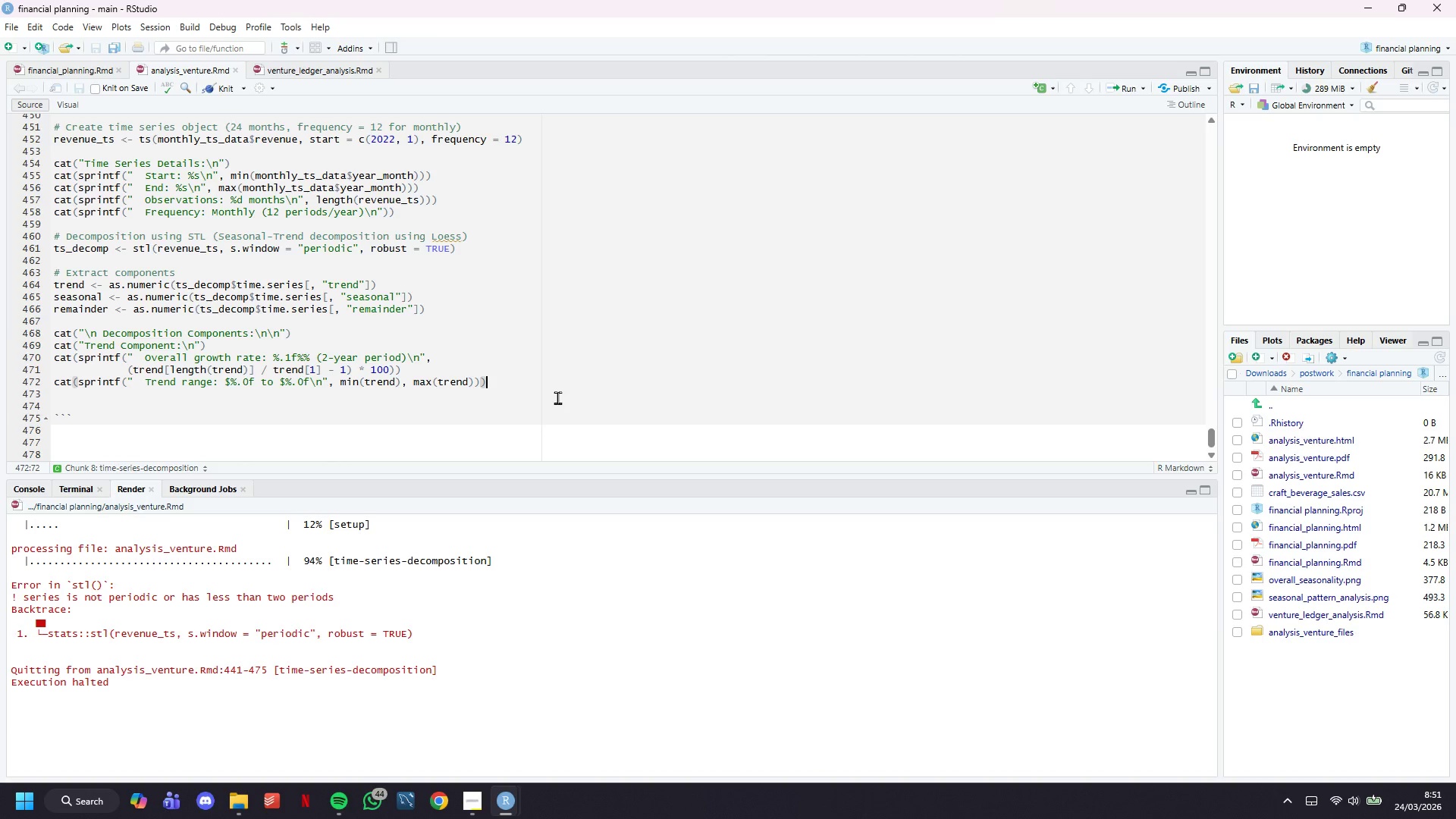 
scroll: coordinate [557, 397], scroll_direction: down, amount: 1.0
 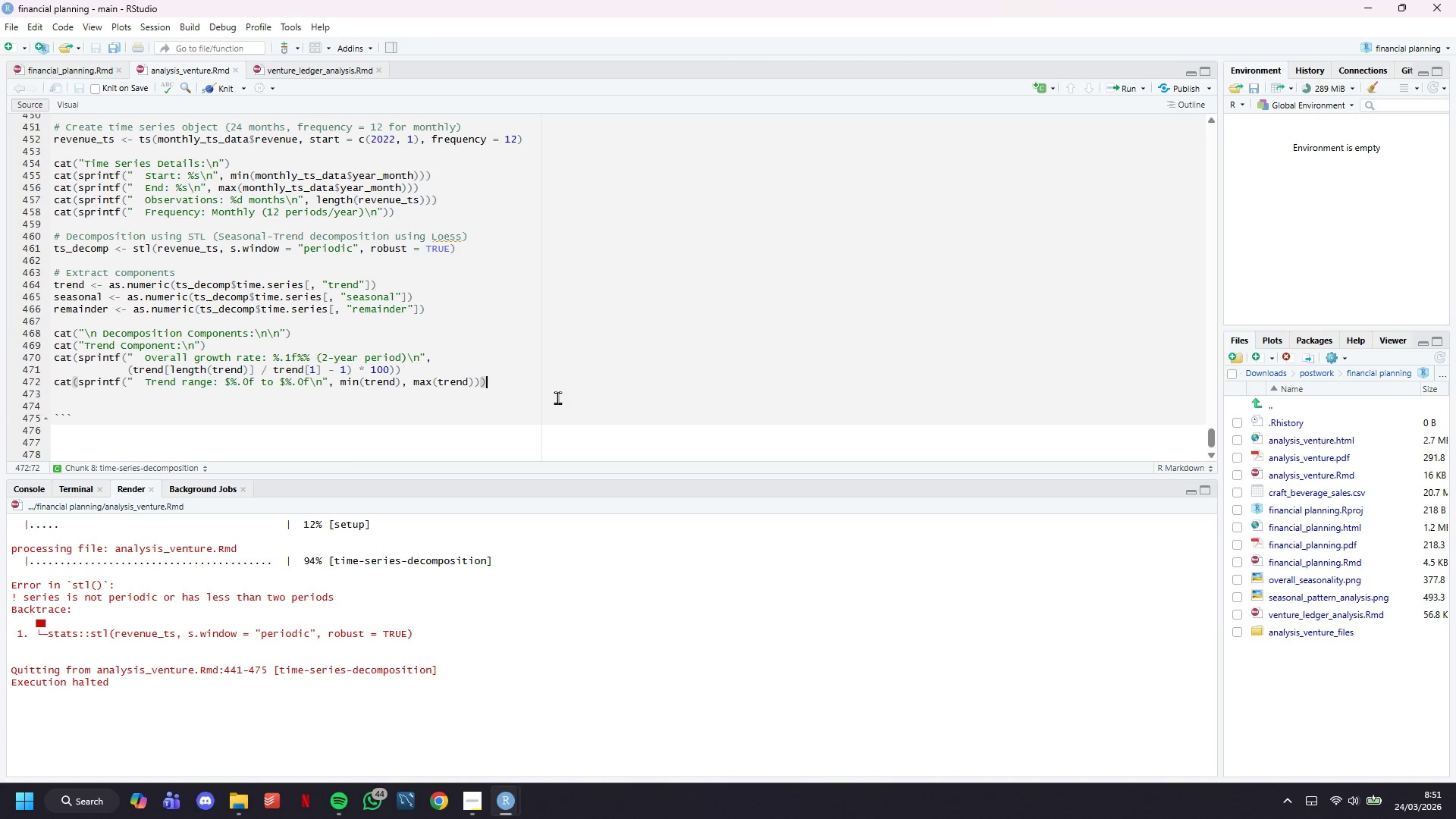 
left_click_drag(start_coordinate=[557, 397], to_coordinate=[18, 206])
 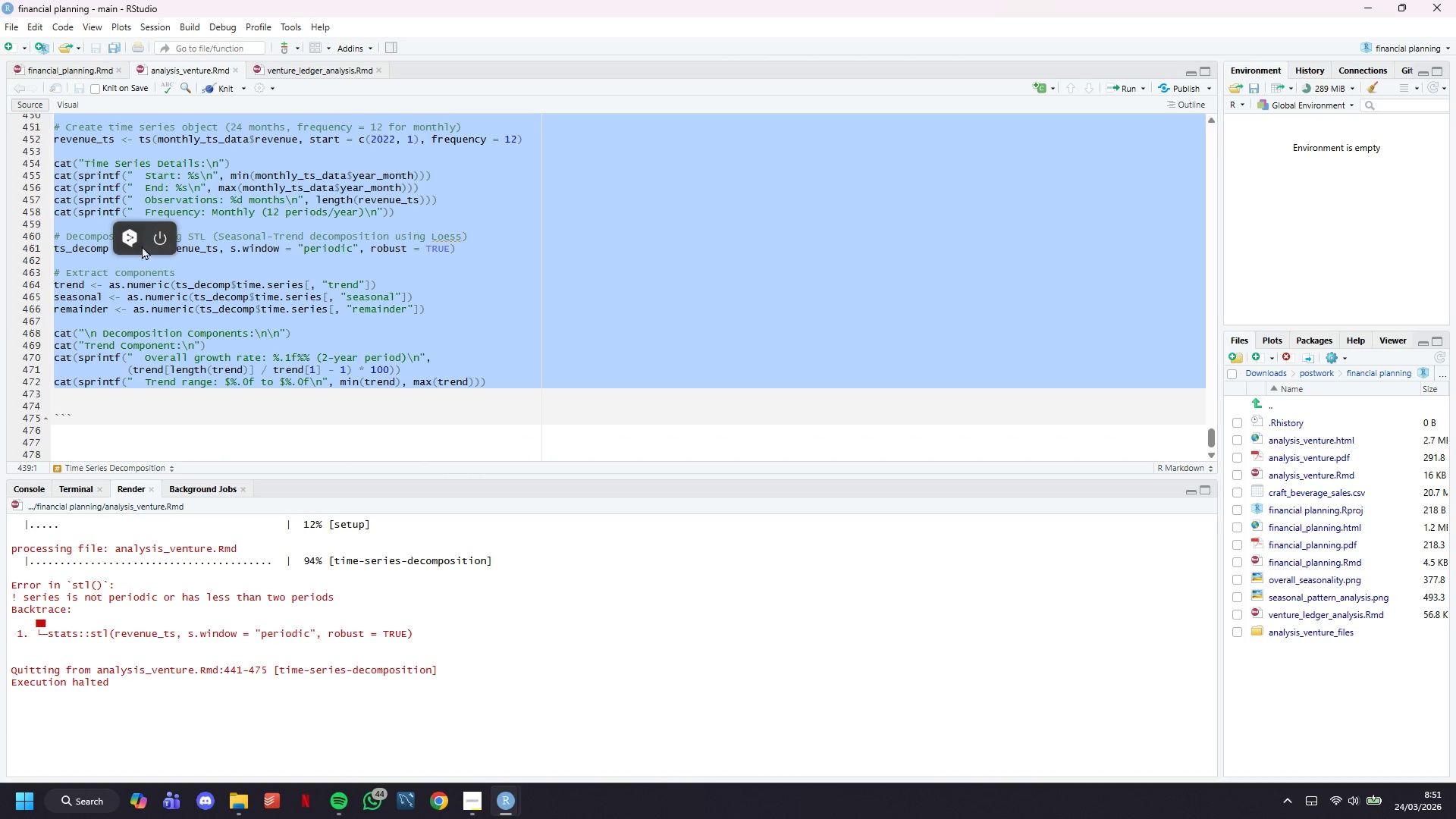 
scroll: coordinate [206, 322], scroll_direction: up, amount: 5.0
 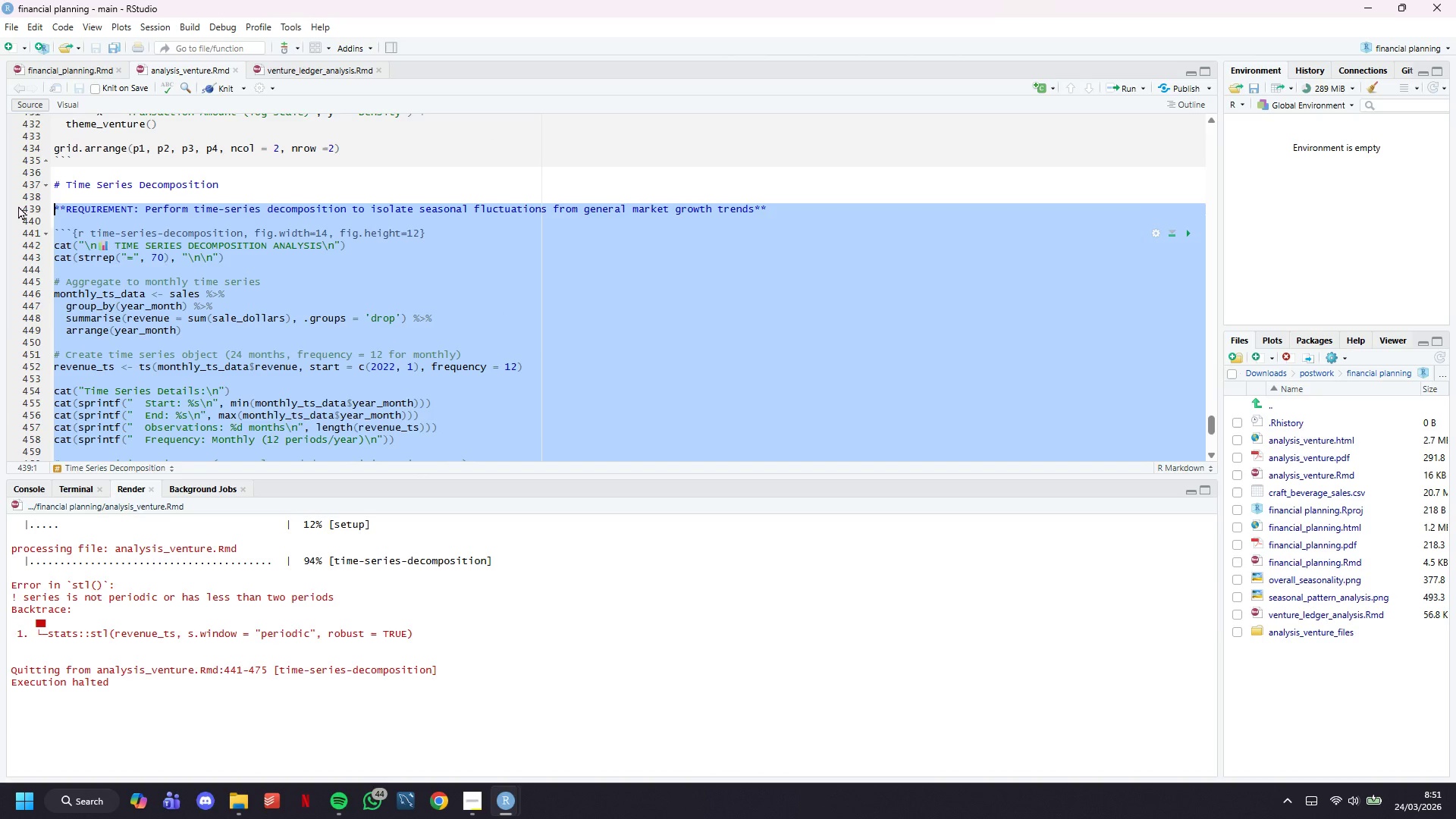 
left_click([82, 407])
 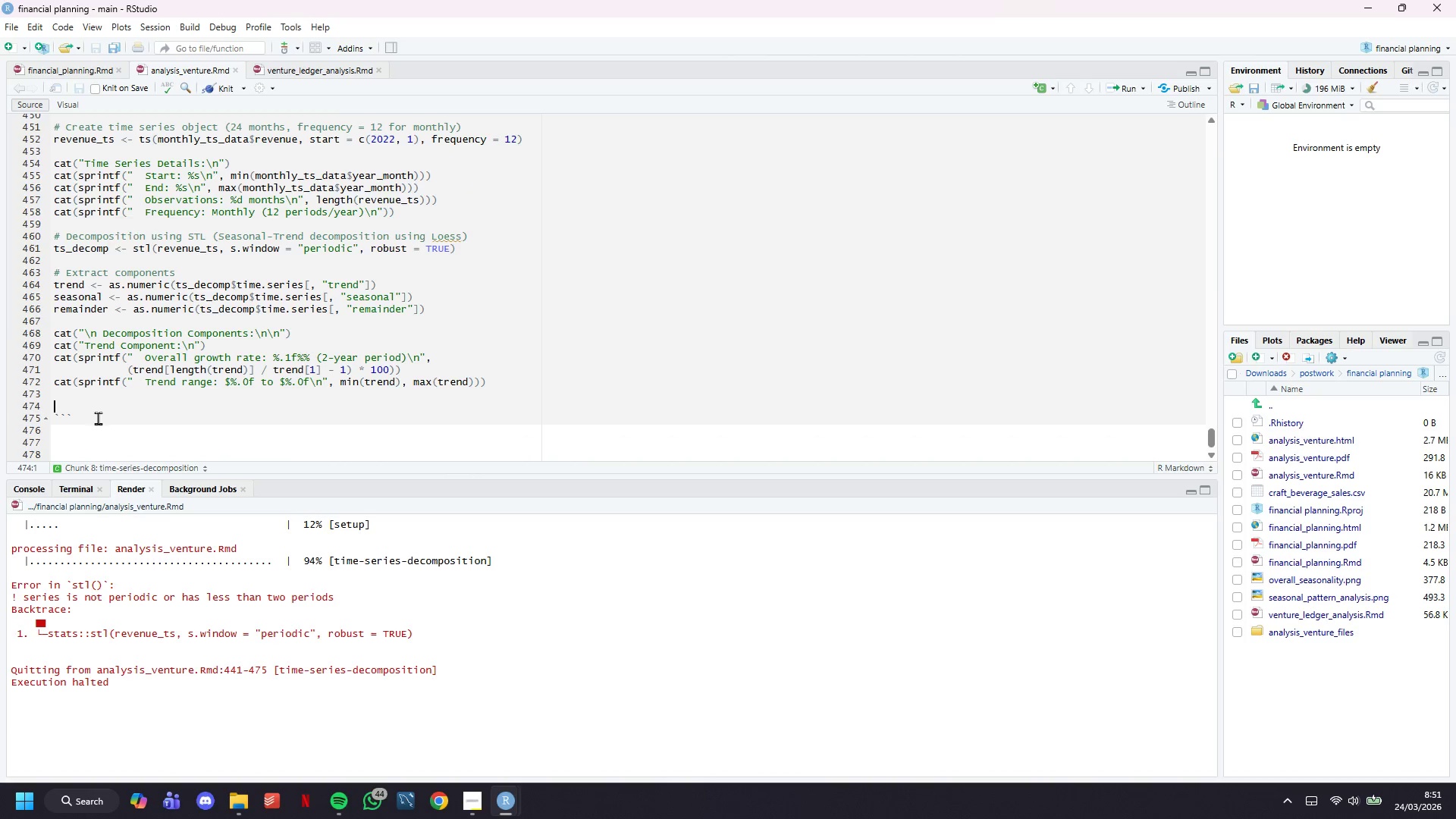 
scroll: coordinate [143, 245], scroll_direction: down, amount: 8.0
 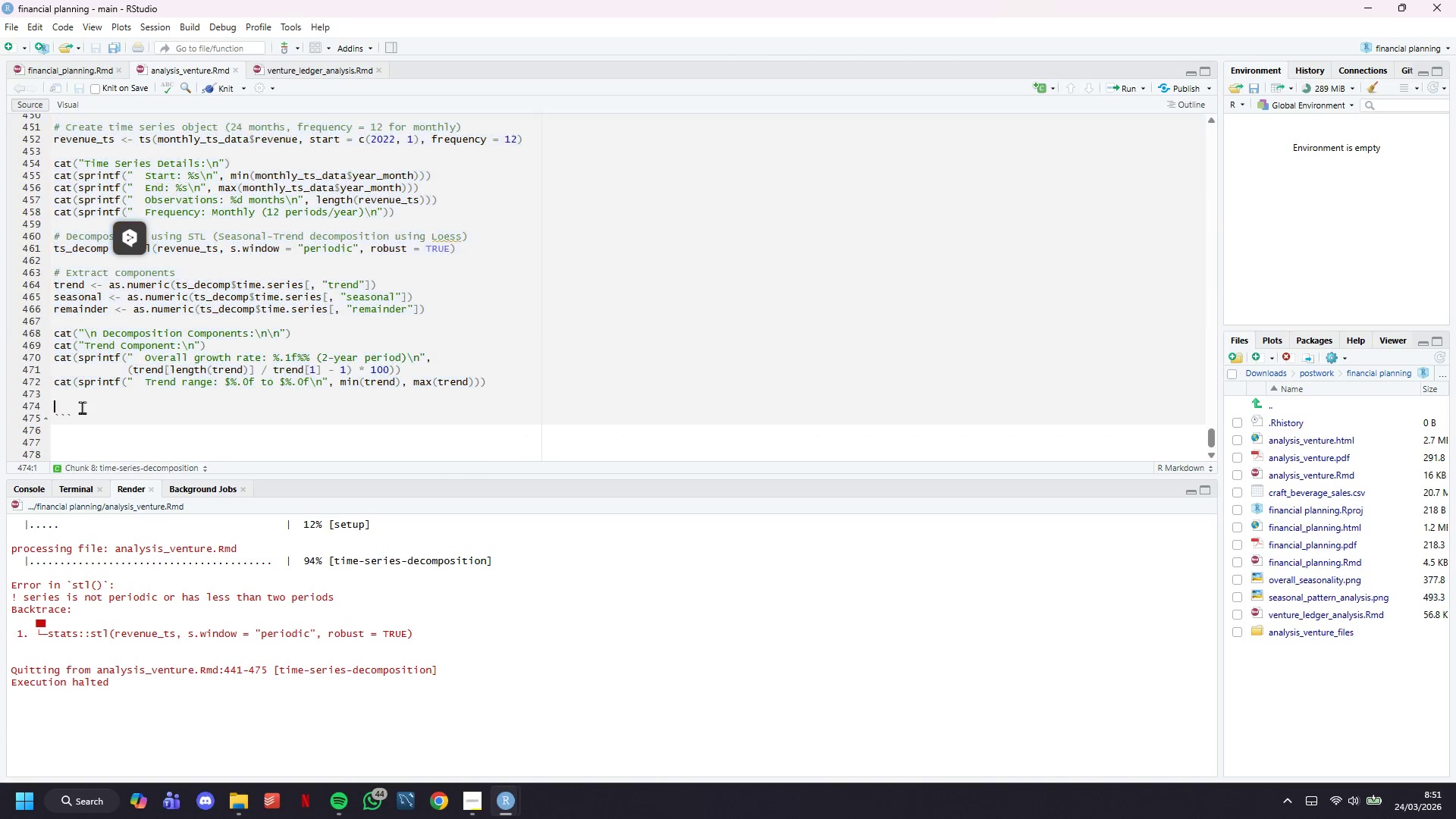 
left_click_drag(start_coordinate=[98, 418], to_coordinate=[1, 371])
 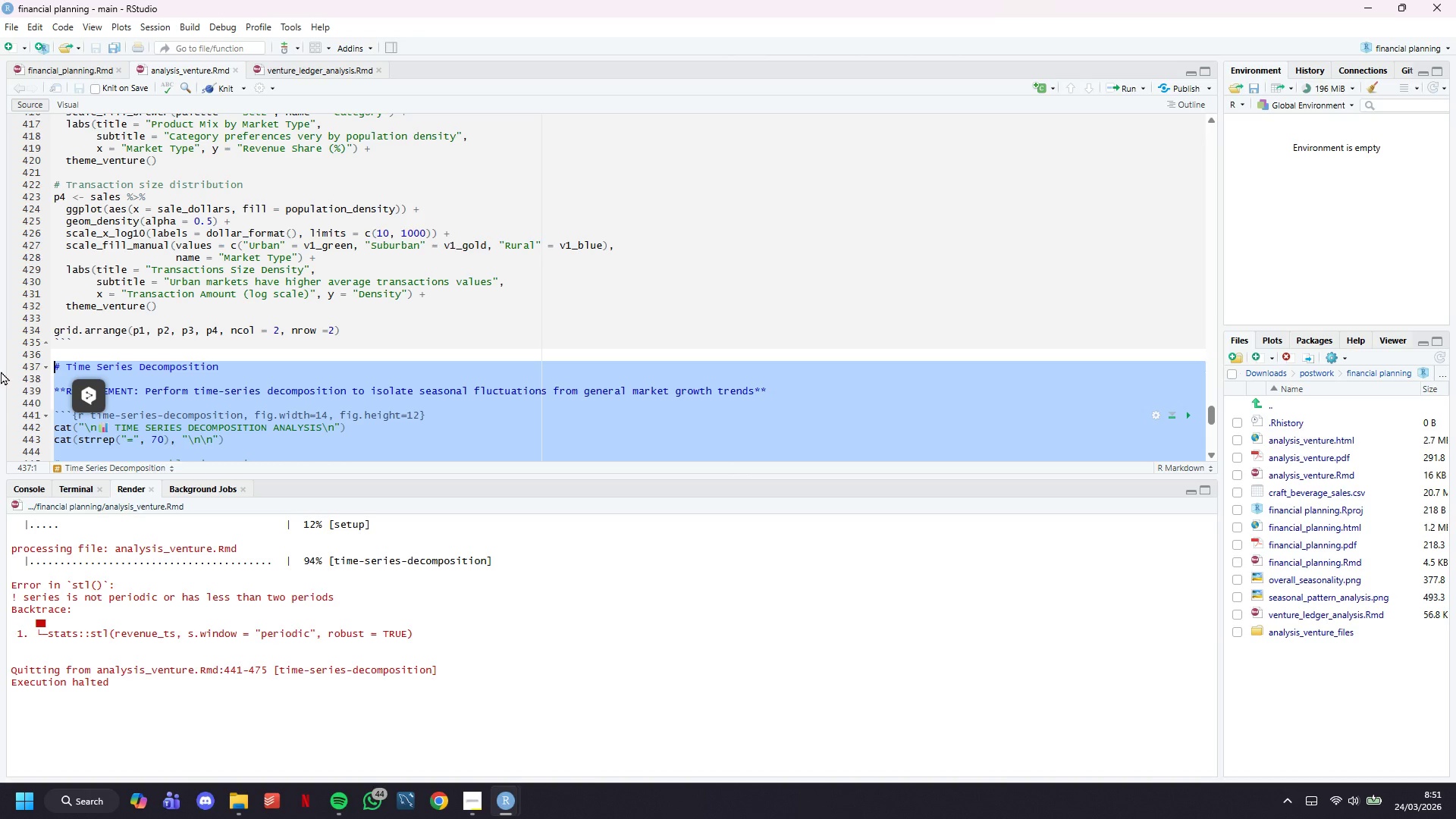 
scroll: coordinate [115, 319], scroll_direction: up, amount: 9.0
 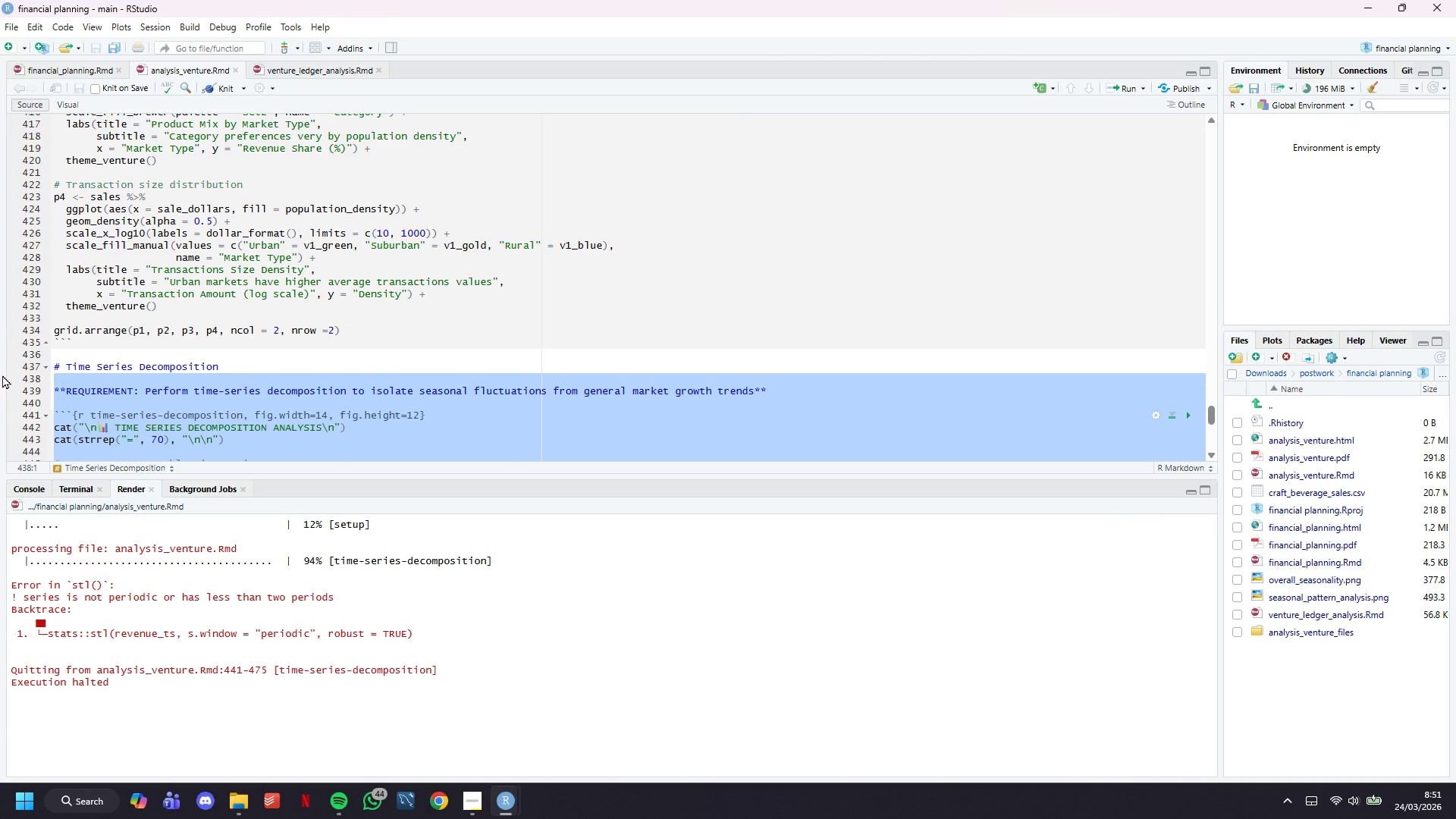 
key(Control+C)
 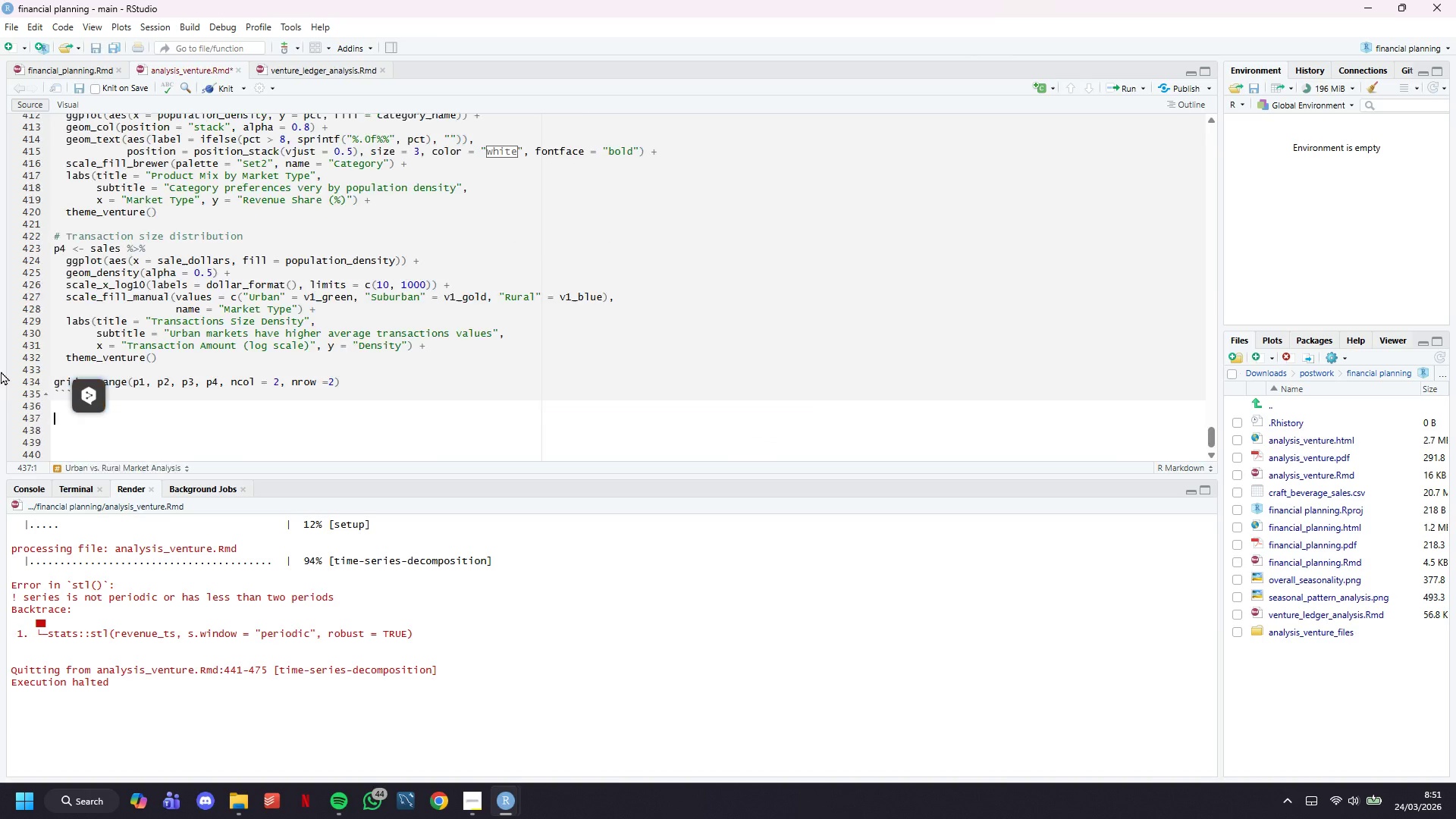 
key(Backspace)
 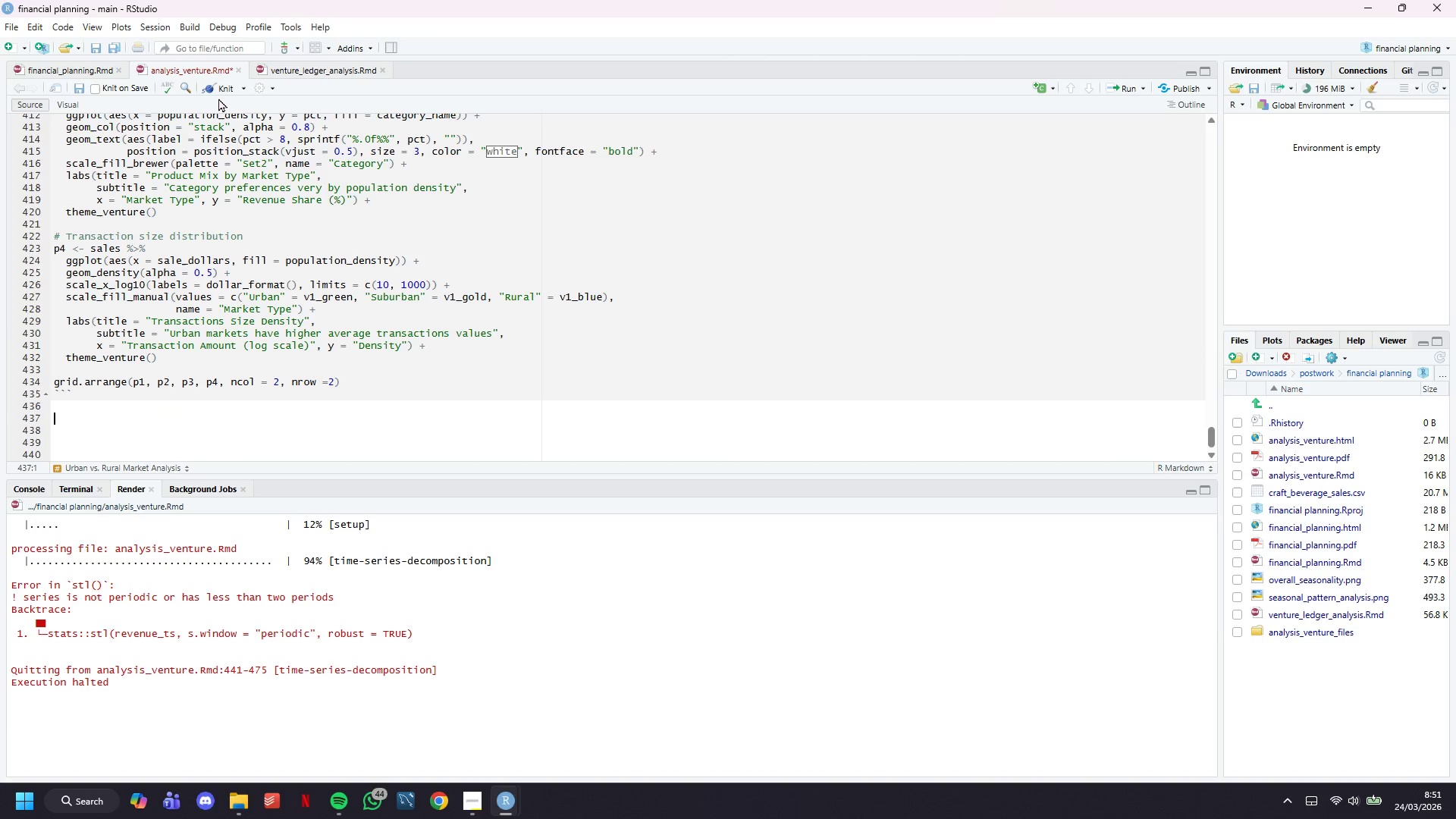 
left_click([218, 96])
 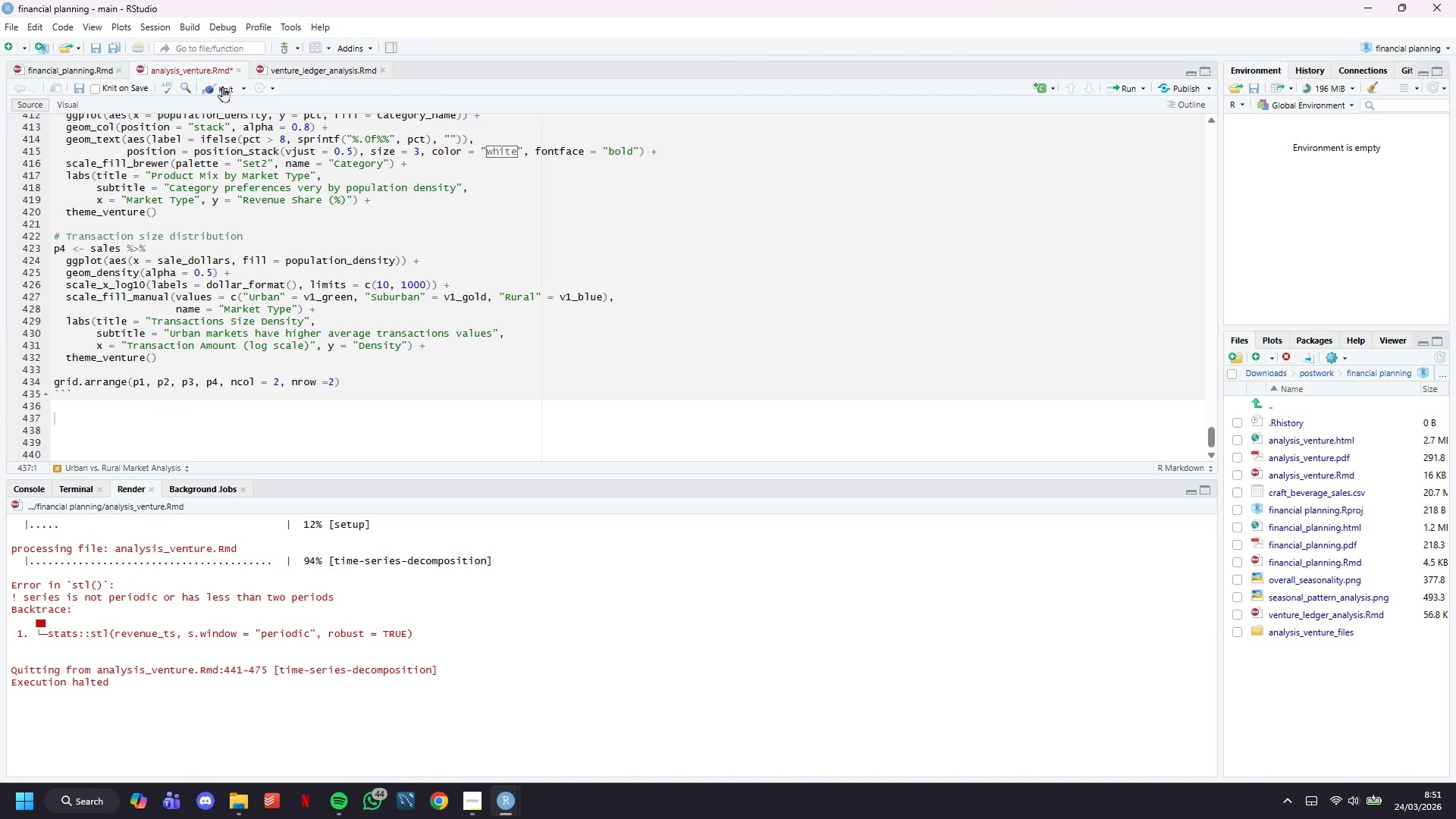 
left_click([222, 86])
 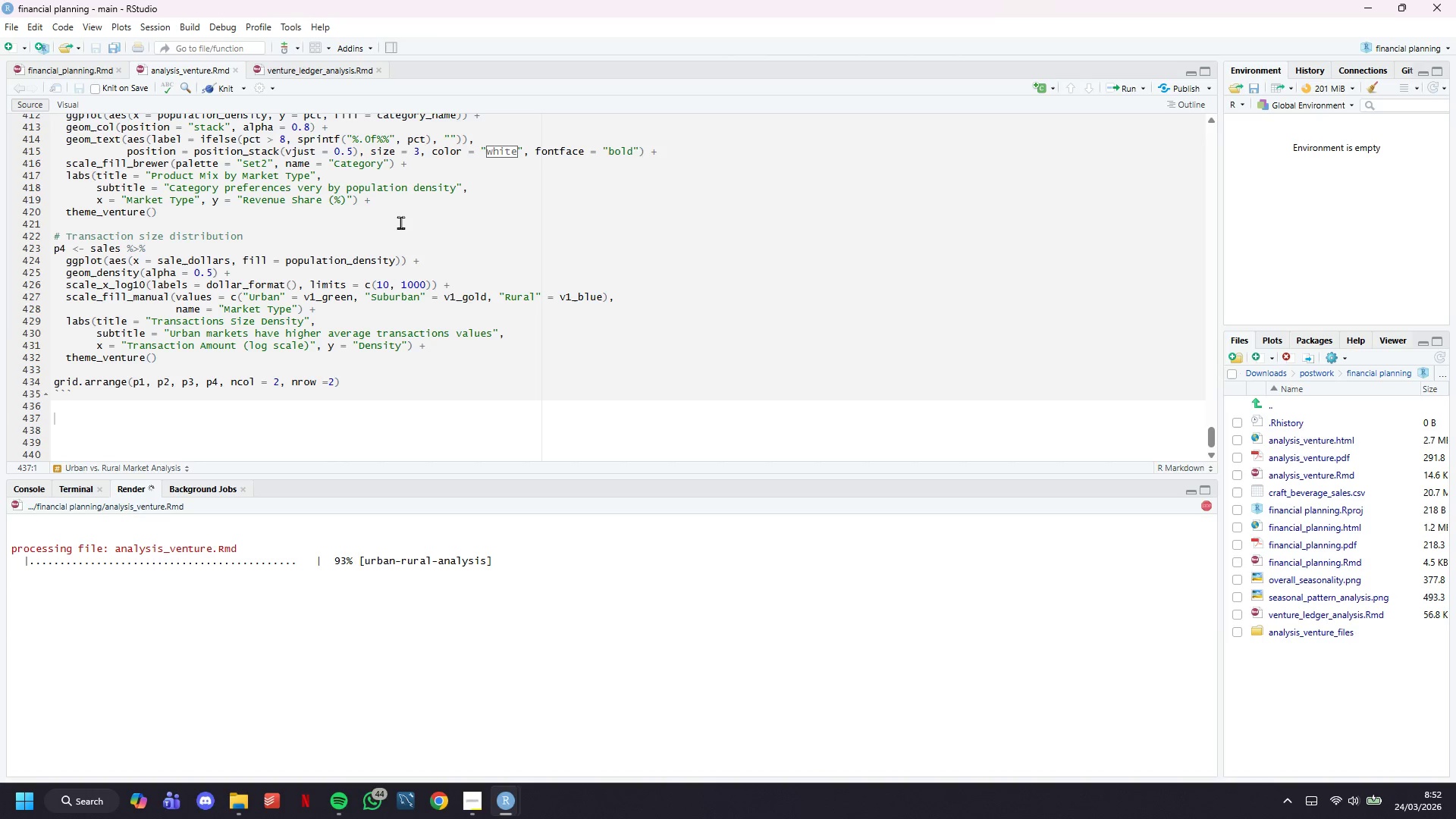 
wait(39.45)
 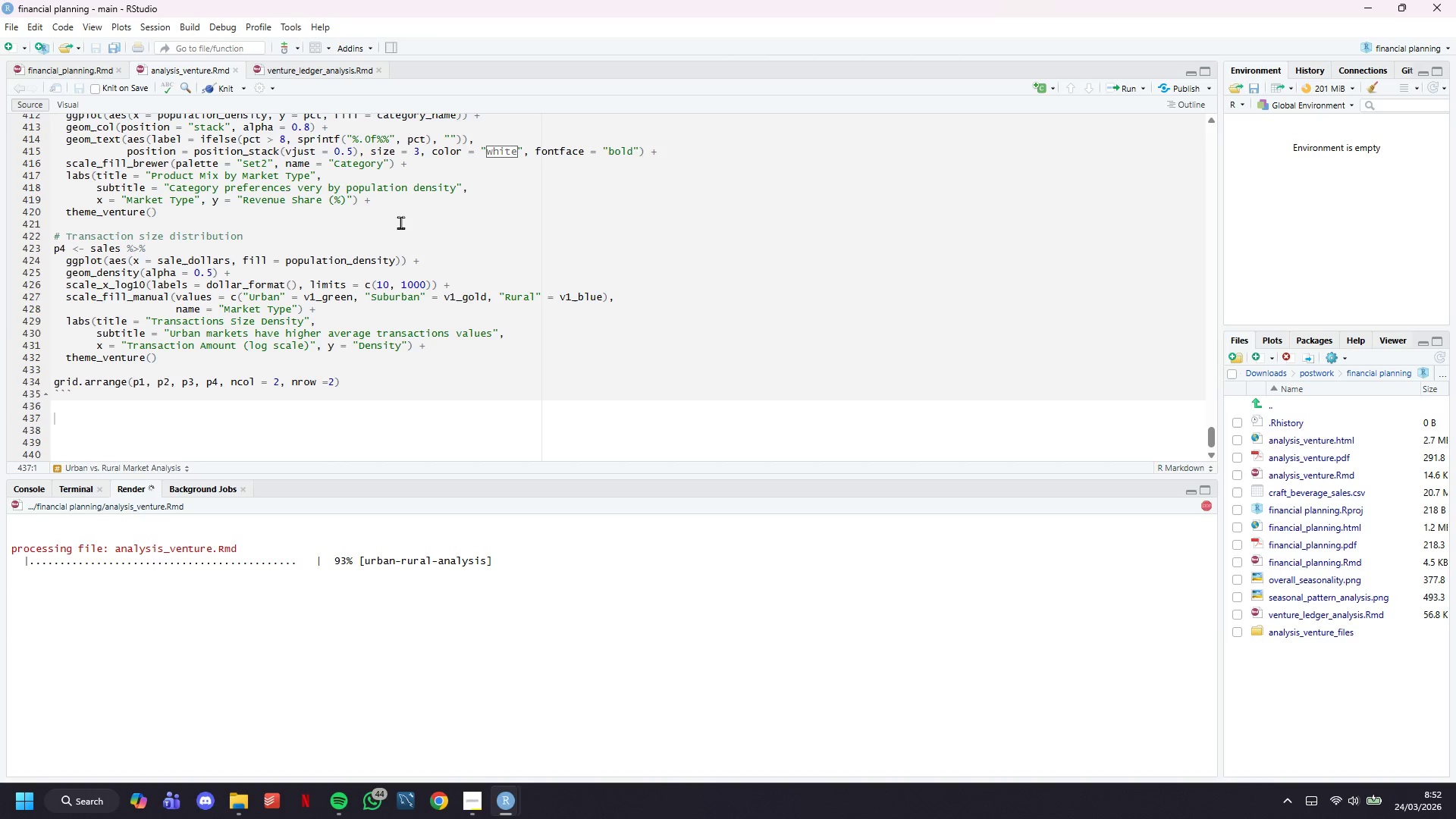 
scroll: coordinate [461, 255], scroll_direction: down, amount: 3.0
 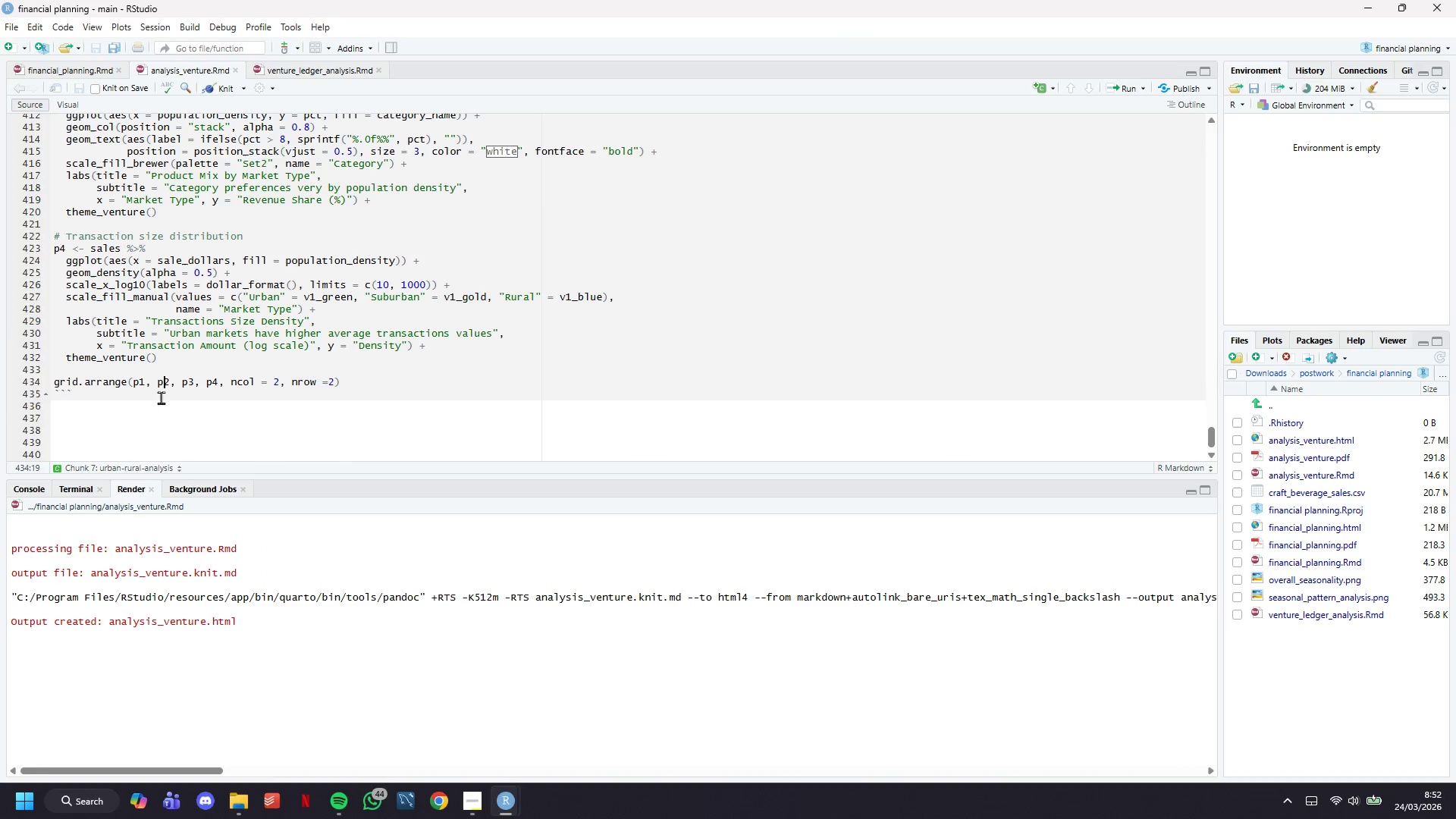 
double_click([157, 407])
 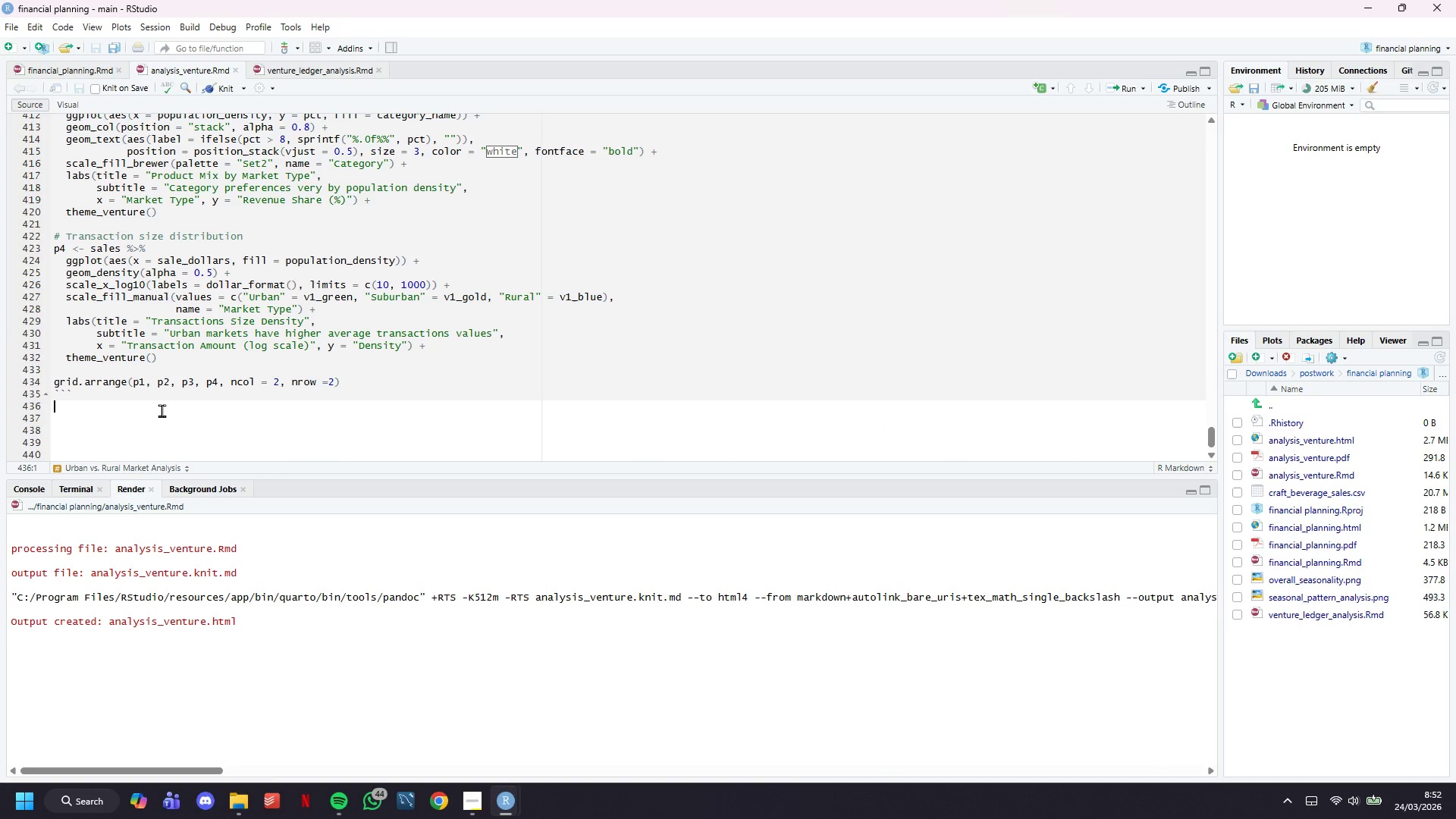 
triple_click([162, 410])
 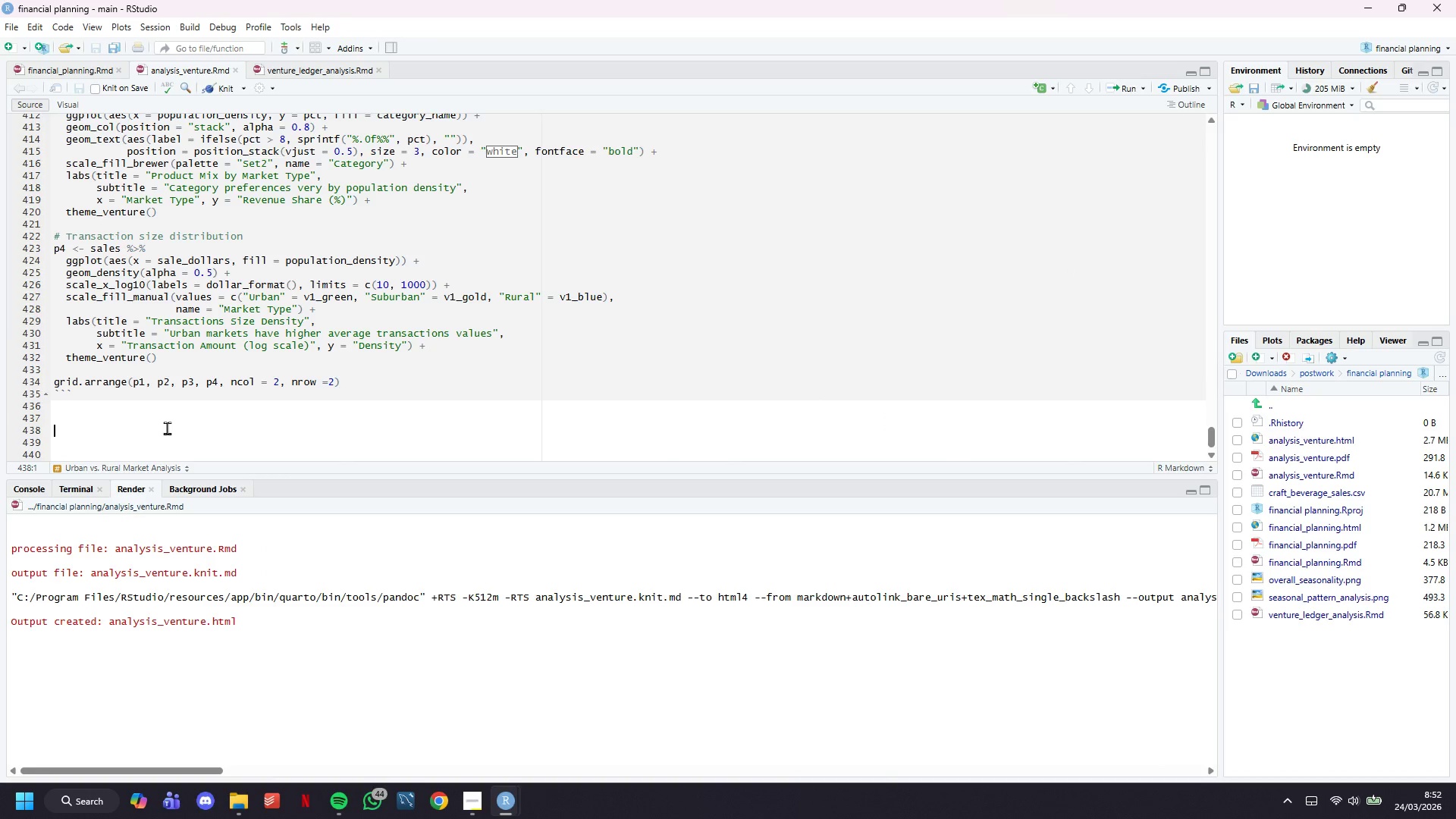 
key(Control+V)
 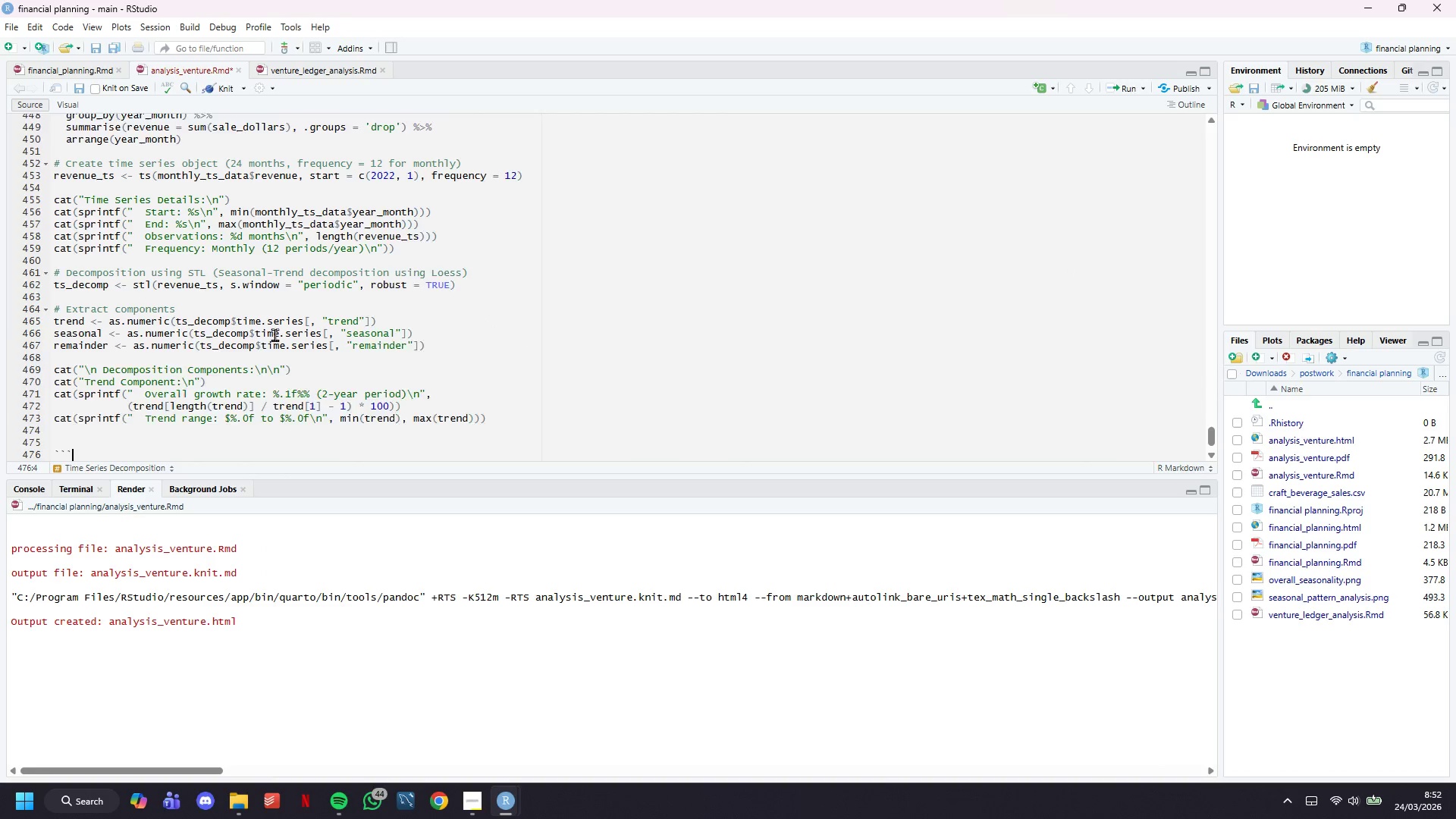 
scroll: coordinate [275, 334], scroll_direction: down, amount: 4.0
 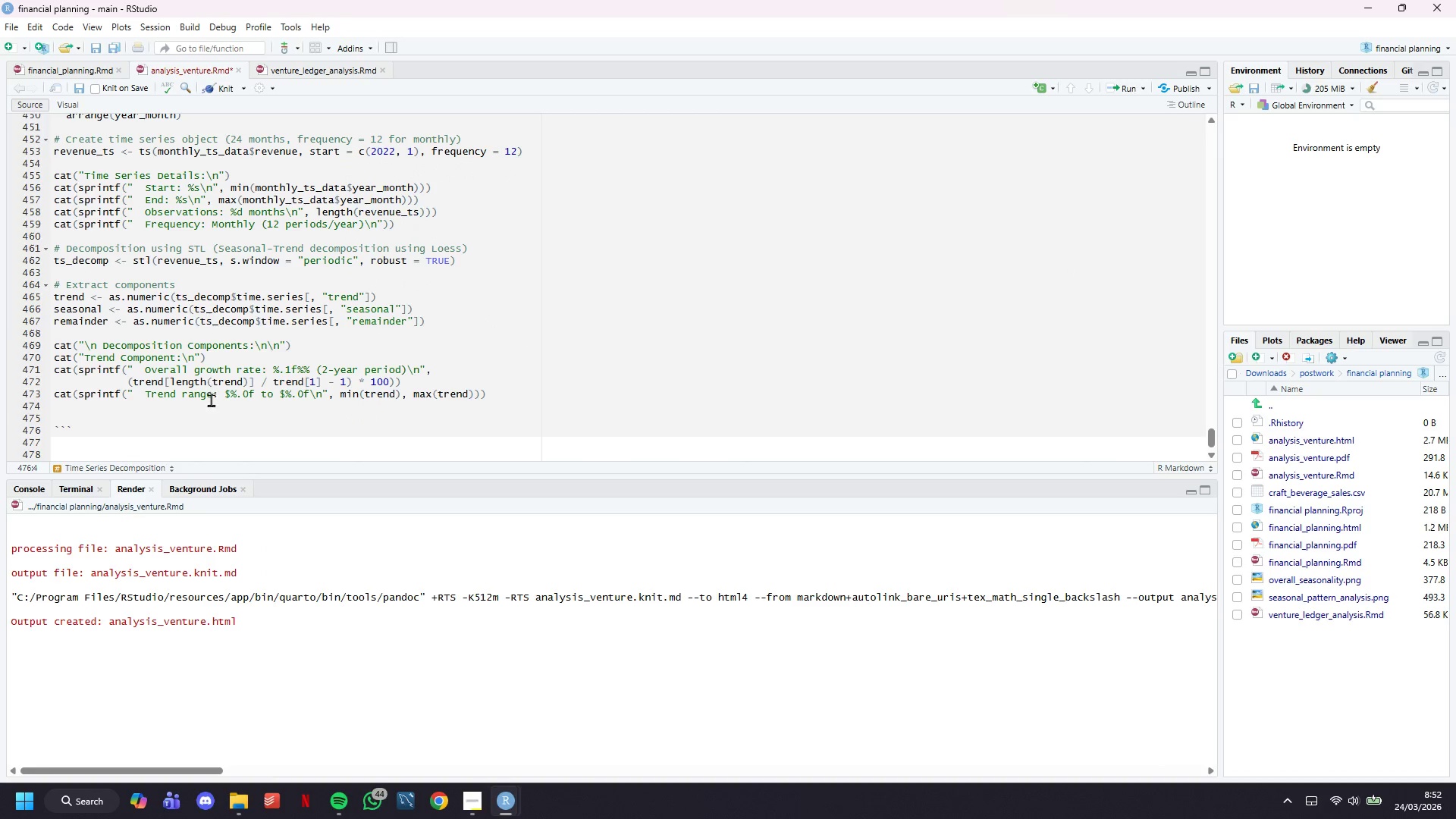 
left_click([211, 404])
 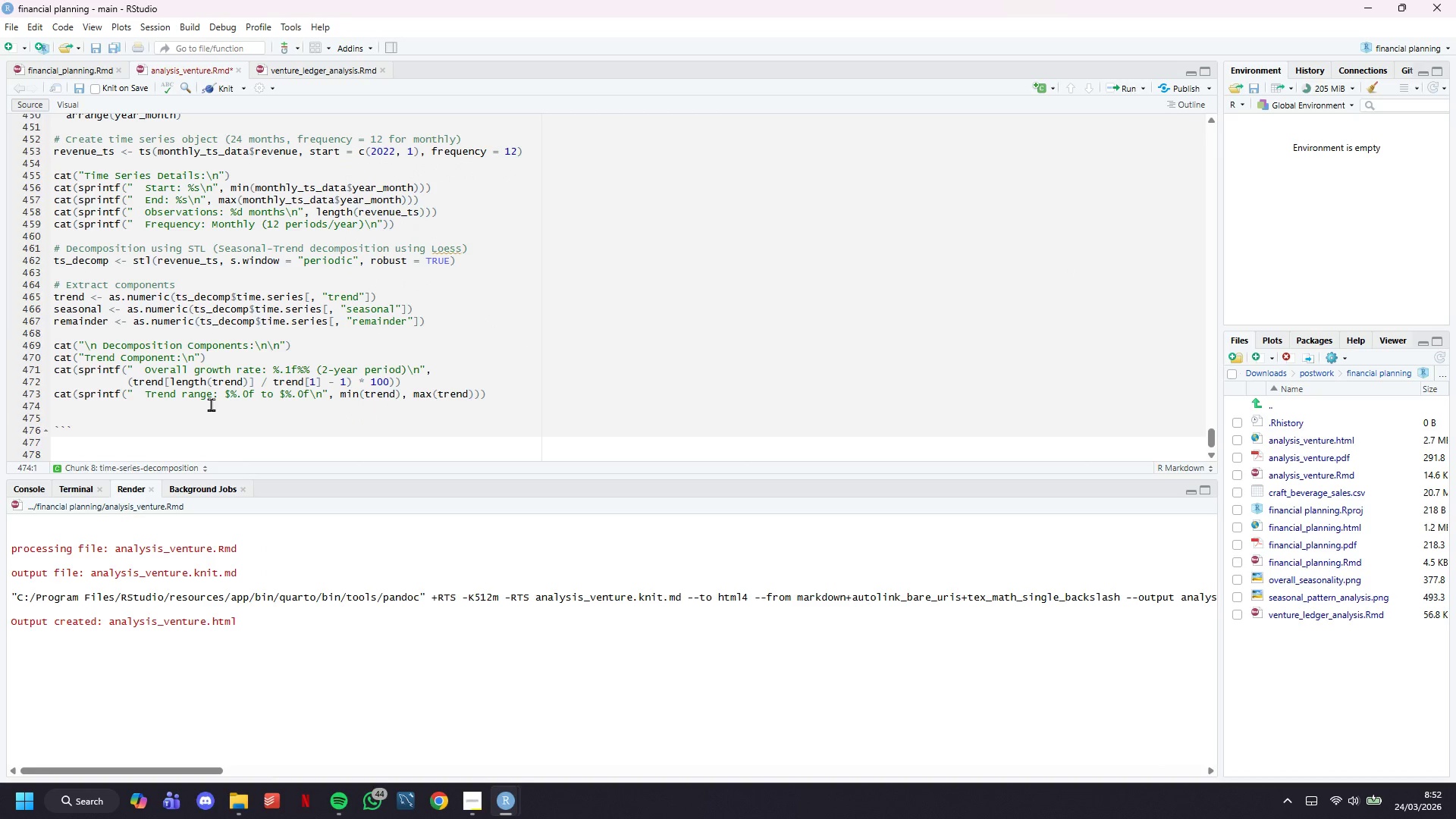 
scroll: coordinate [312, 343], scroll_direction: down, amount: 2.0
 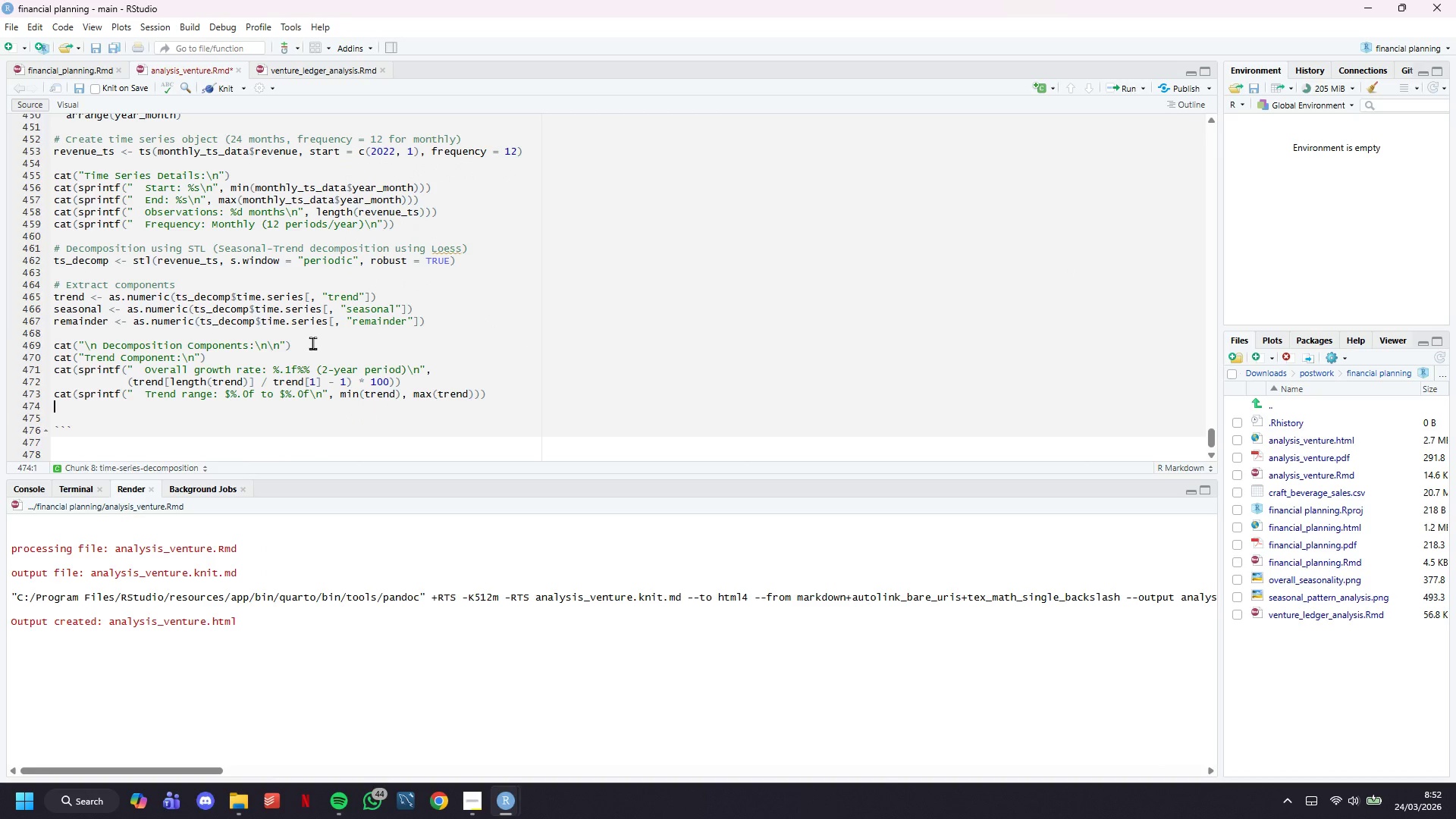 
key(Enter)
 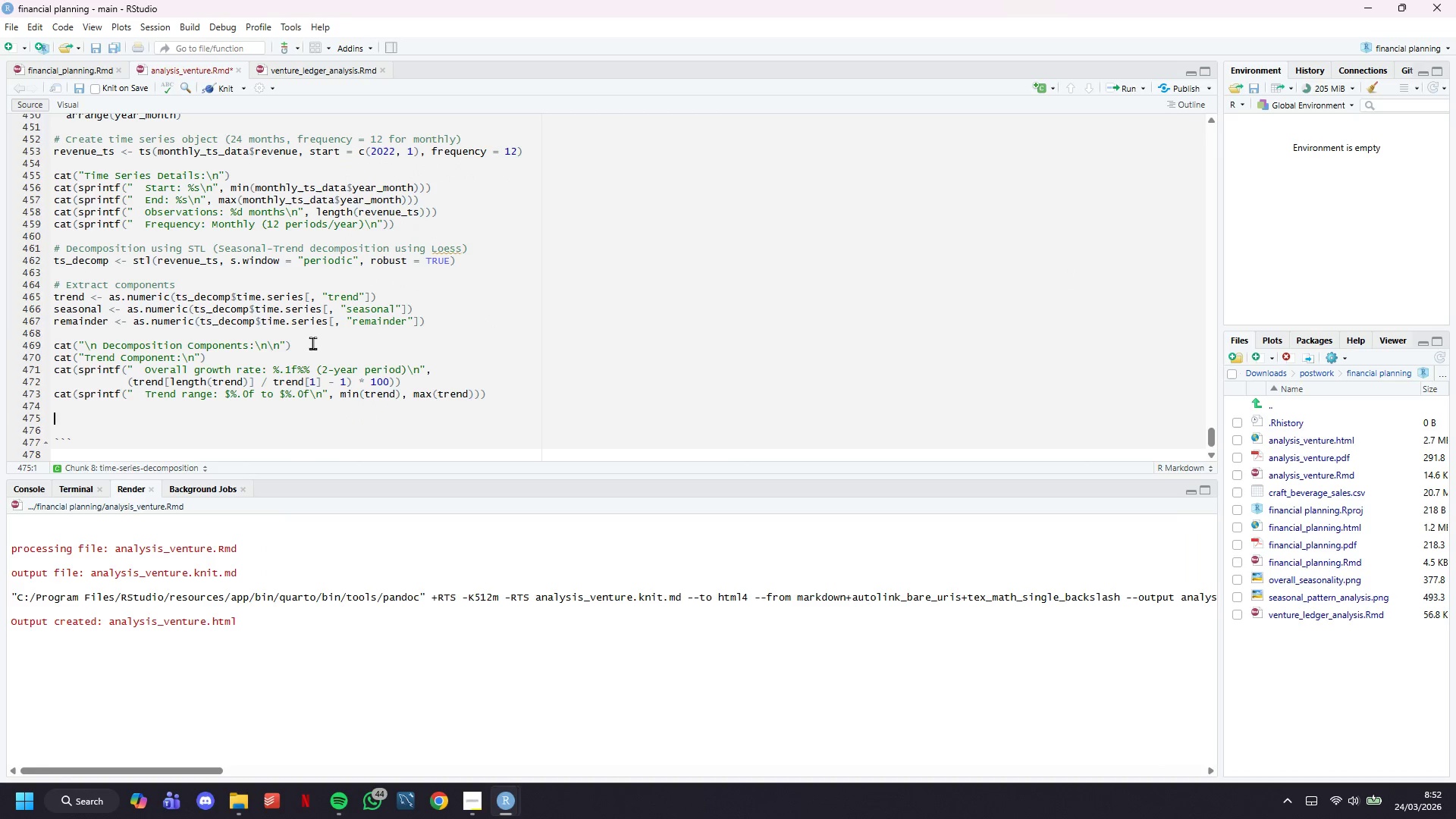 
type(cat("Seasonal ComponentL)
key(Backspace)
type(:)
 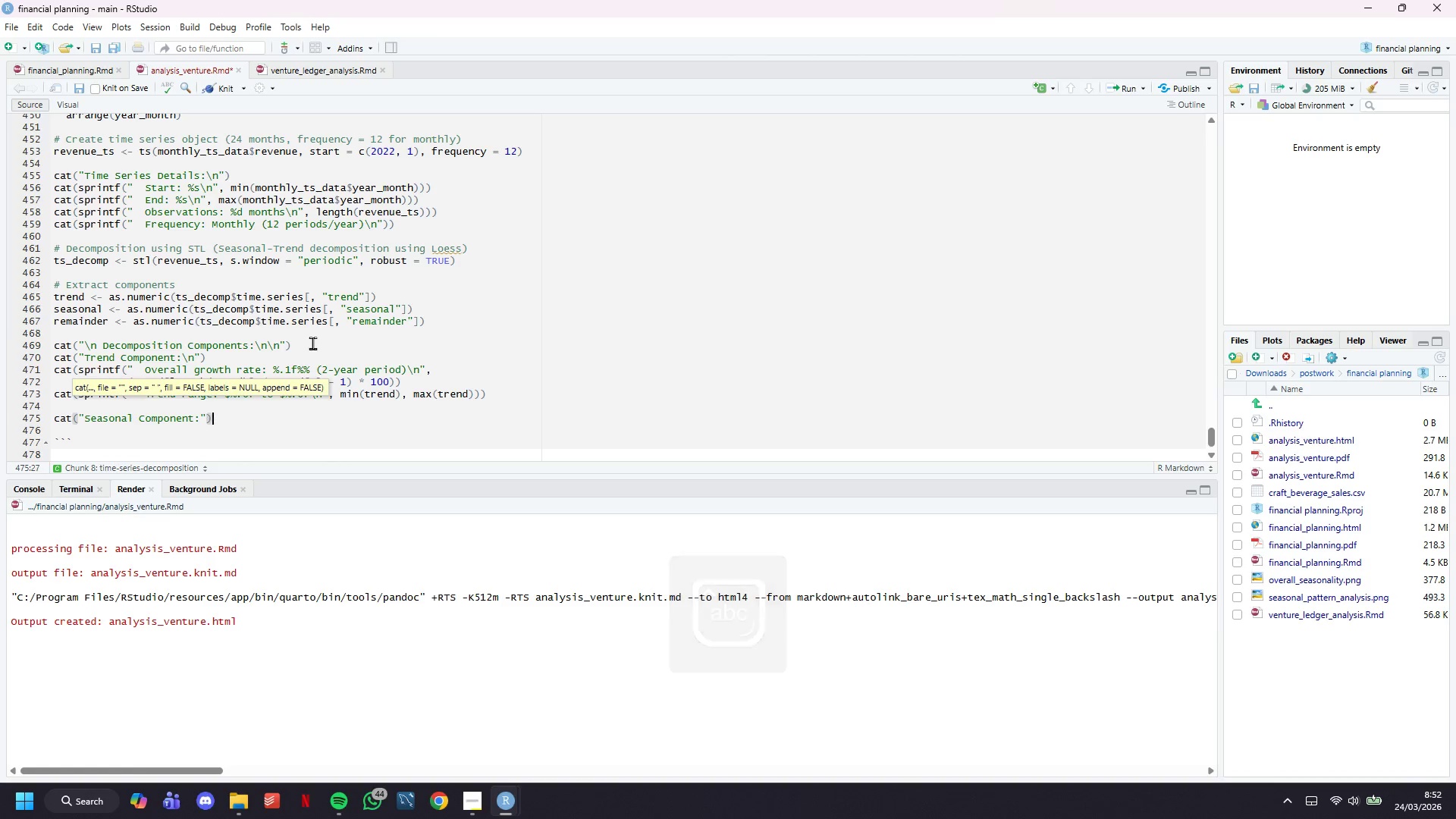 
 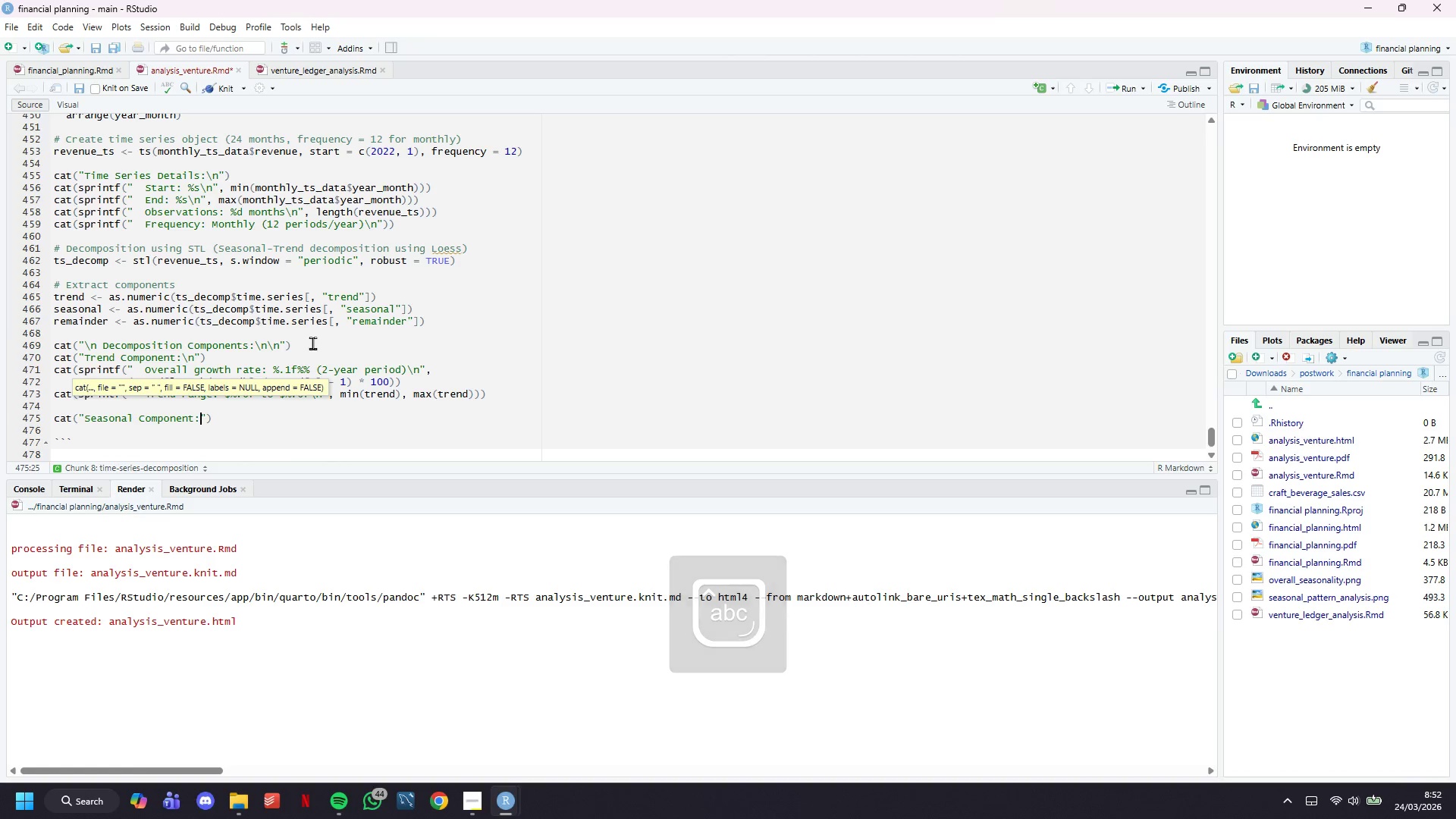 
key(ArrowRight)
 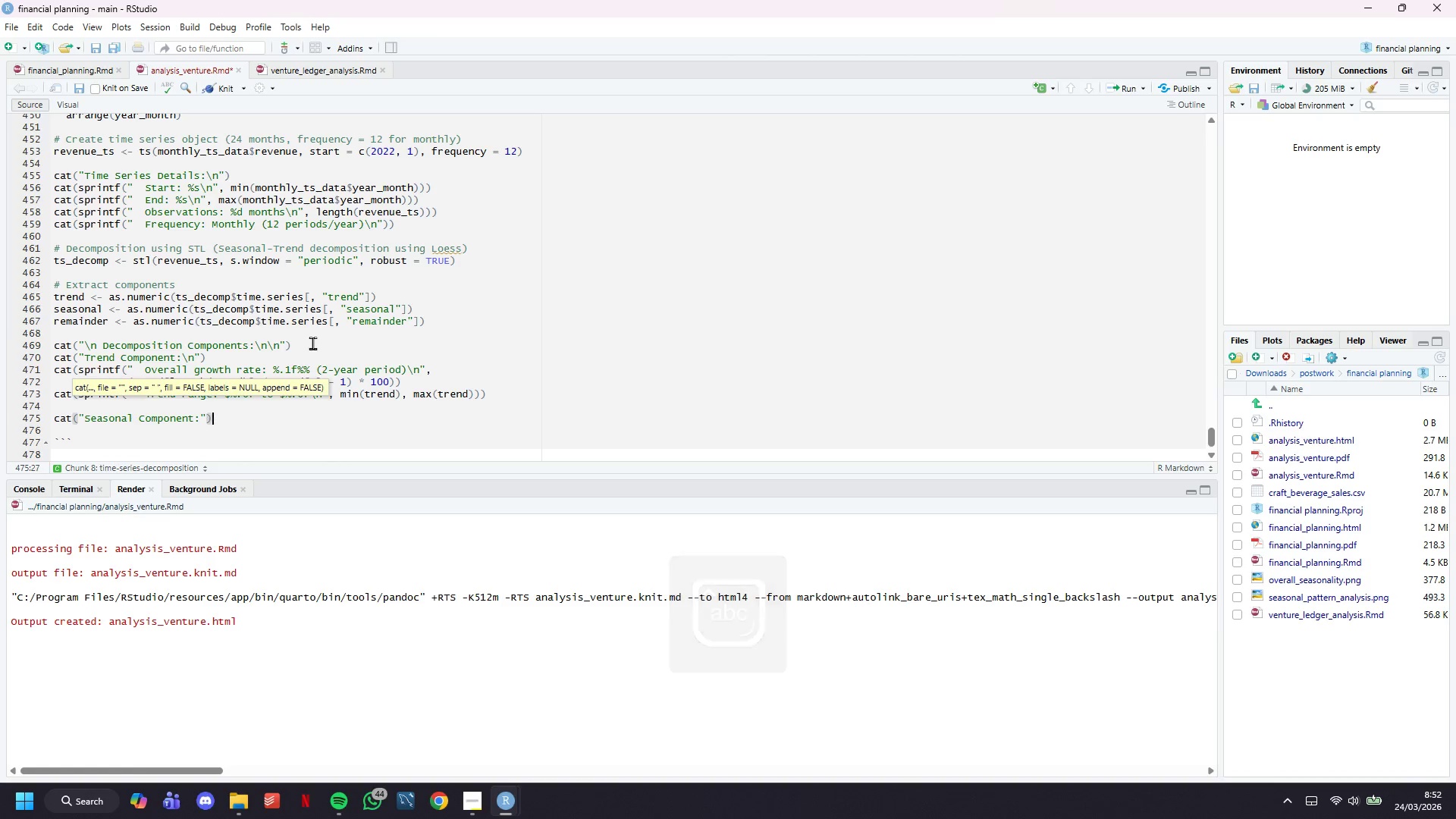 
key(ArrowRight)
 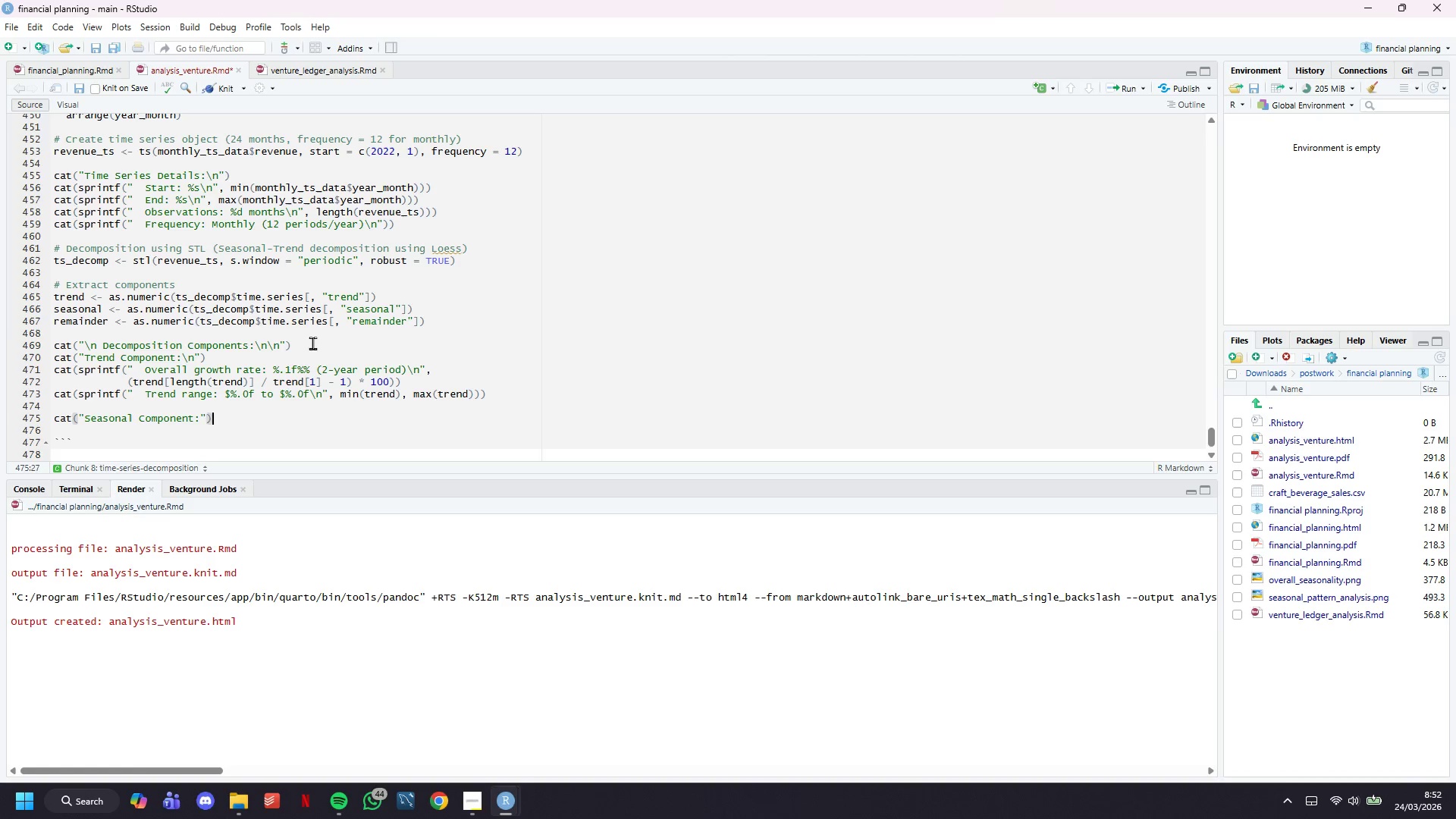 
key(Enter)
 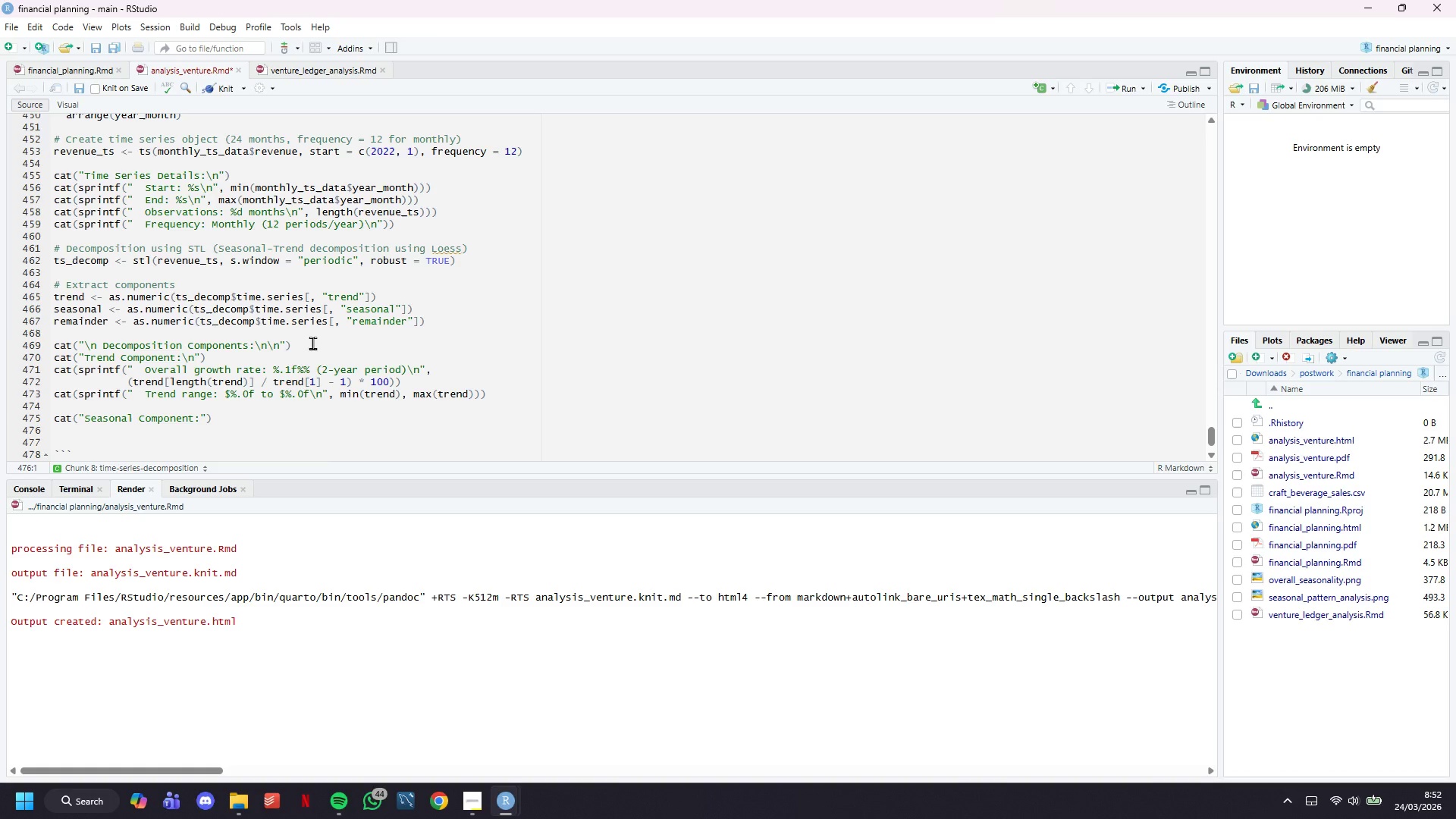 
type(cat(sprintf(" Seasonal amplitude: +=)
key(Backspace)
type(-)
 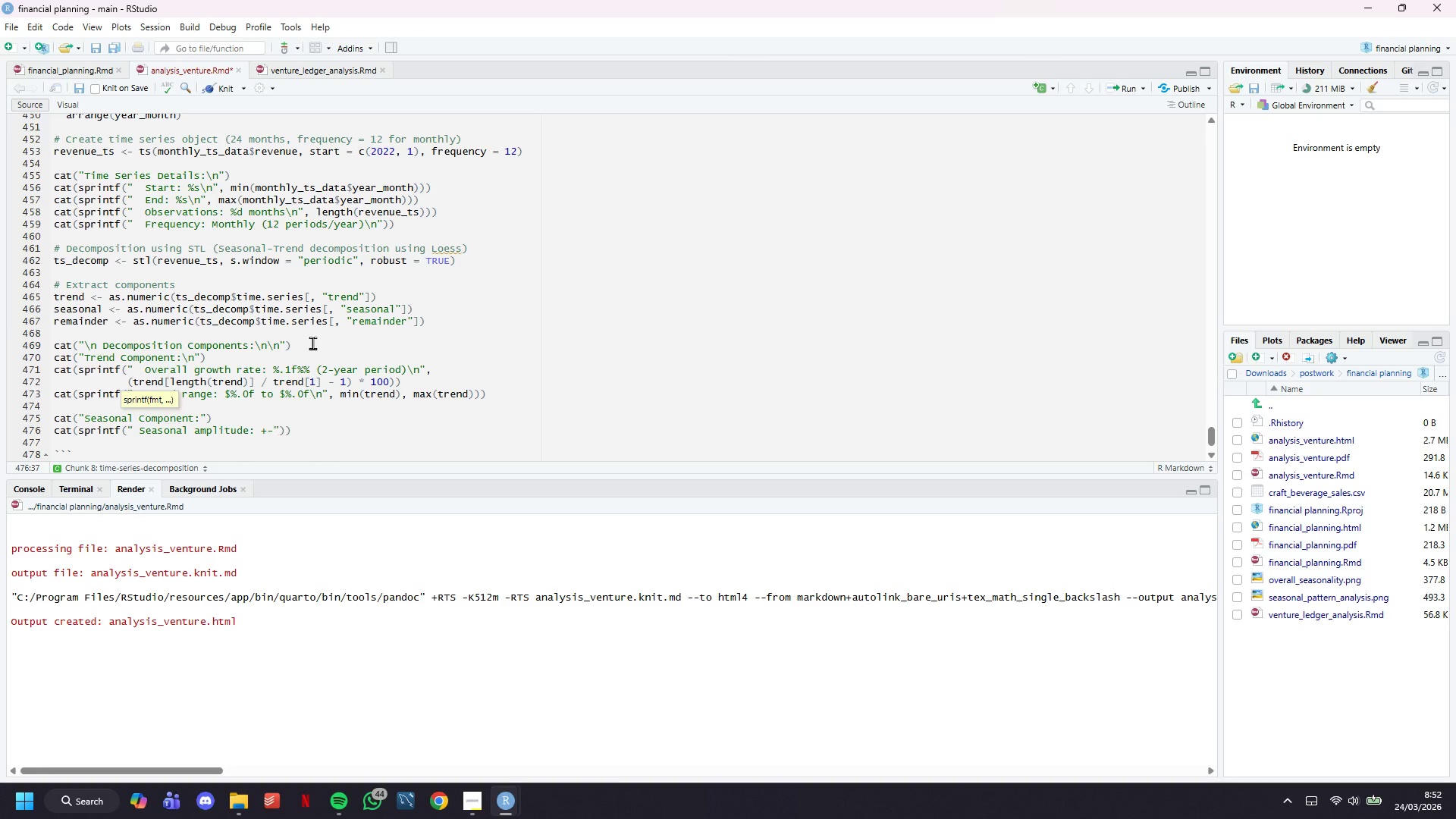 
type($%.0f)
 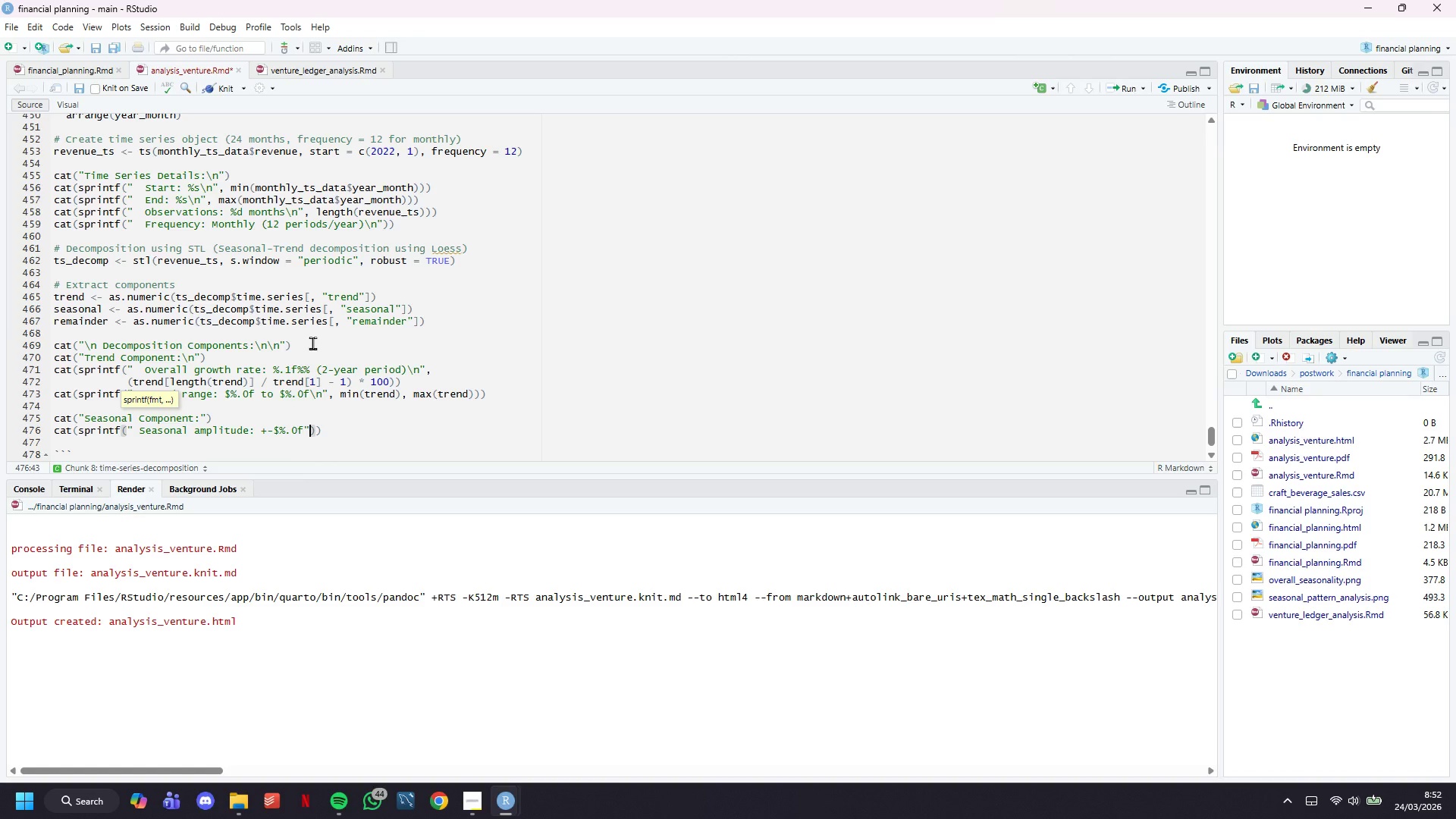 
 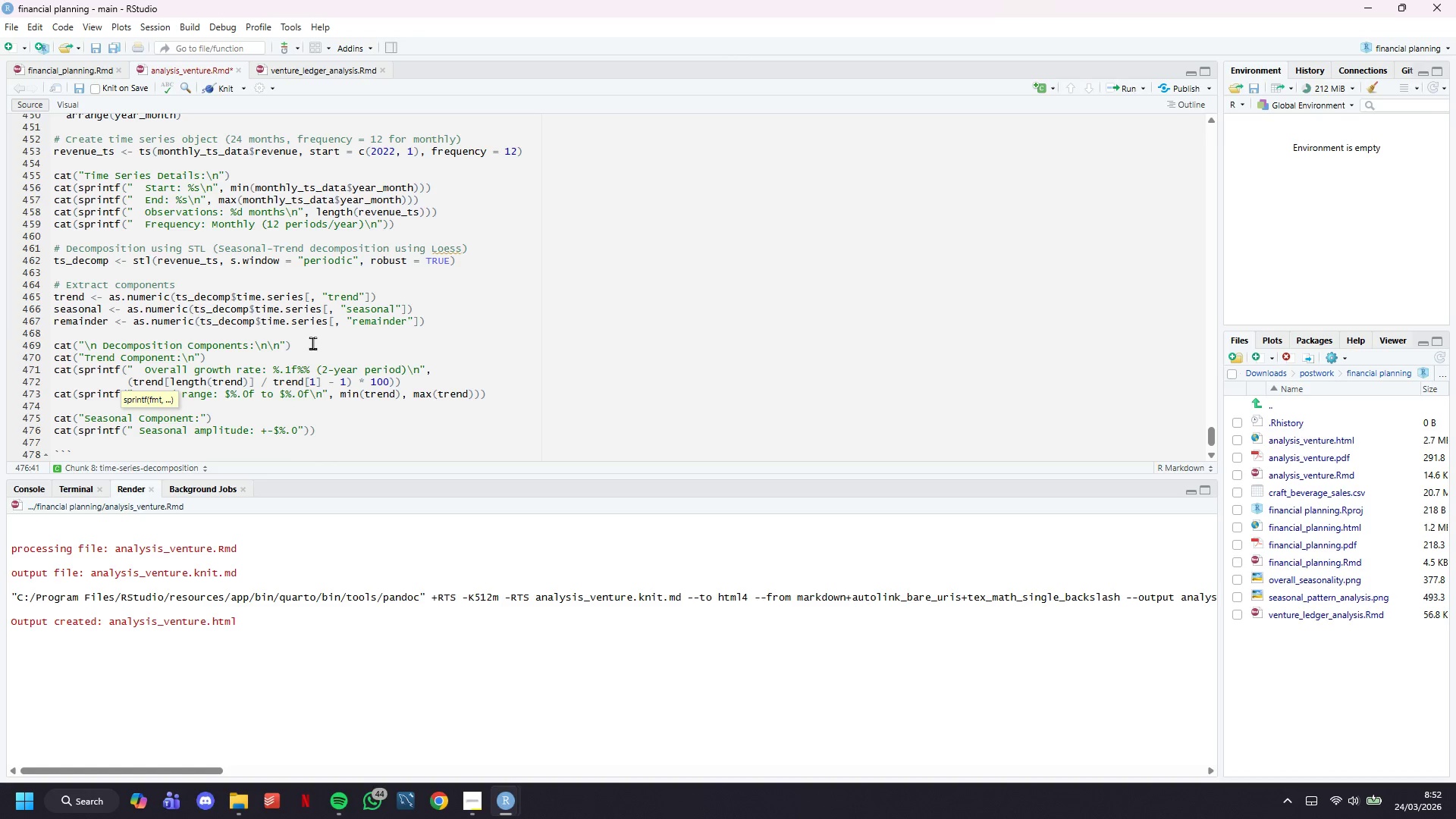 
key(ArrowRight)
 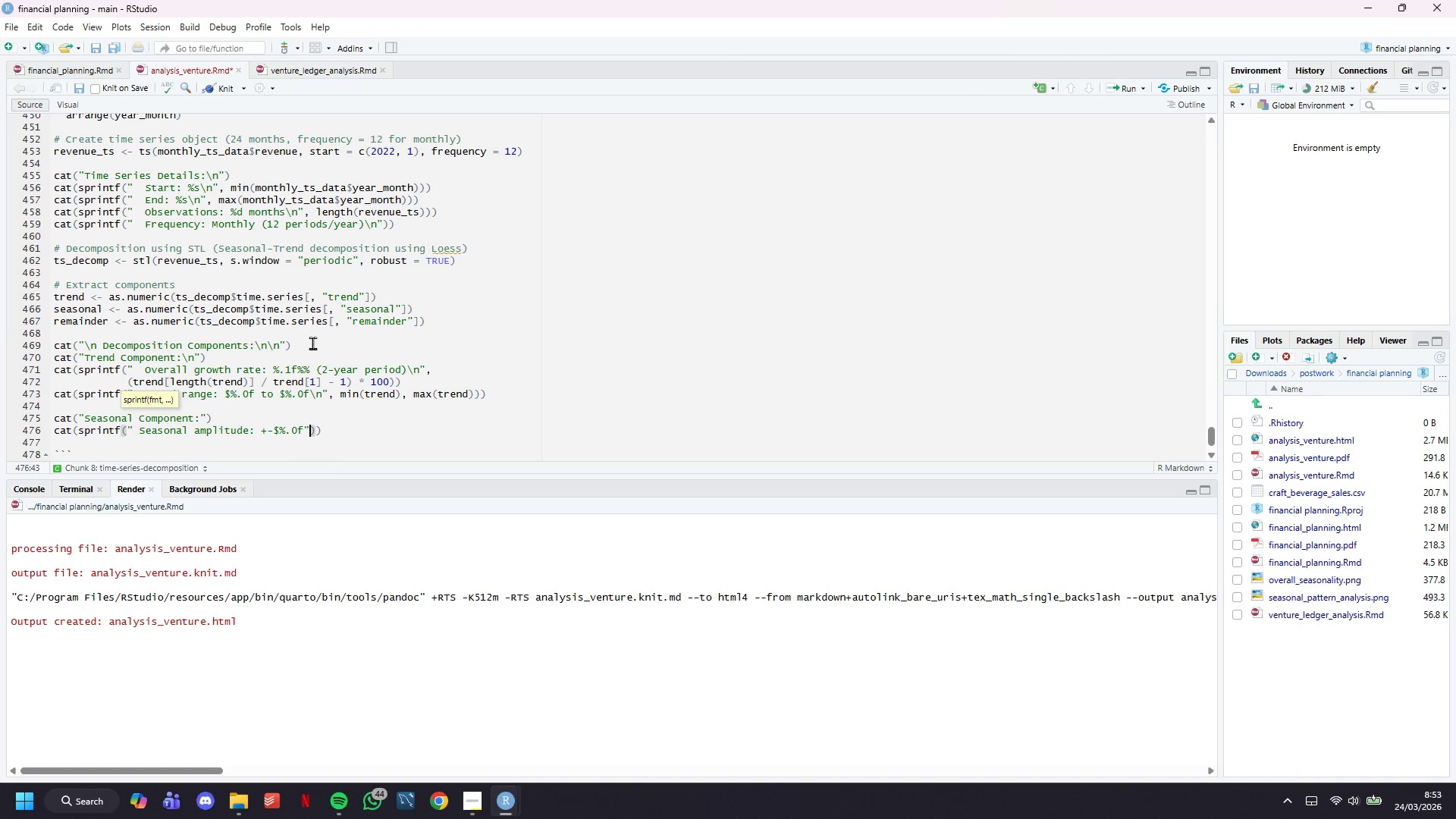 
type(, max(abs(seasonal)
 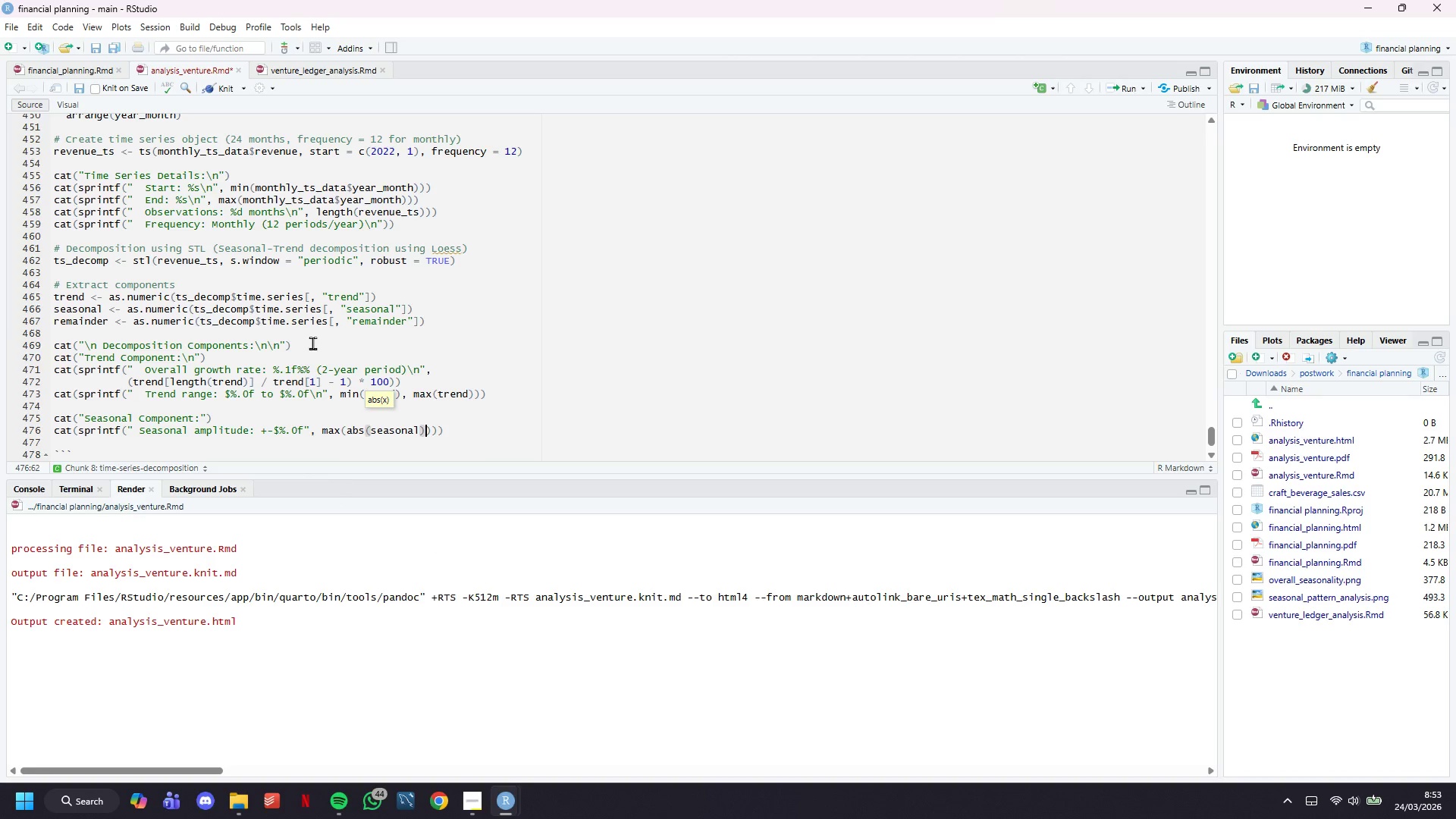 
 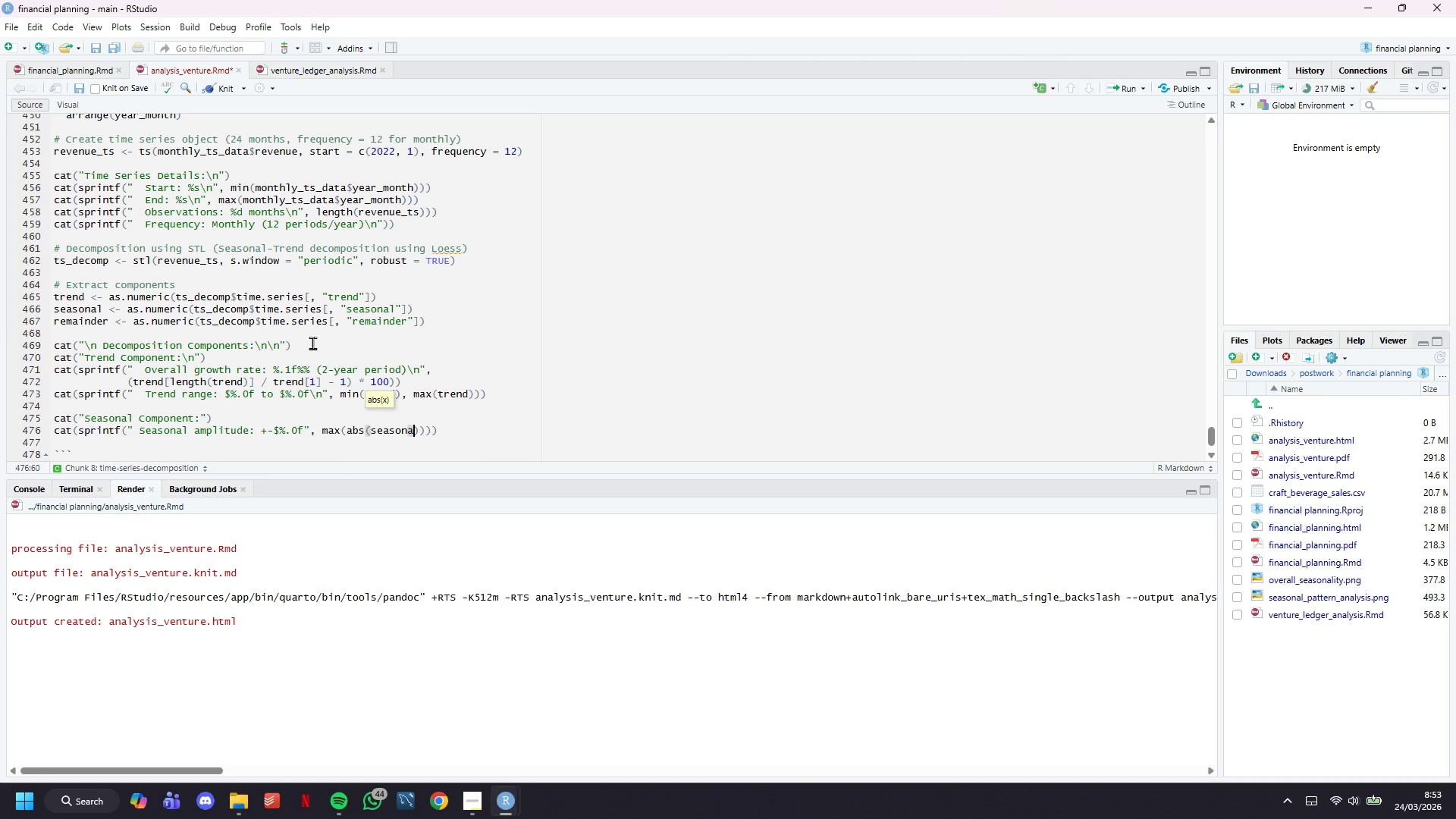 
key(ArrowRight)
 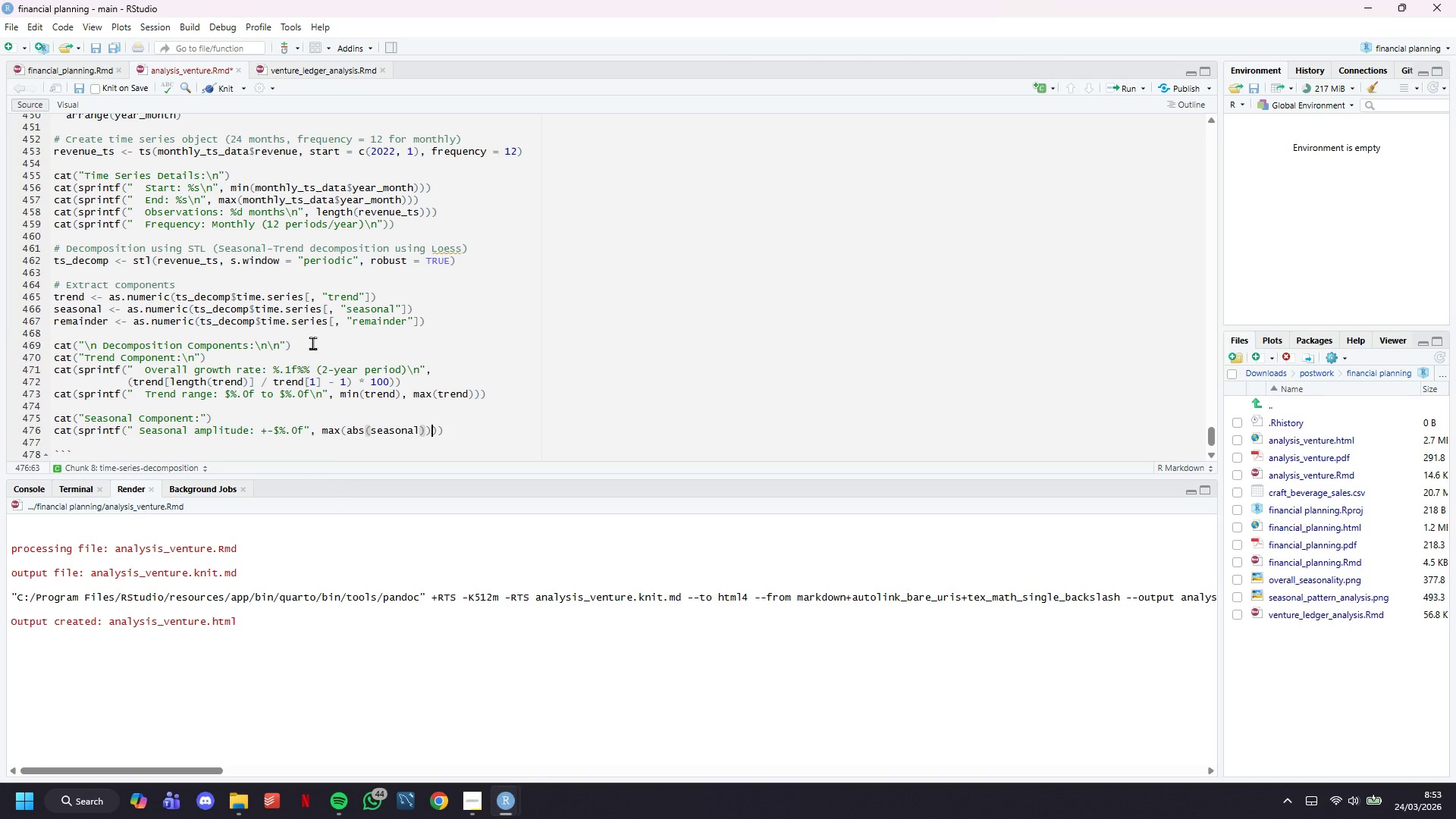 
key(ArrowRight)
 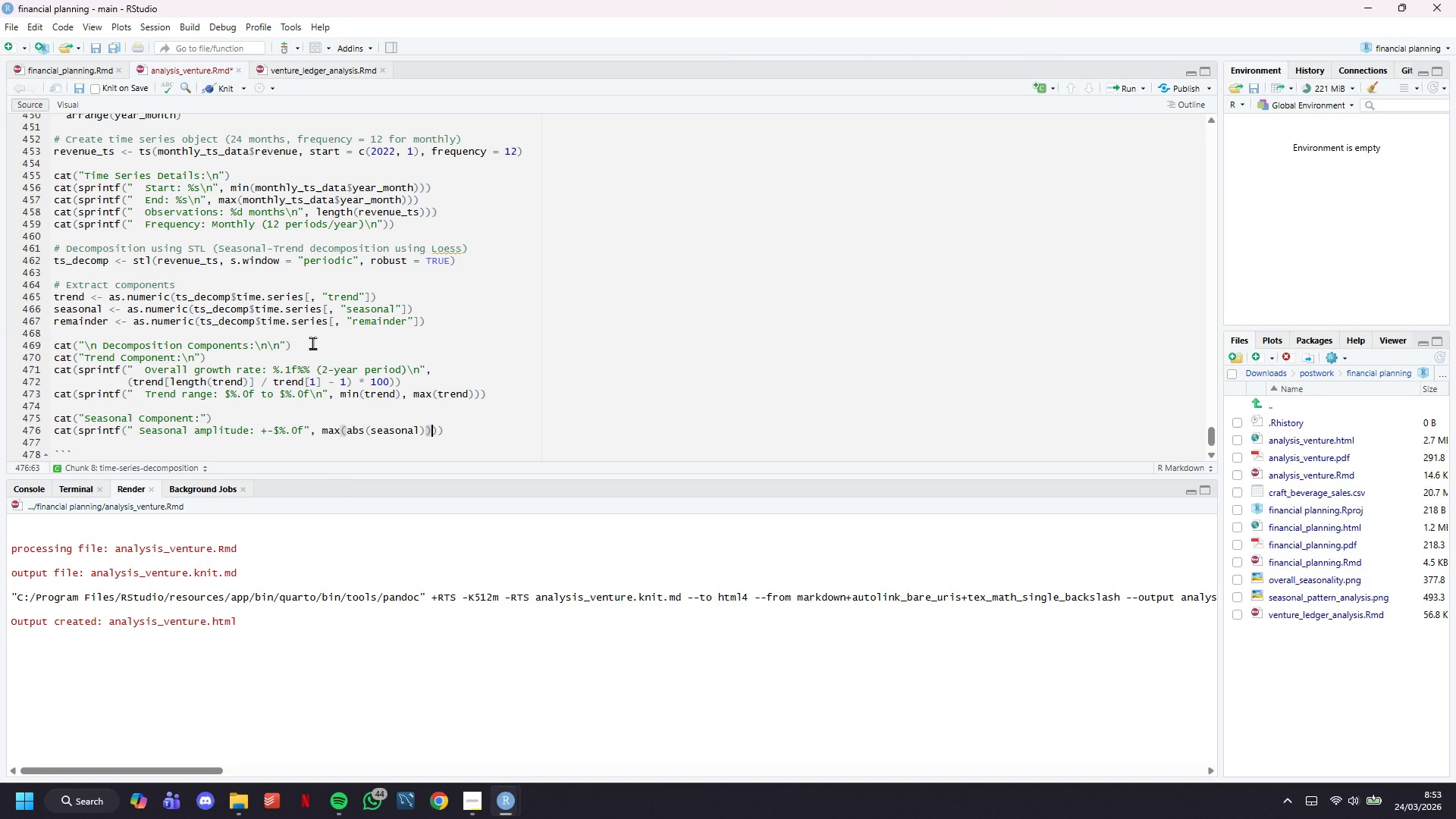 
key(ArrowRight)
 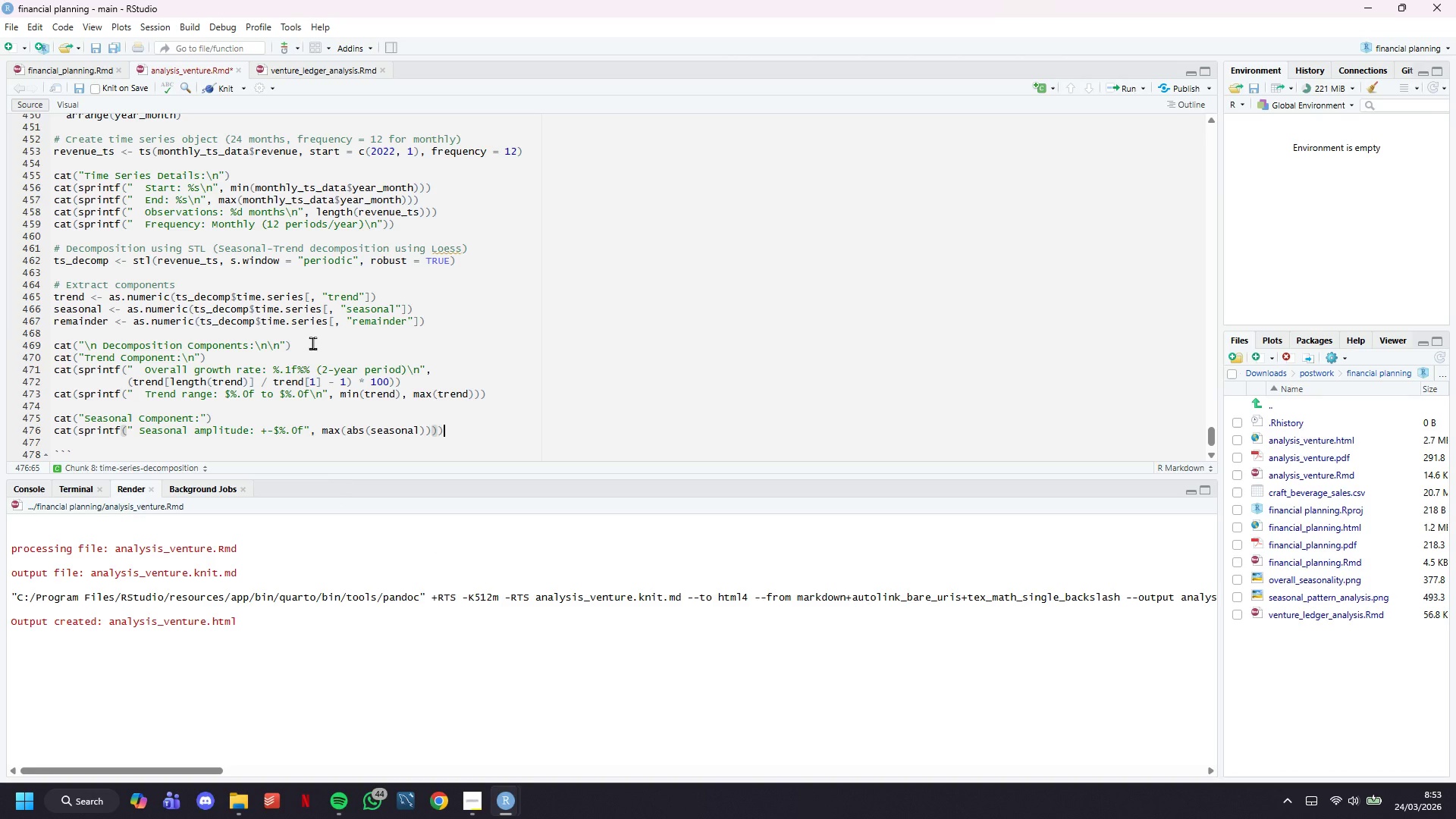 
key(ArrowRight)
 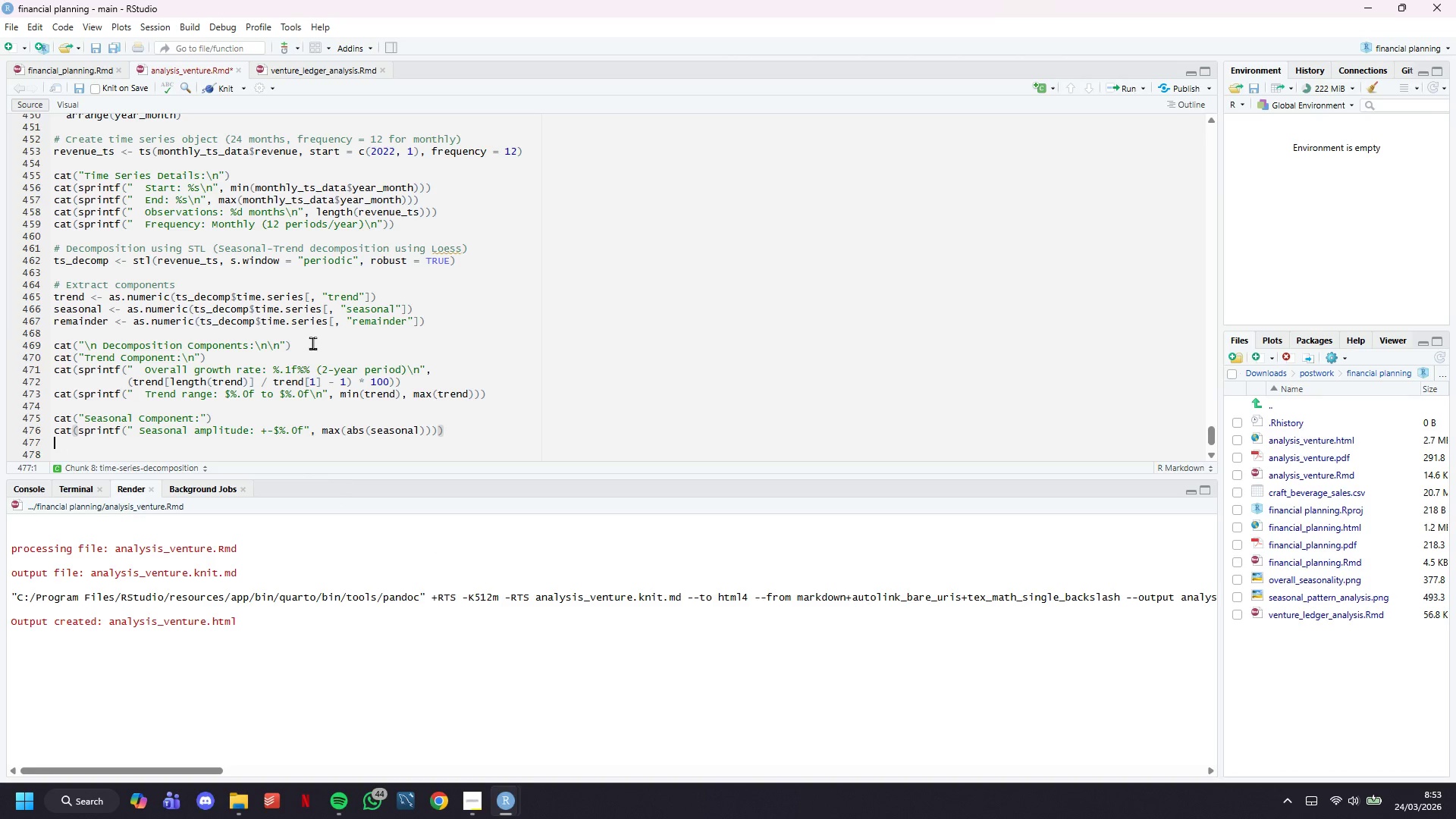 
key(Enter)
 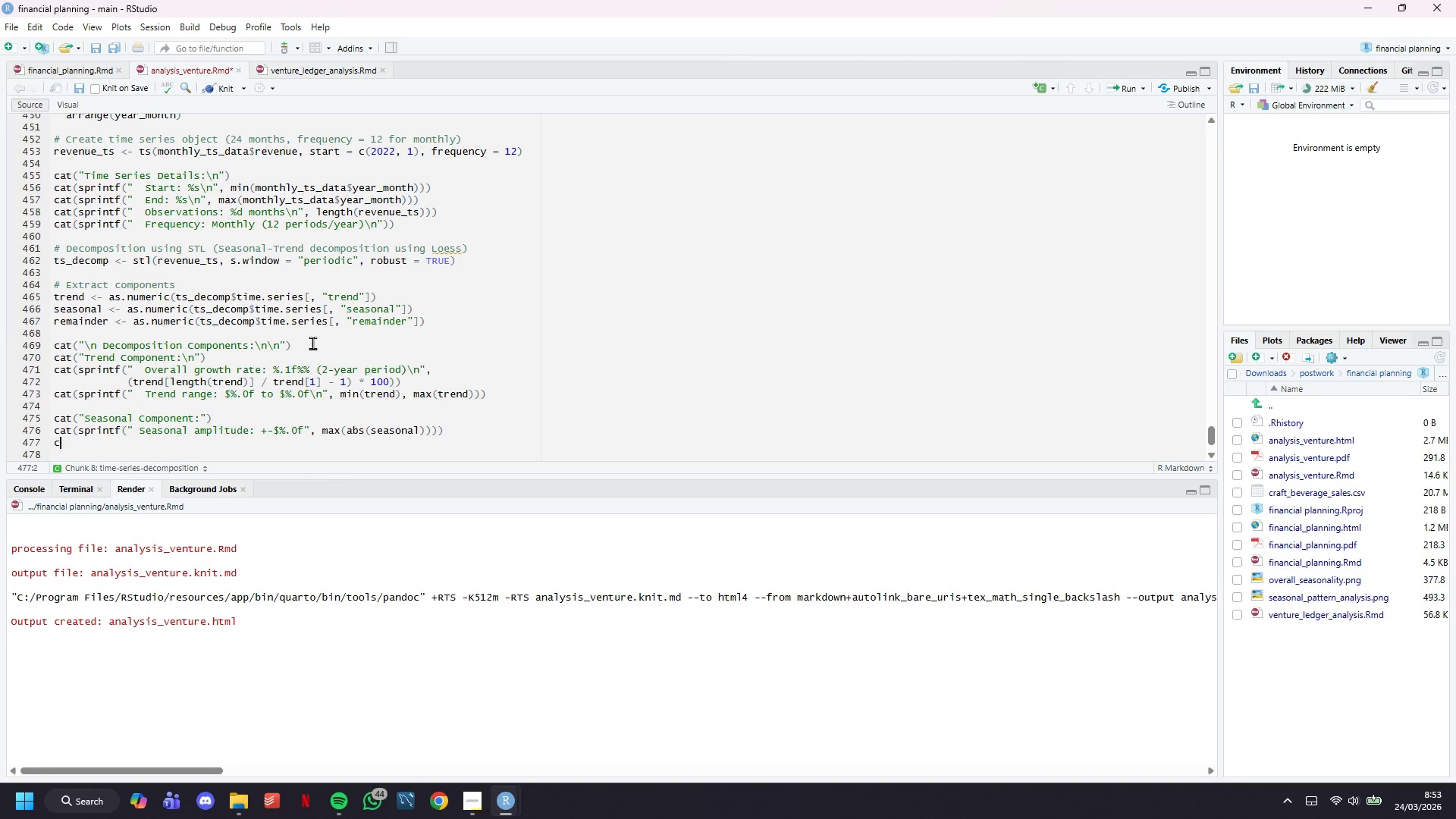 
type(cat(sprintf(" P)
 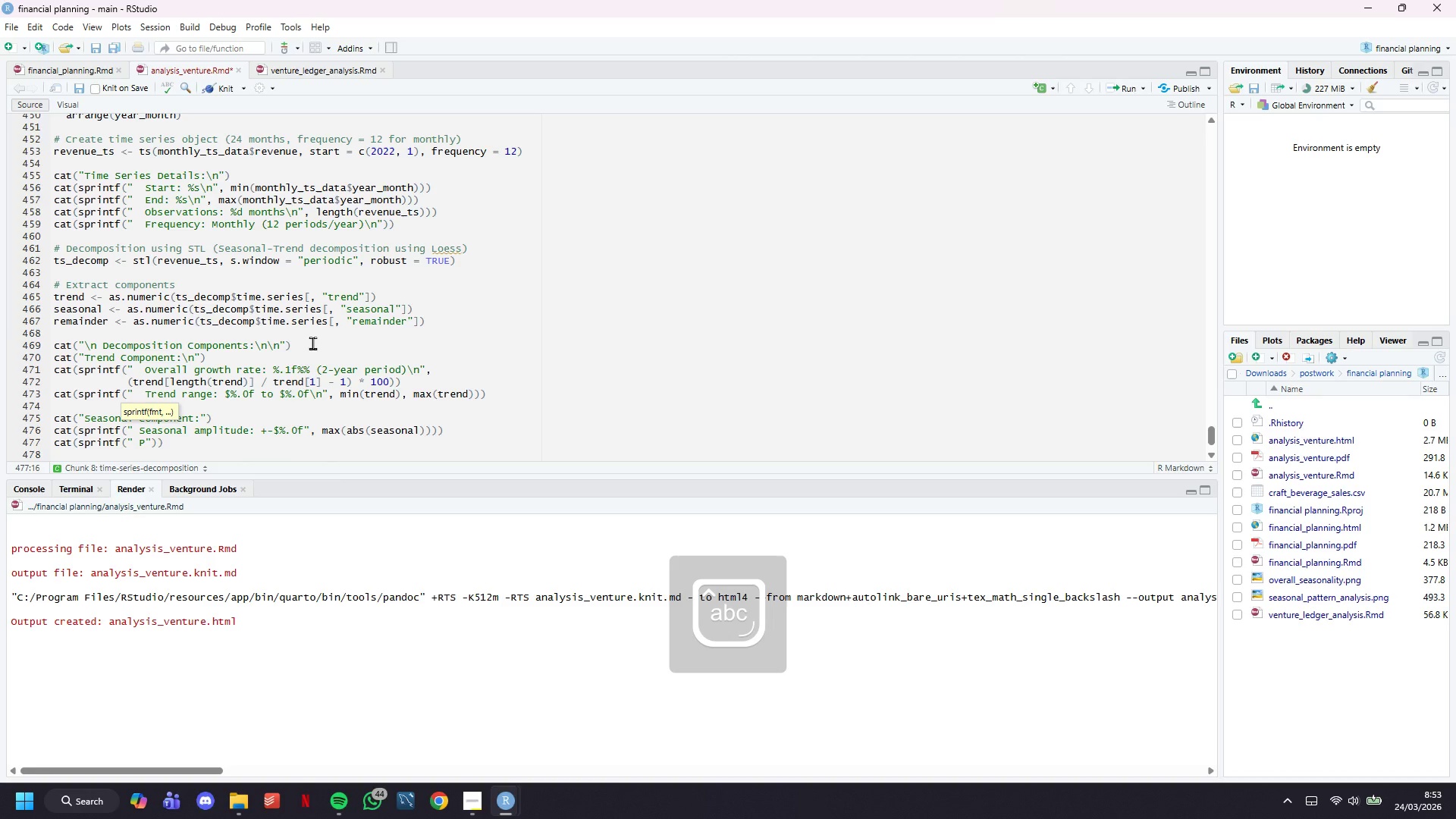 
wait(15.86)
 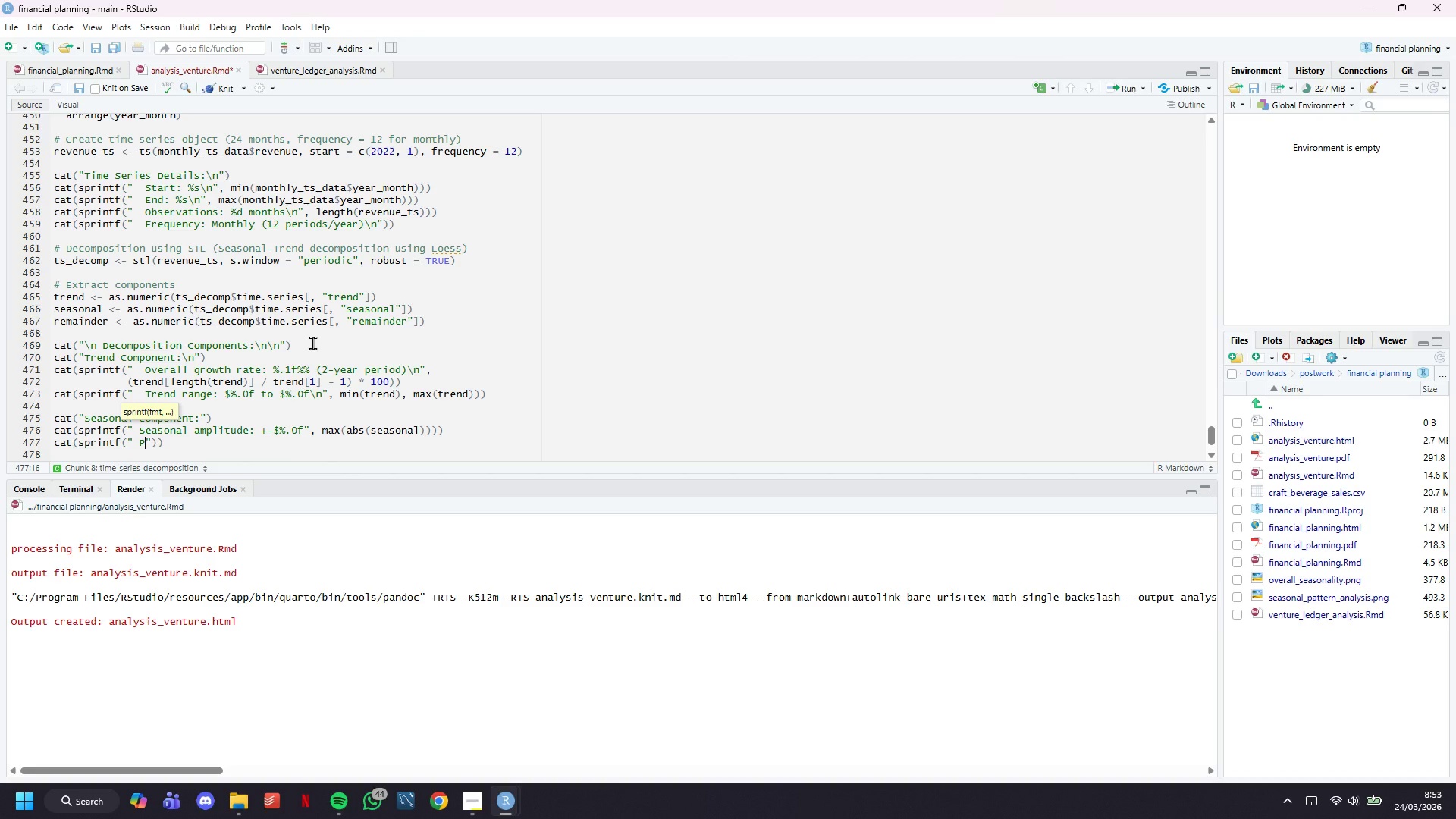 
type(eak SE)
 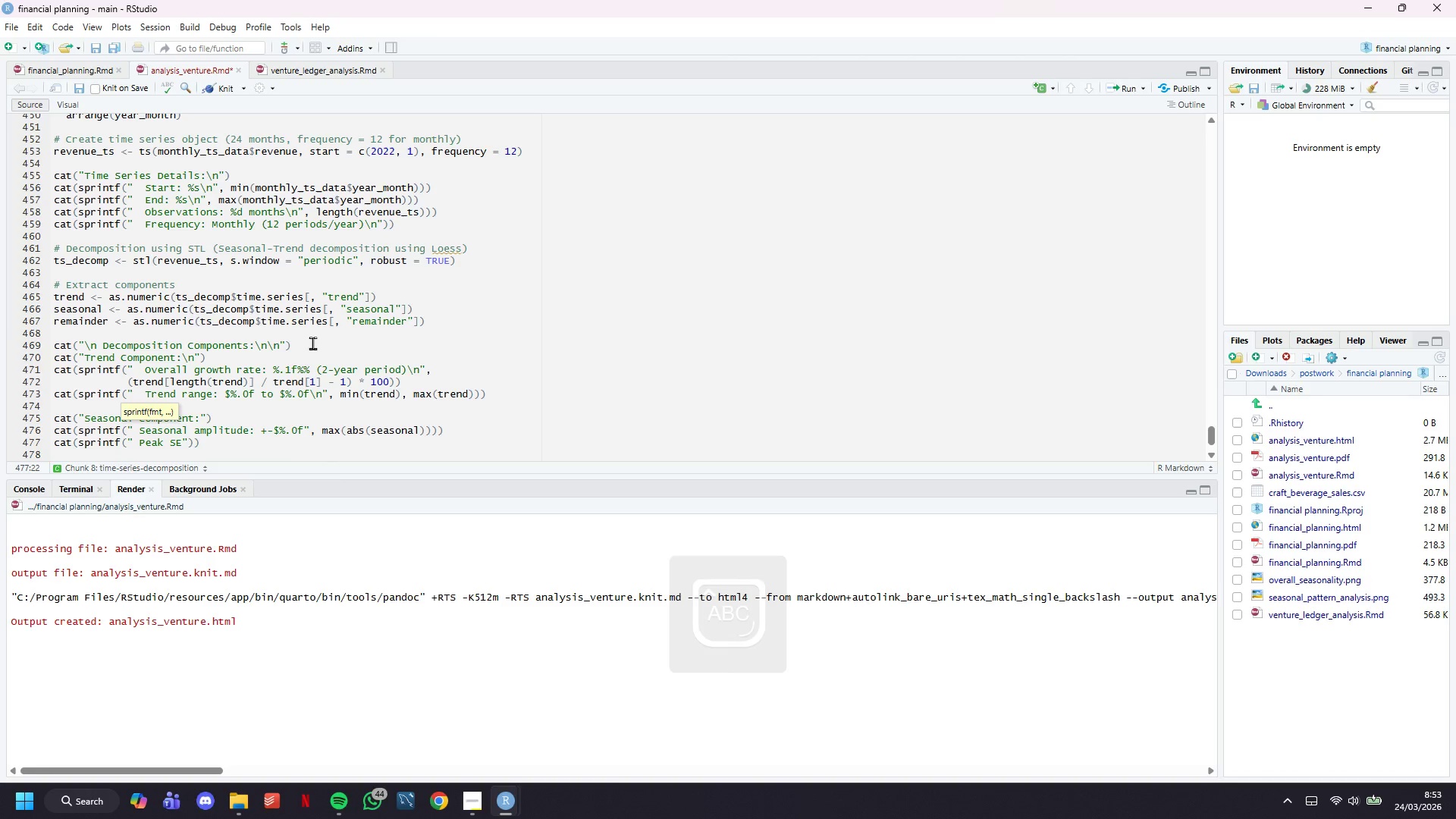 
key(Backspace)
type(easonal )
 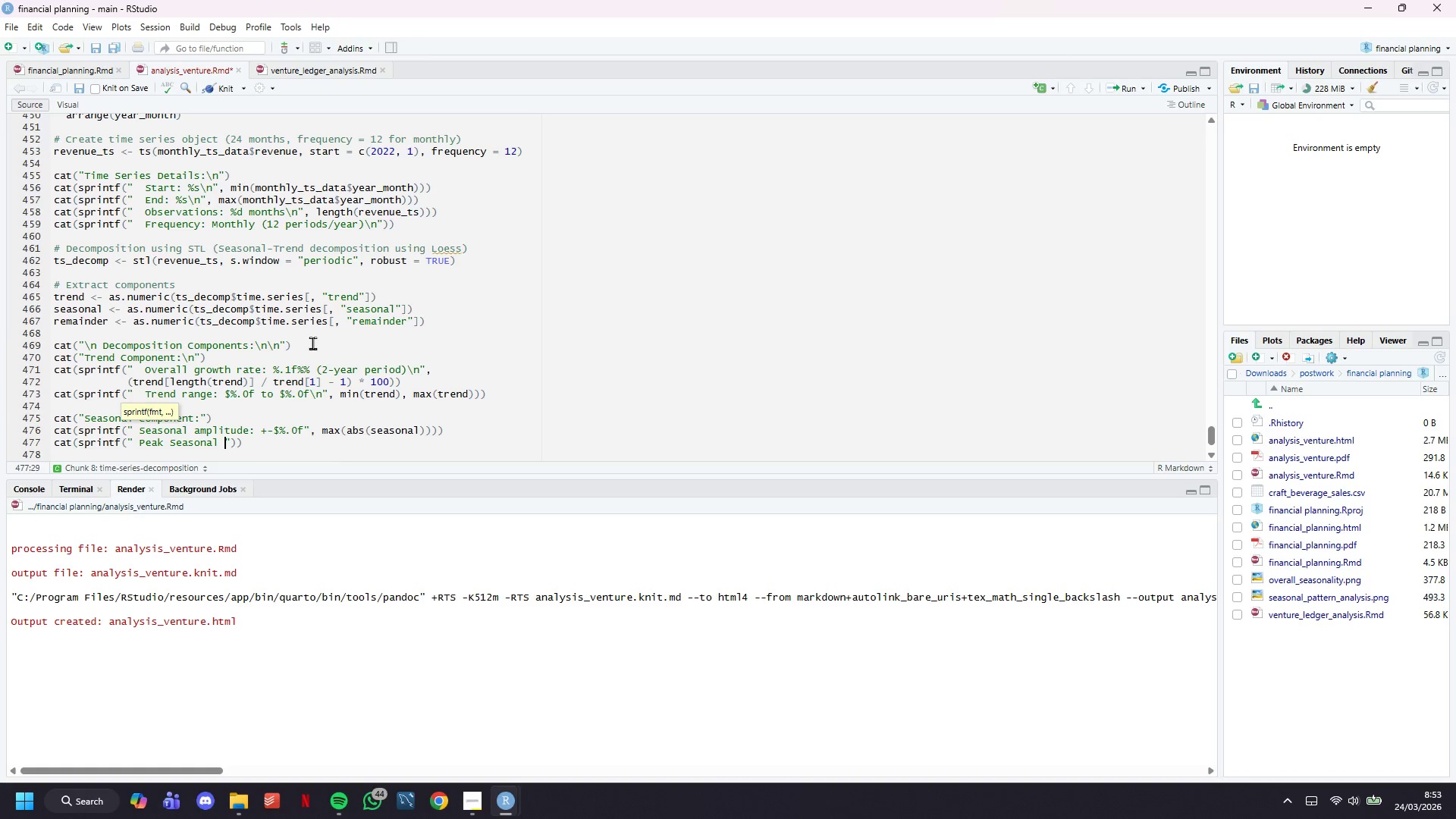 
type(boost: +-$%.0f)
 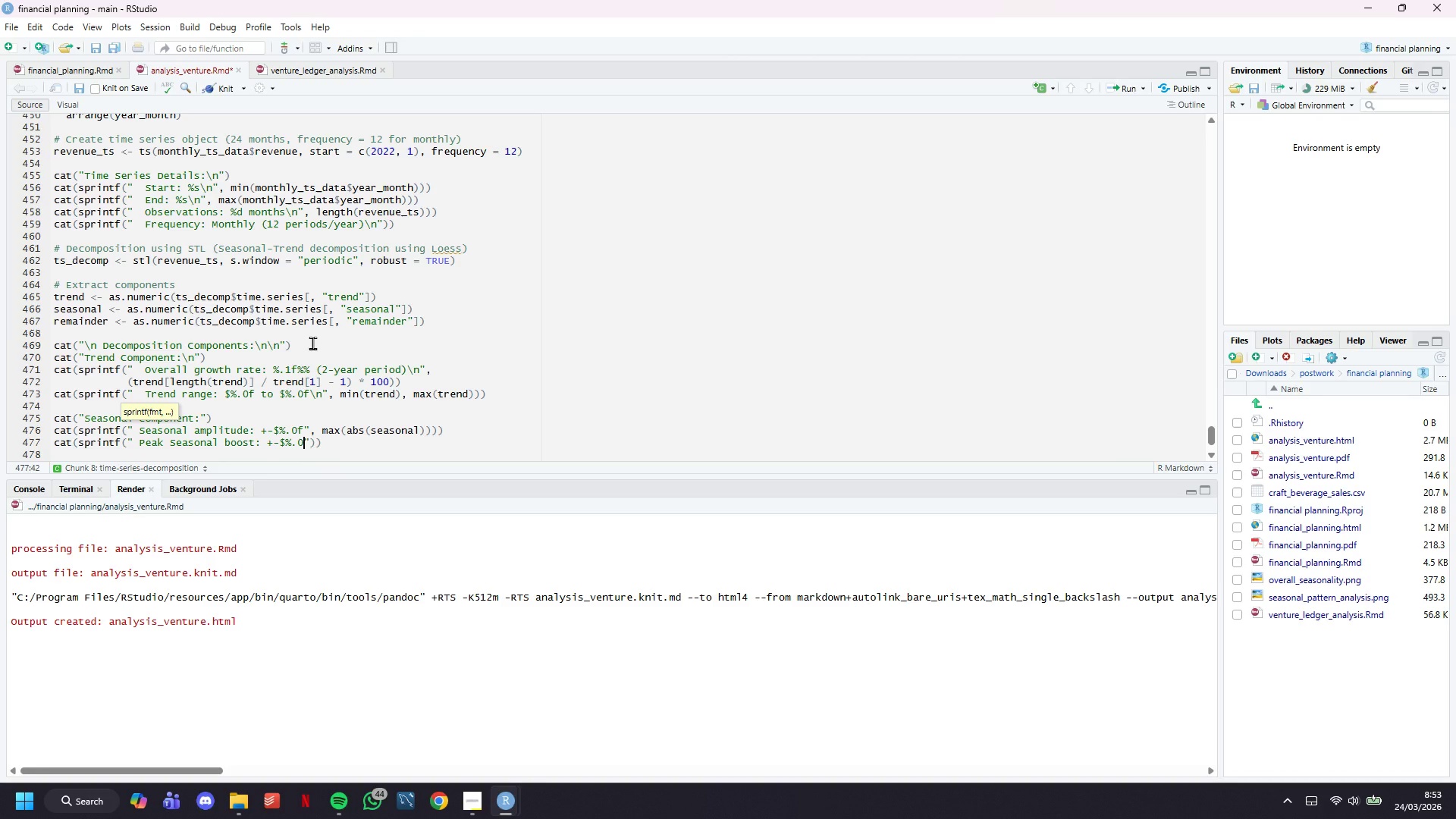 
 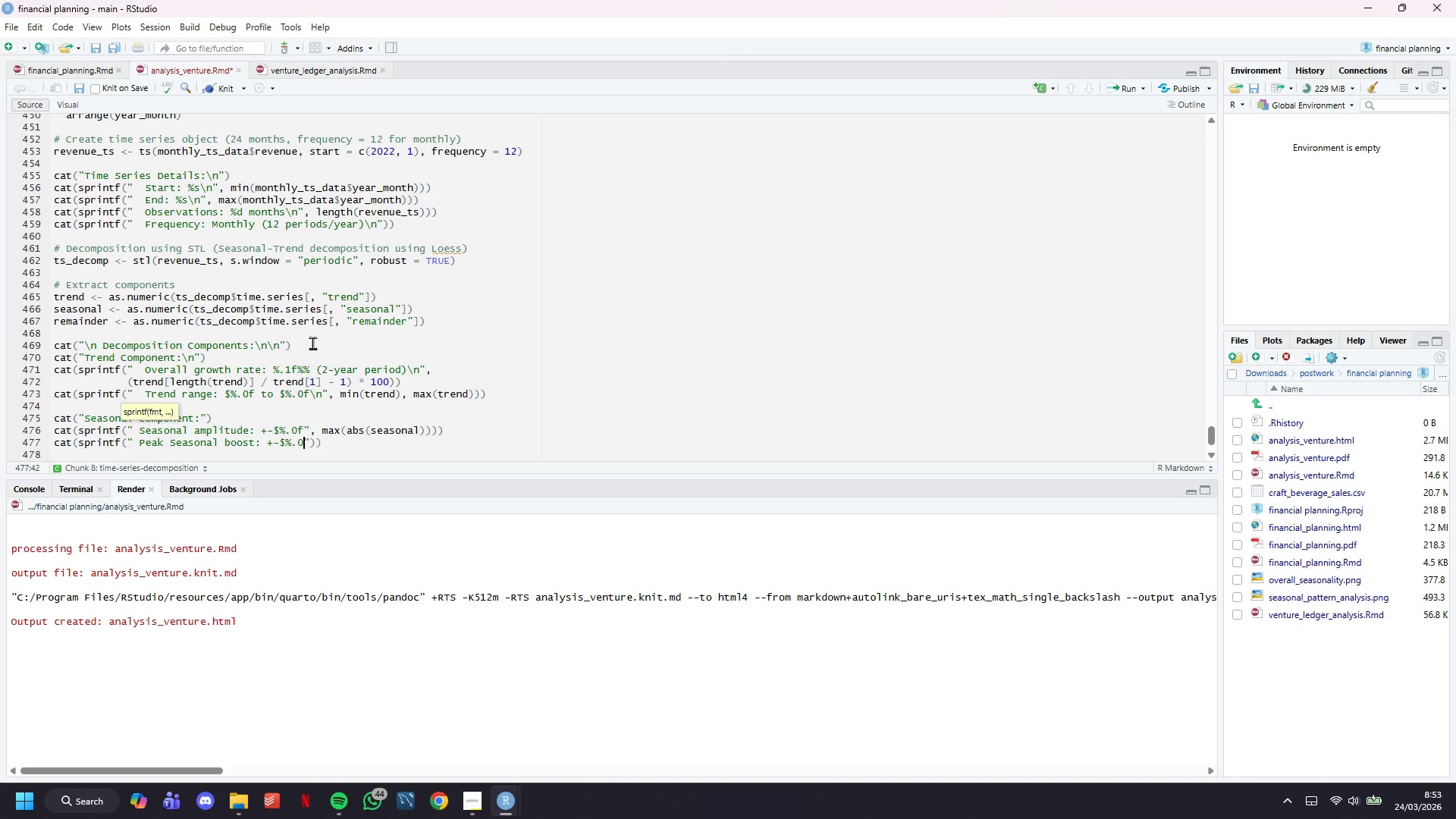 
key(ArrowRight)
 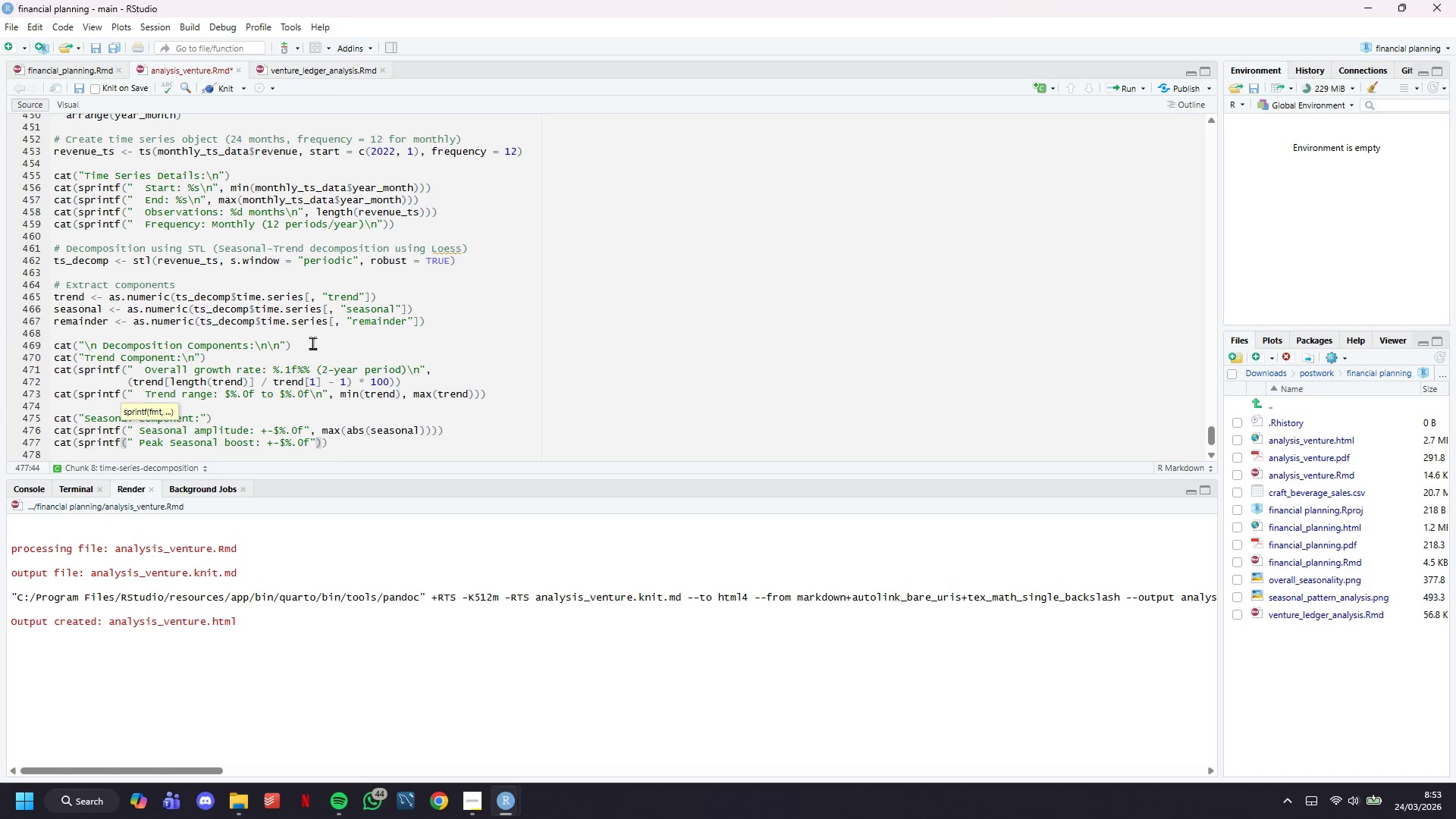 
key(ArrowLeft)
 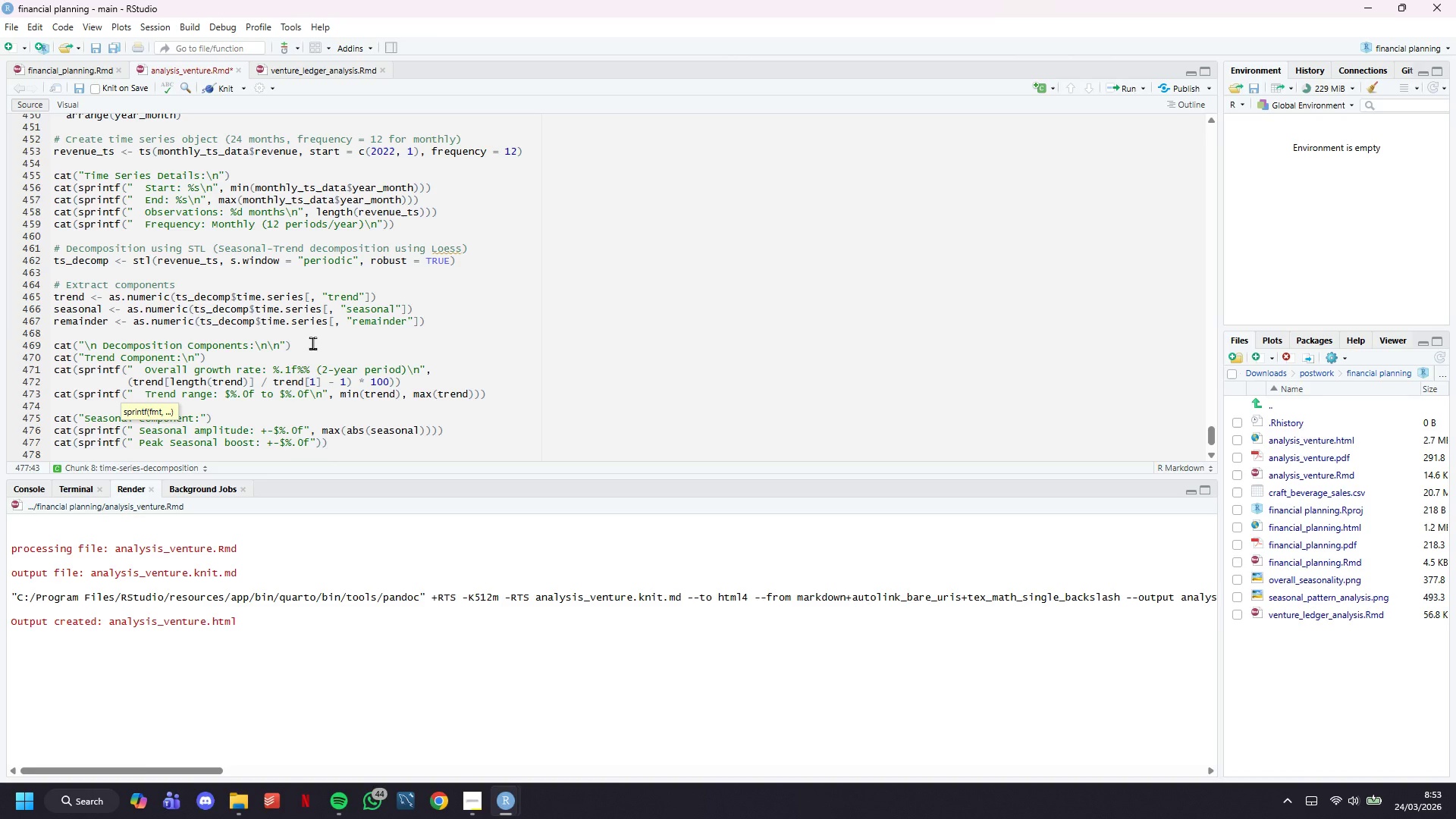 
type( ())
 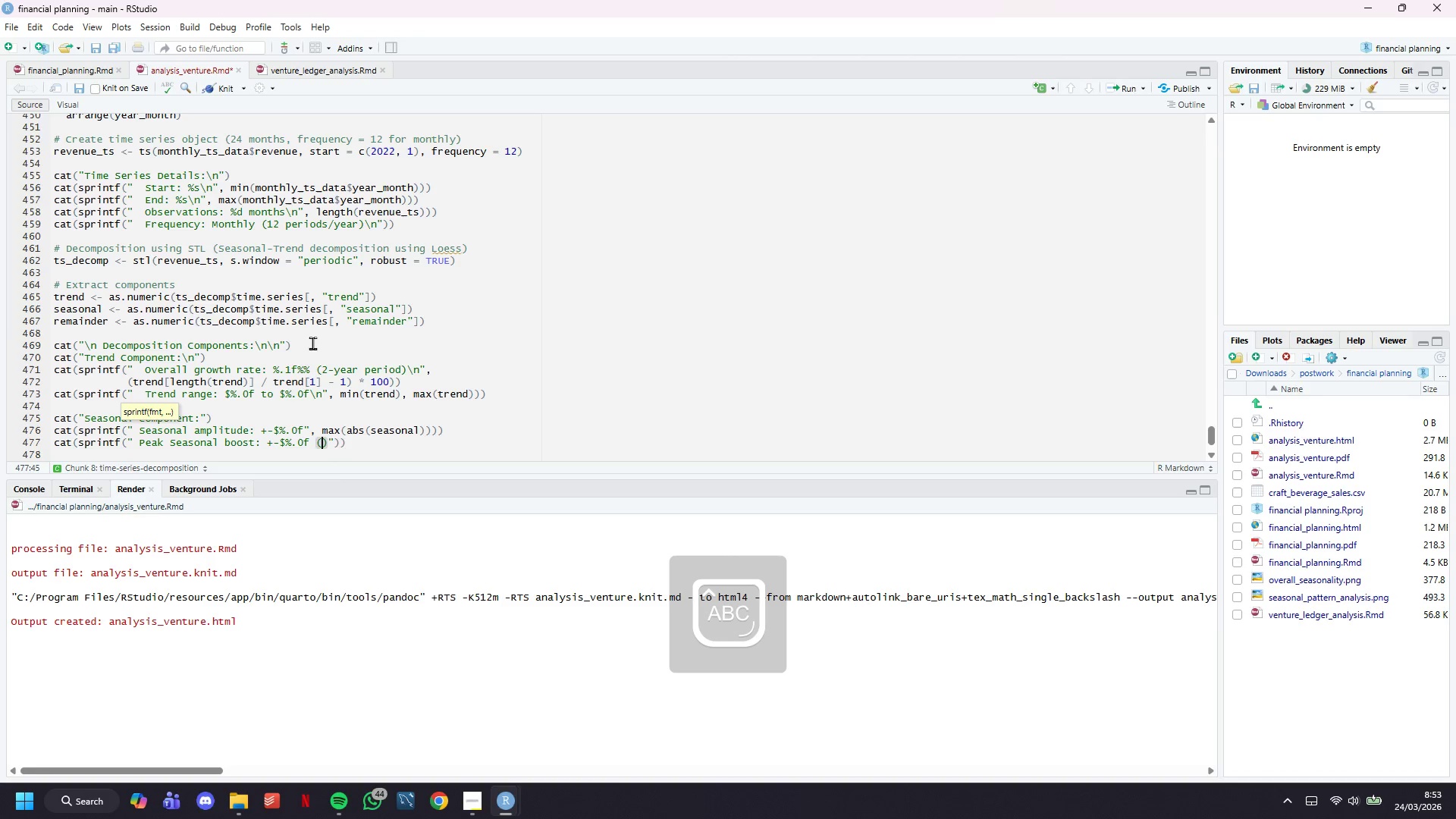 
 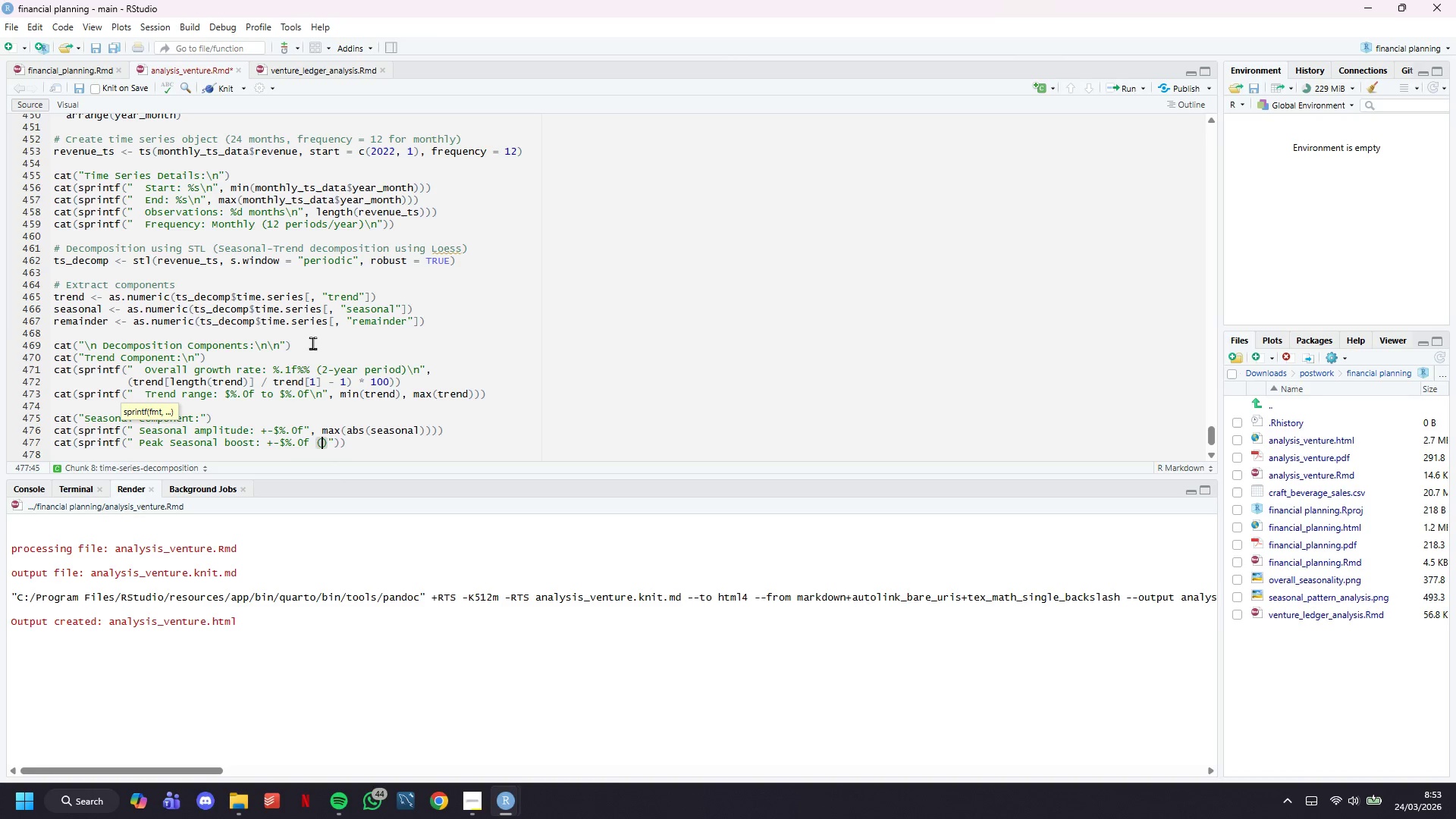 
key(ArrowLeft)
 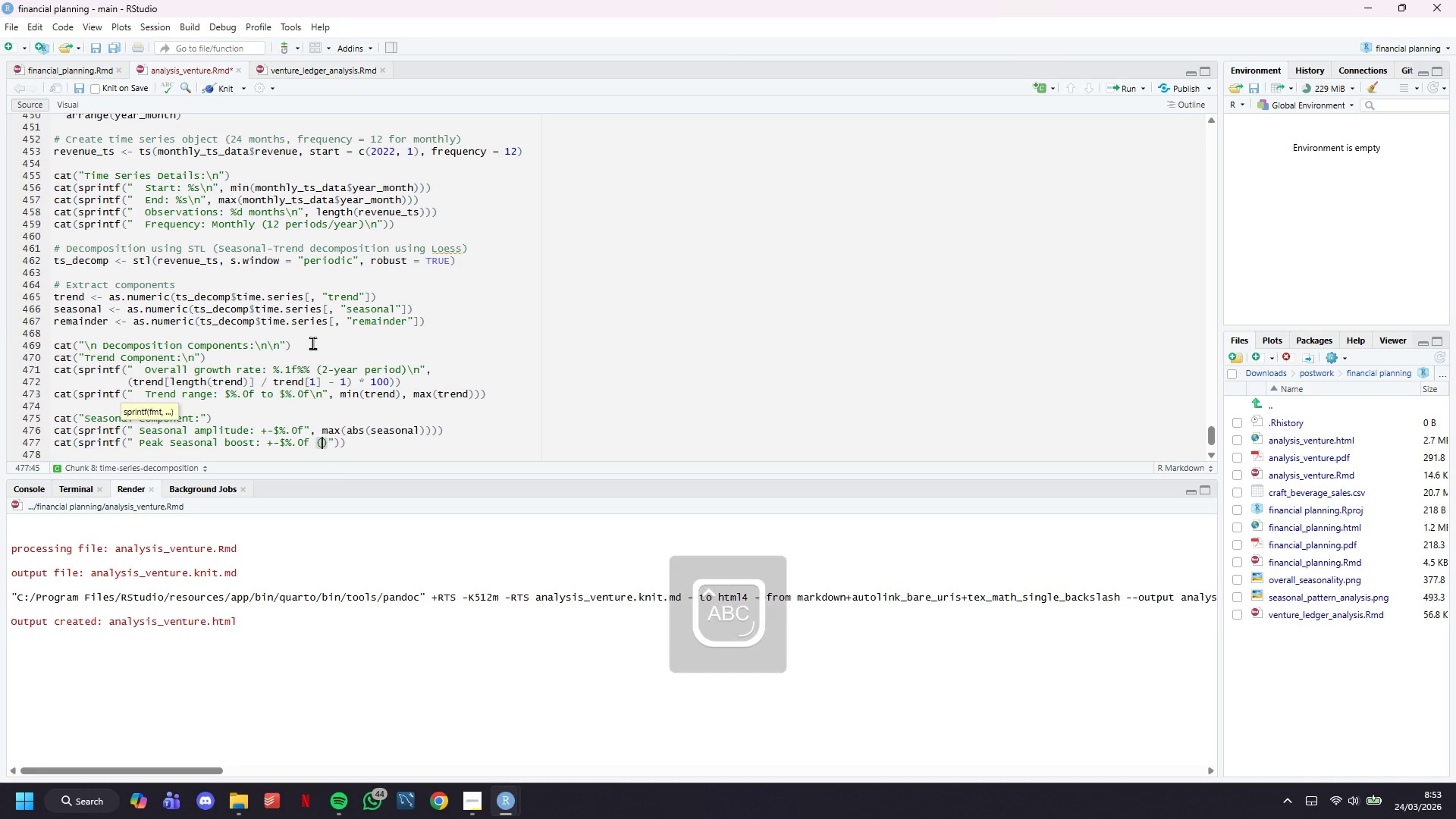 
type(December)
 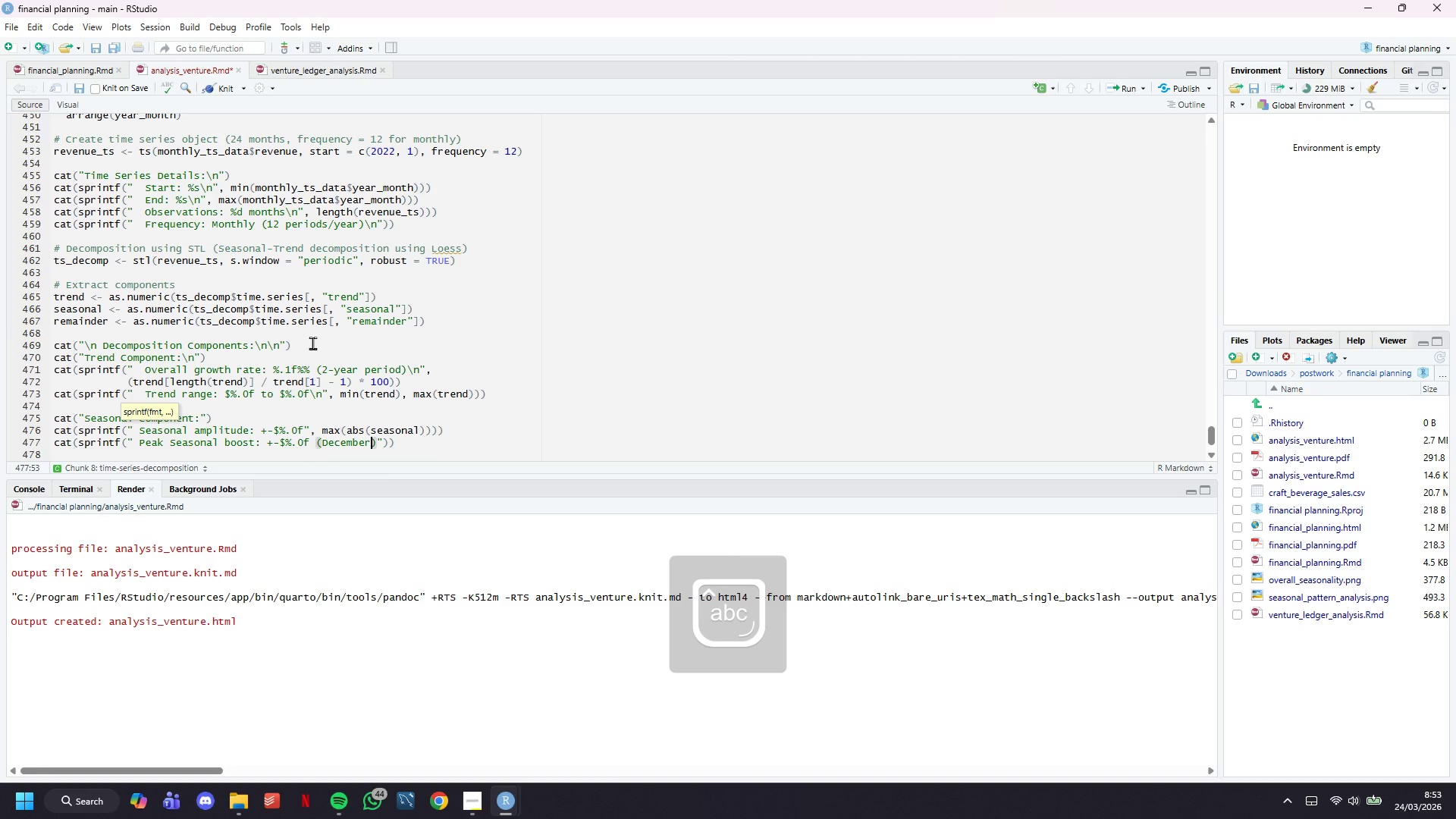 
key(ArrowRight)
 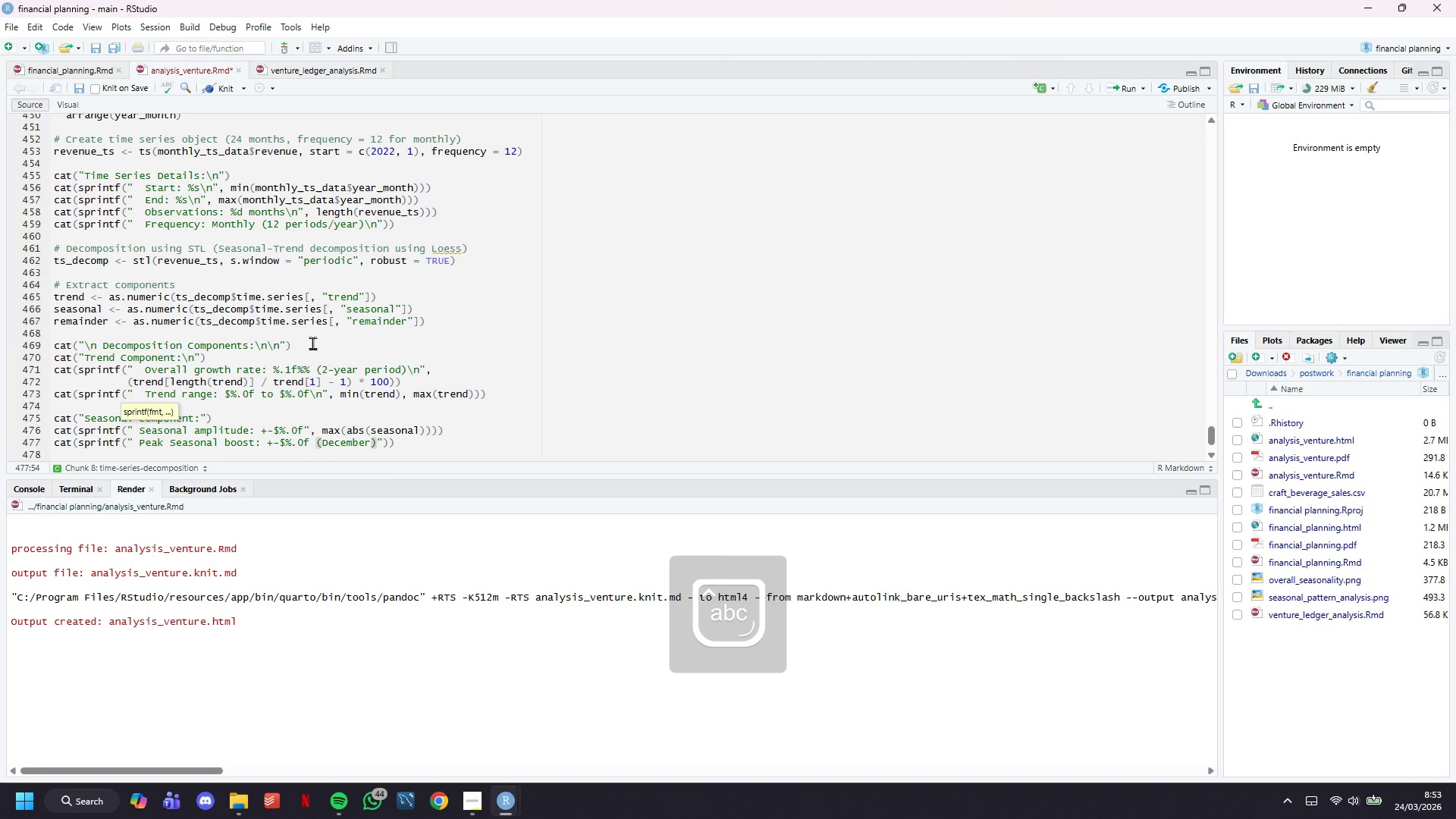 
key(ArrowRight)
 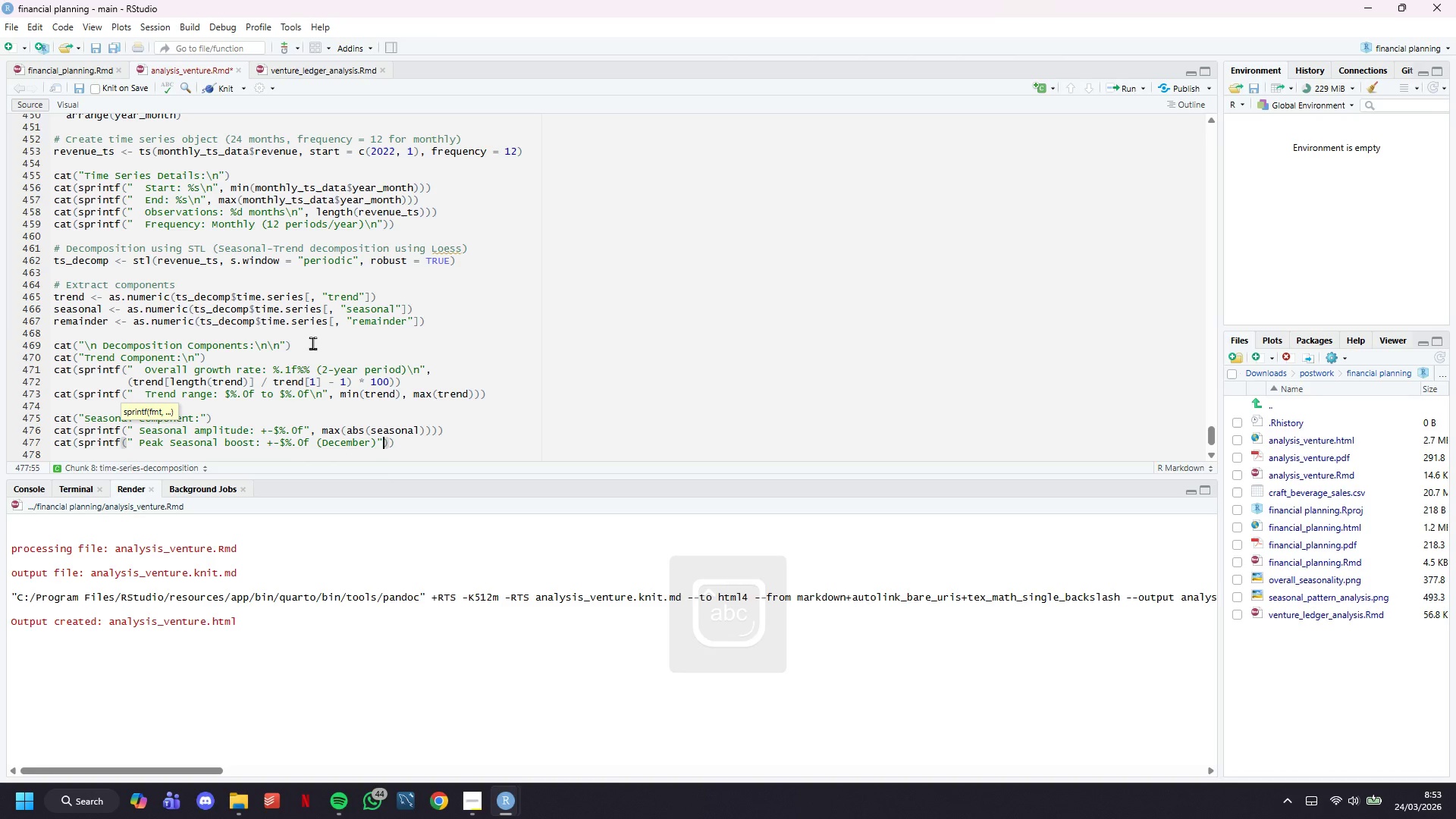 
type(, max(seasonal)
 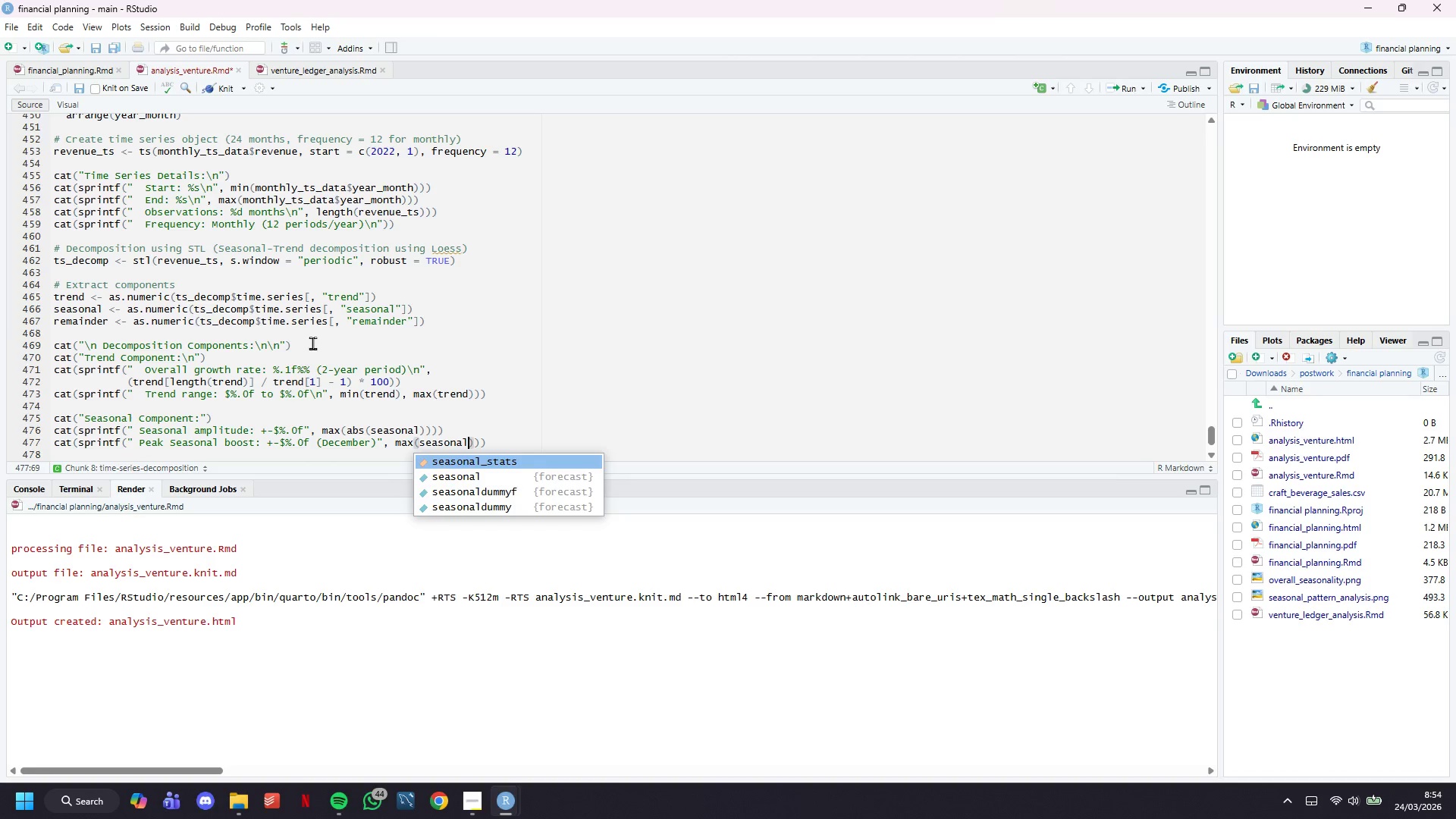 
key(ArrowRight)
 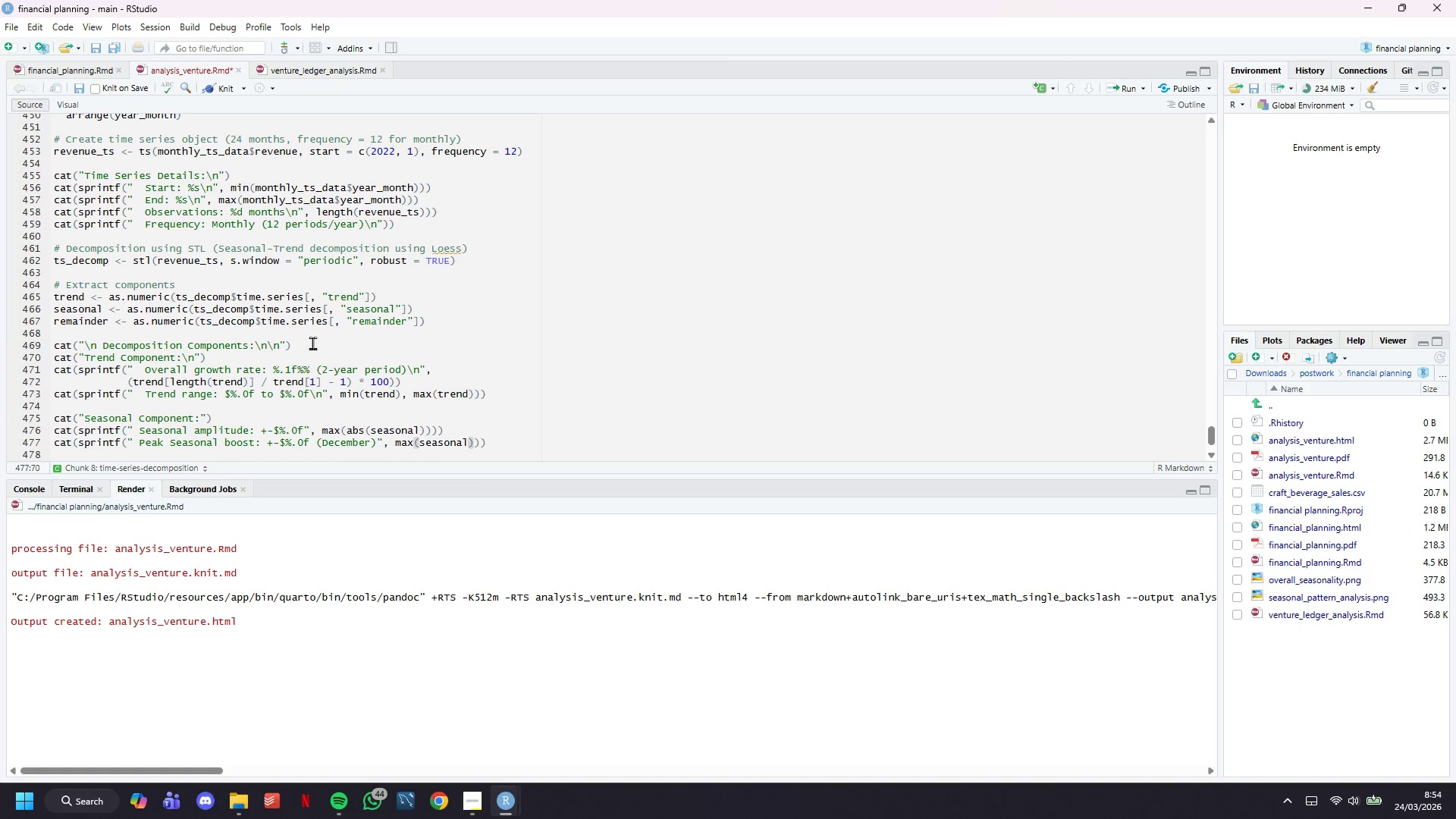 
key(ArrowRight)
 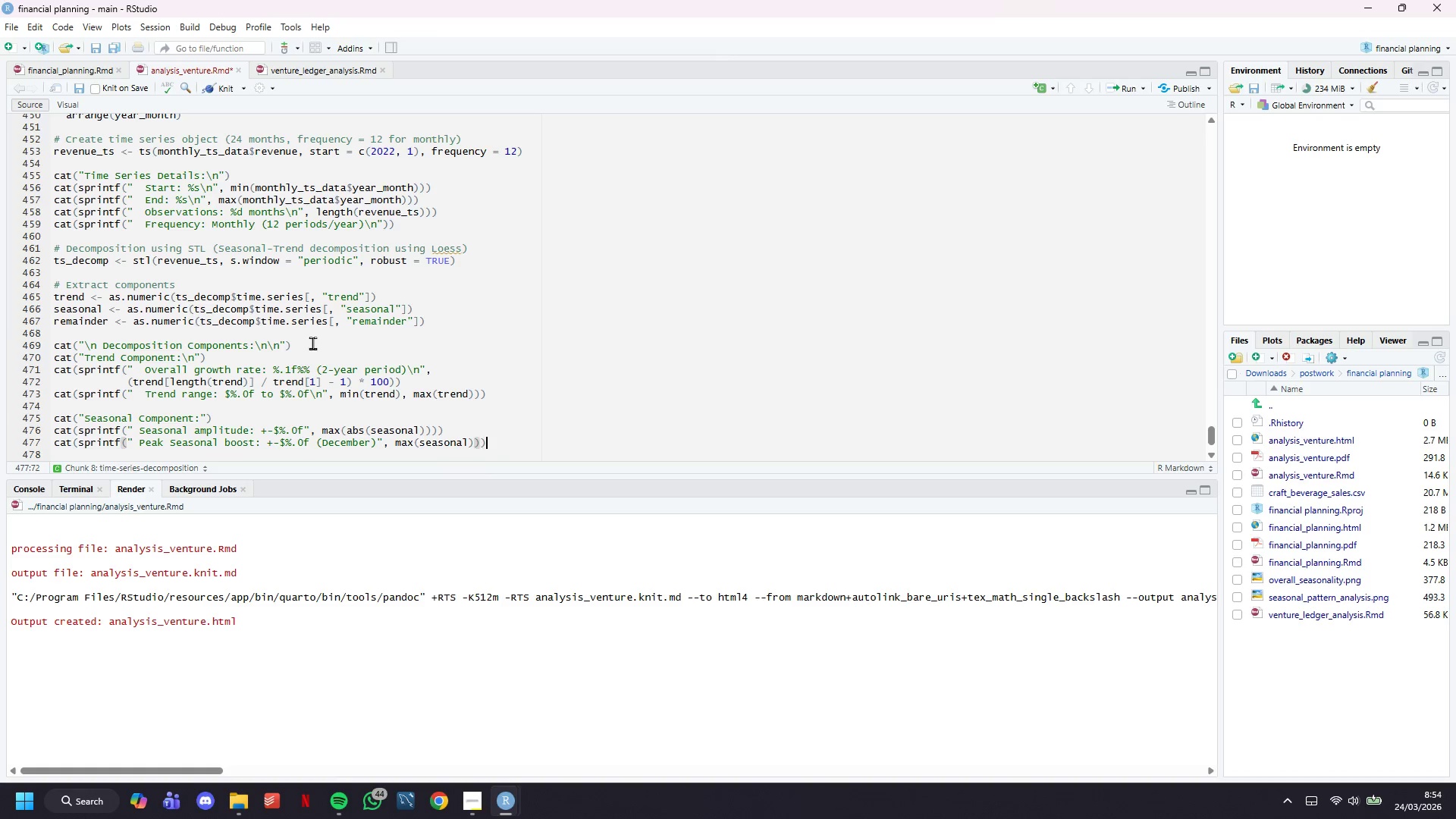 
key(ArrowRight)
 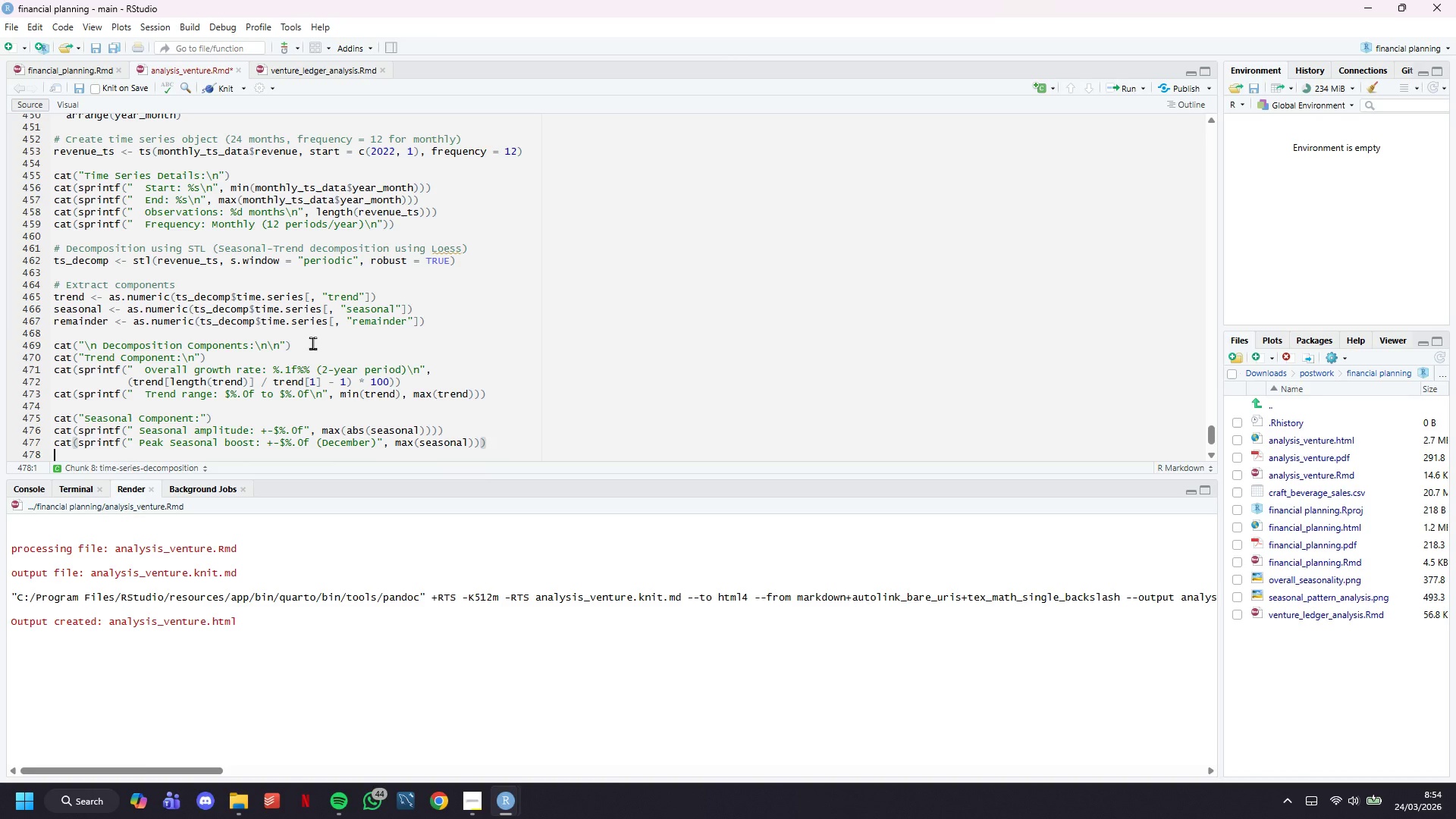 
key(Enter)
 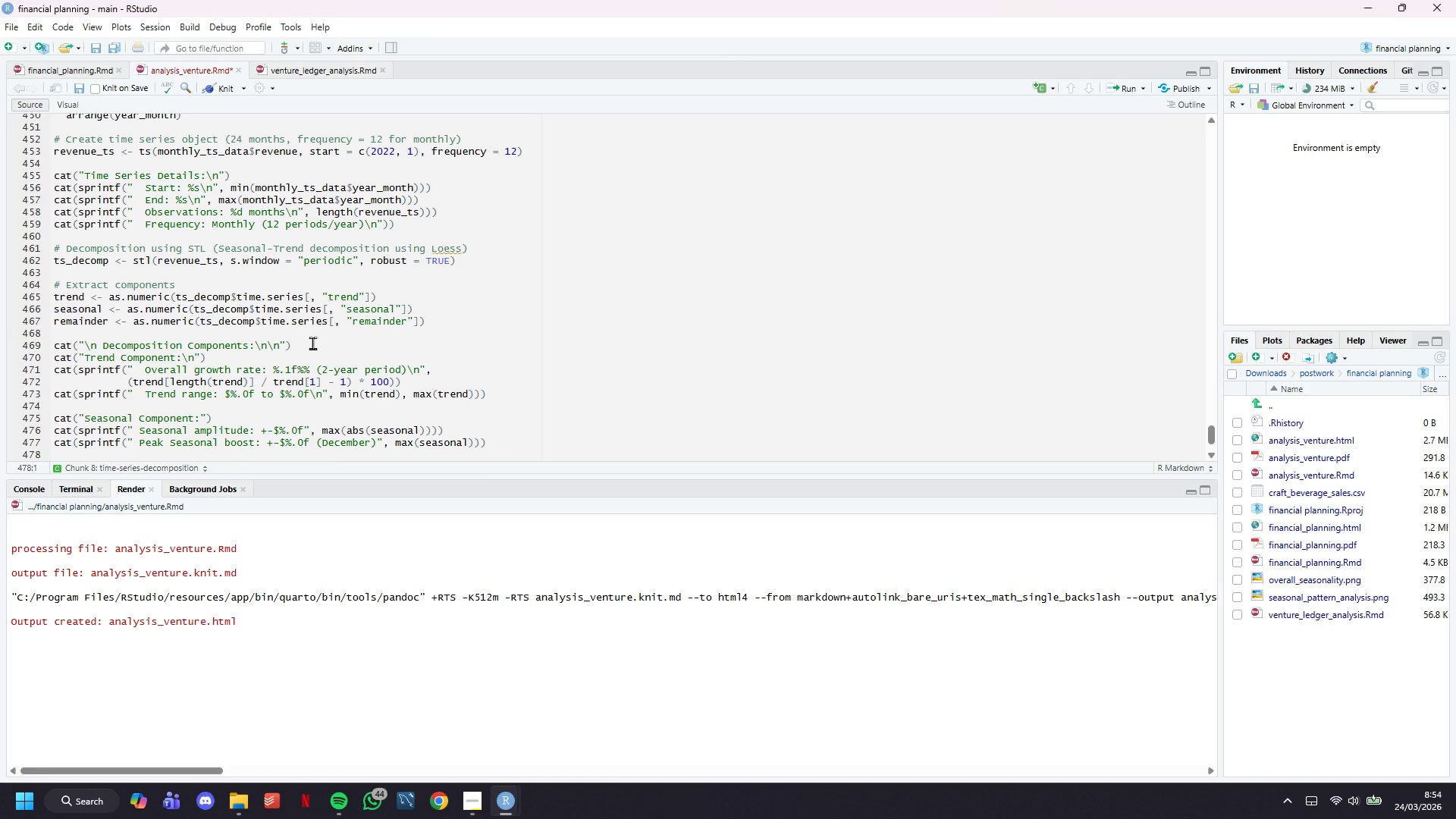 
key(C)
 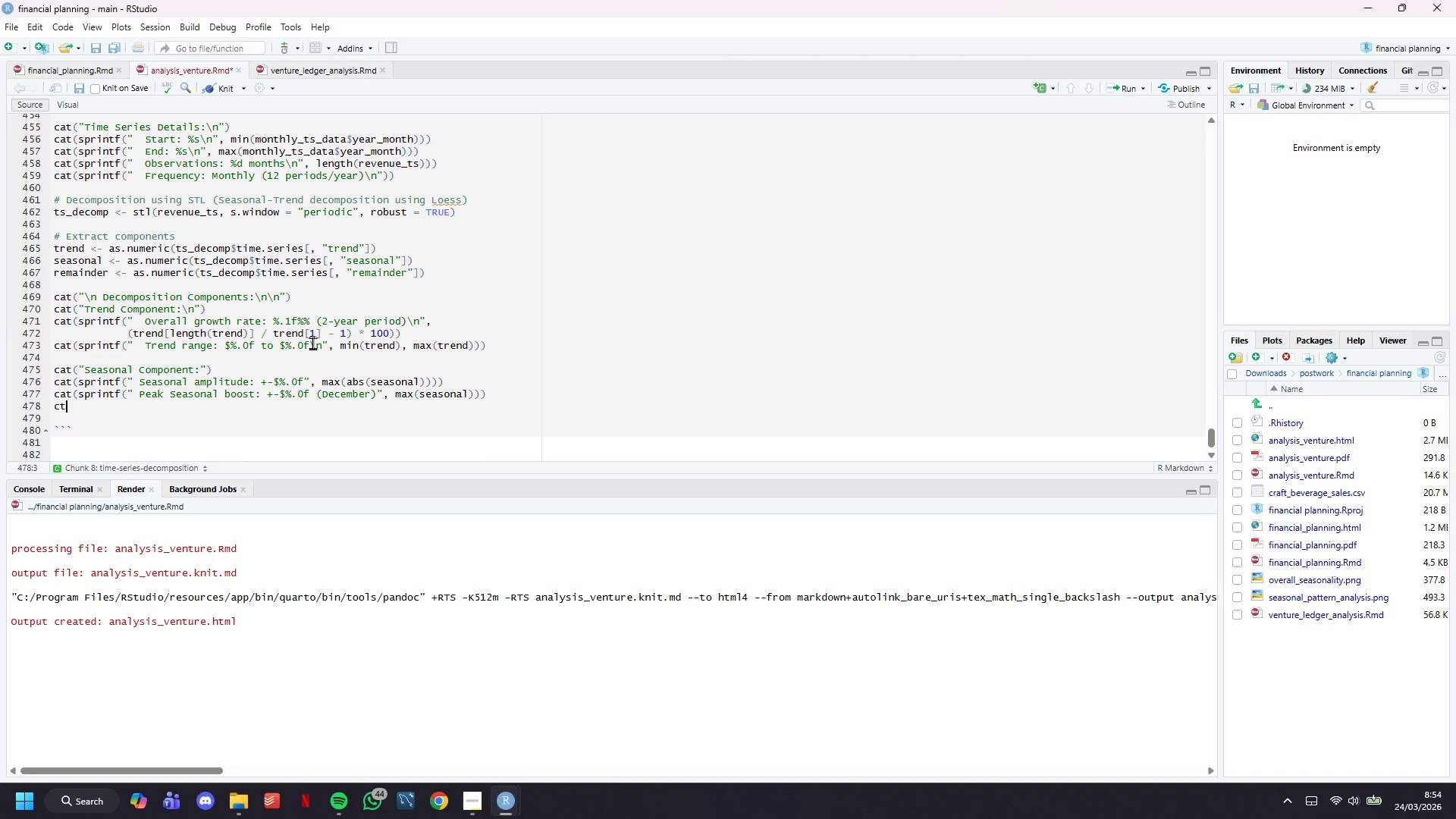 
scroll: coordinate [312, 343], scroll_direction: down, amount: 3.0
 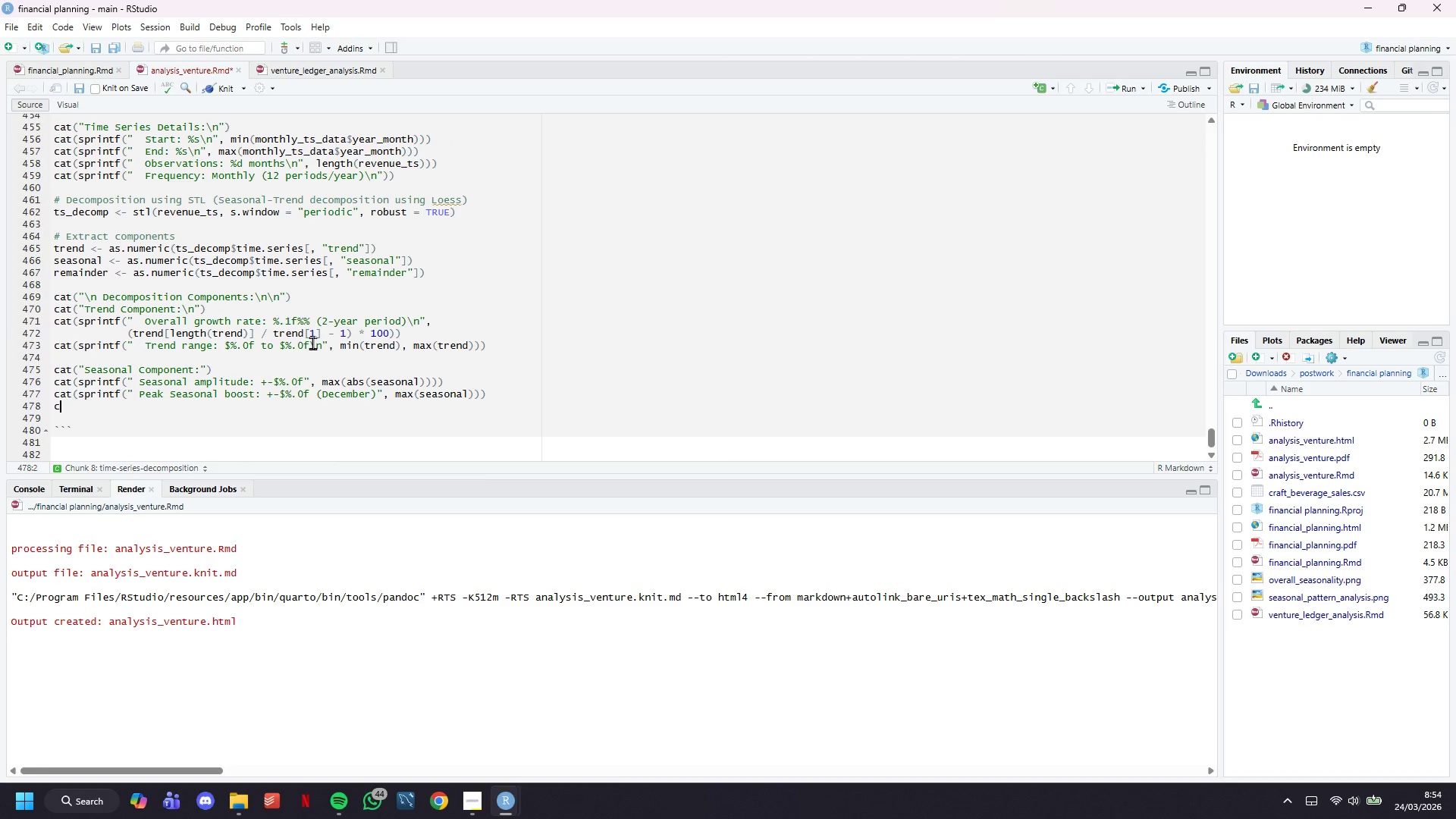 
type(ta)
key(Backspace)
key(Backspace)
type(at(sprintf(" Through s)
key(Backspace)
type(Seasonal )
 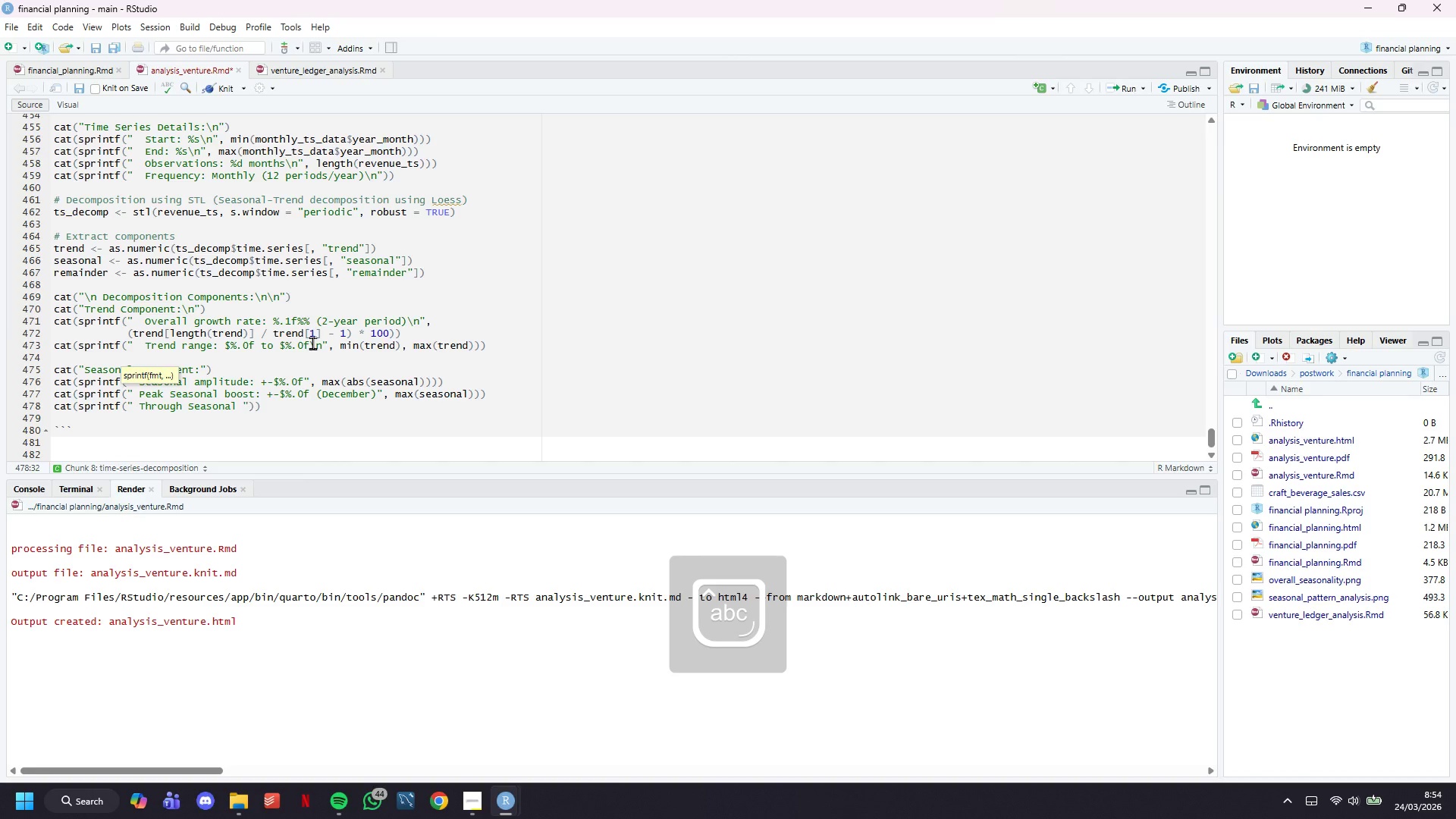 
key(ArrowUp)
 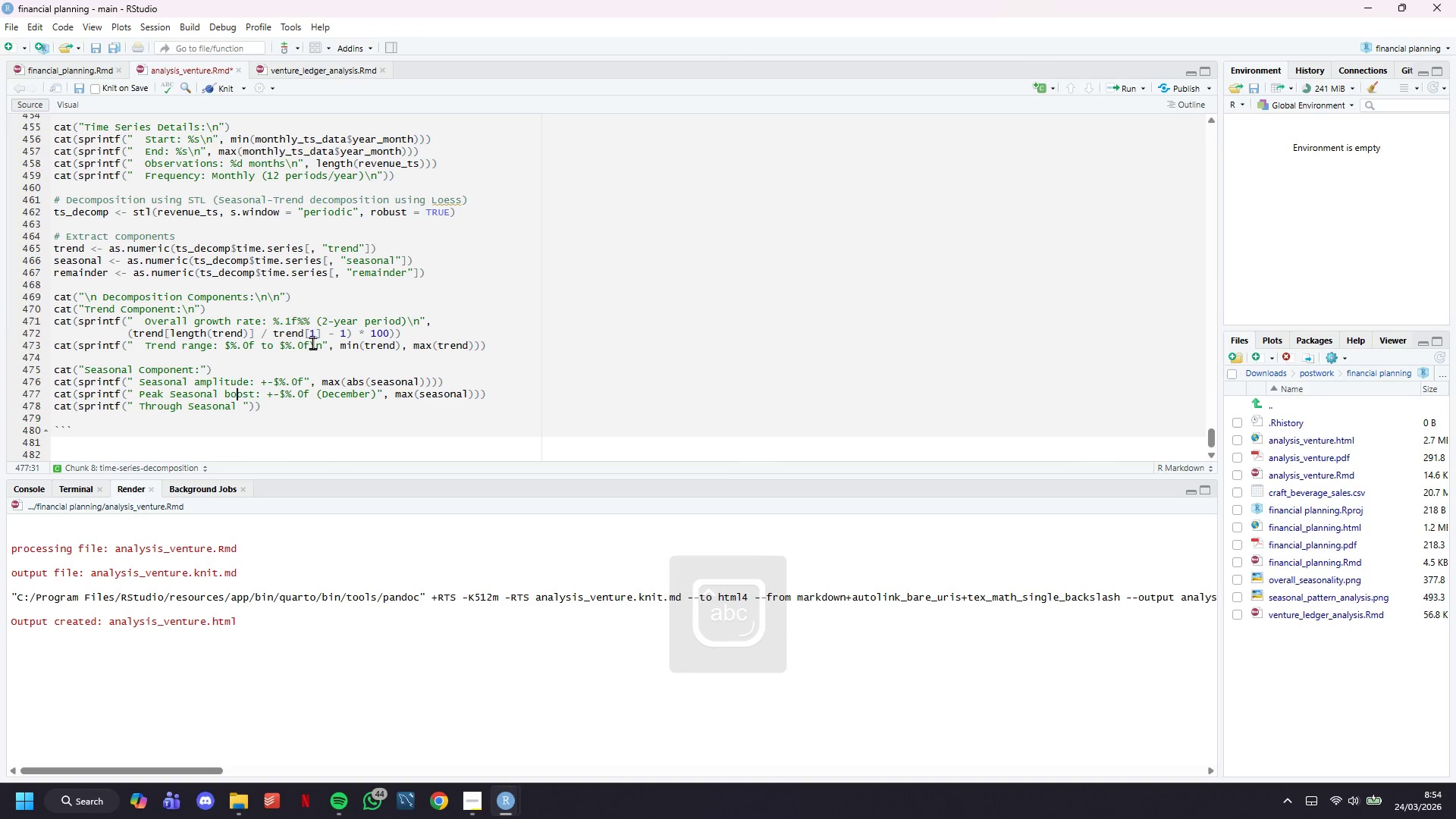 
hold_key(key=ArrowLeft, duration=0.78)
 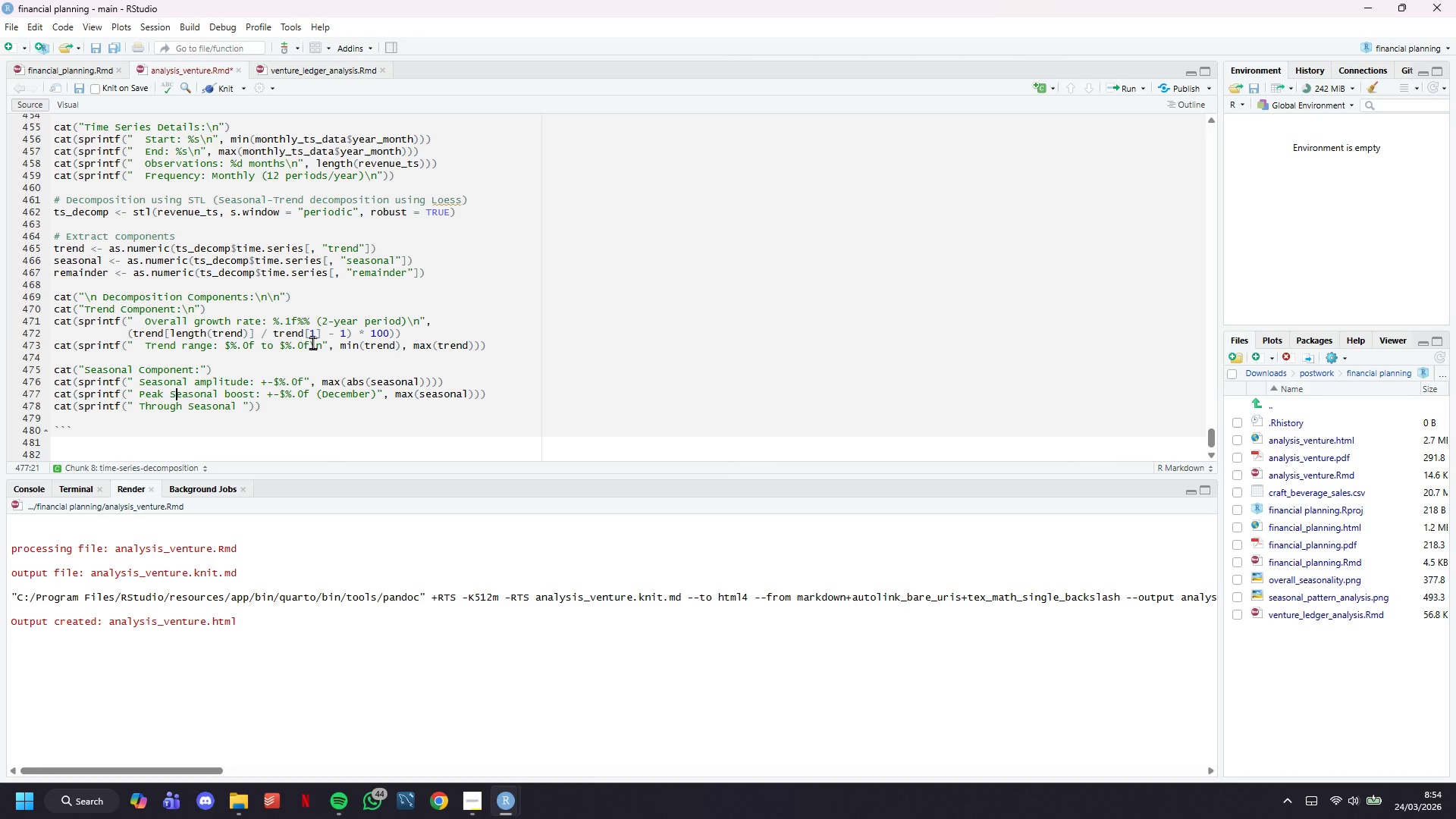 
key(ArrowLeft)
 